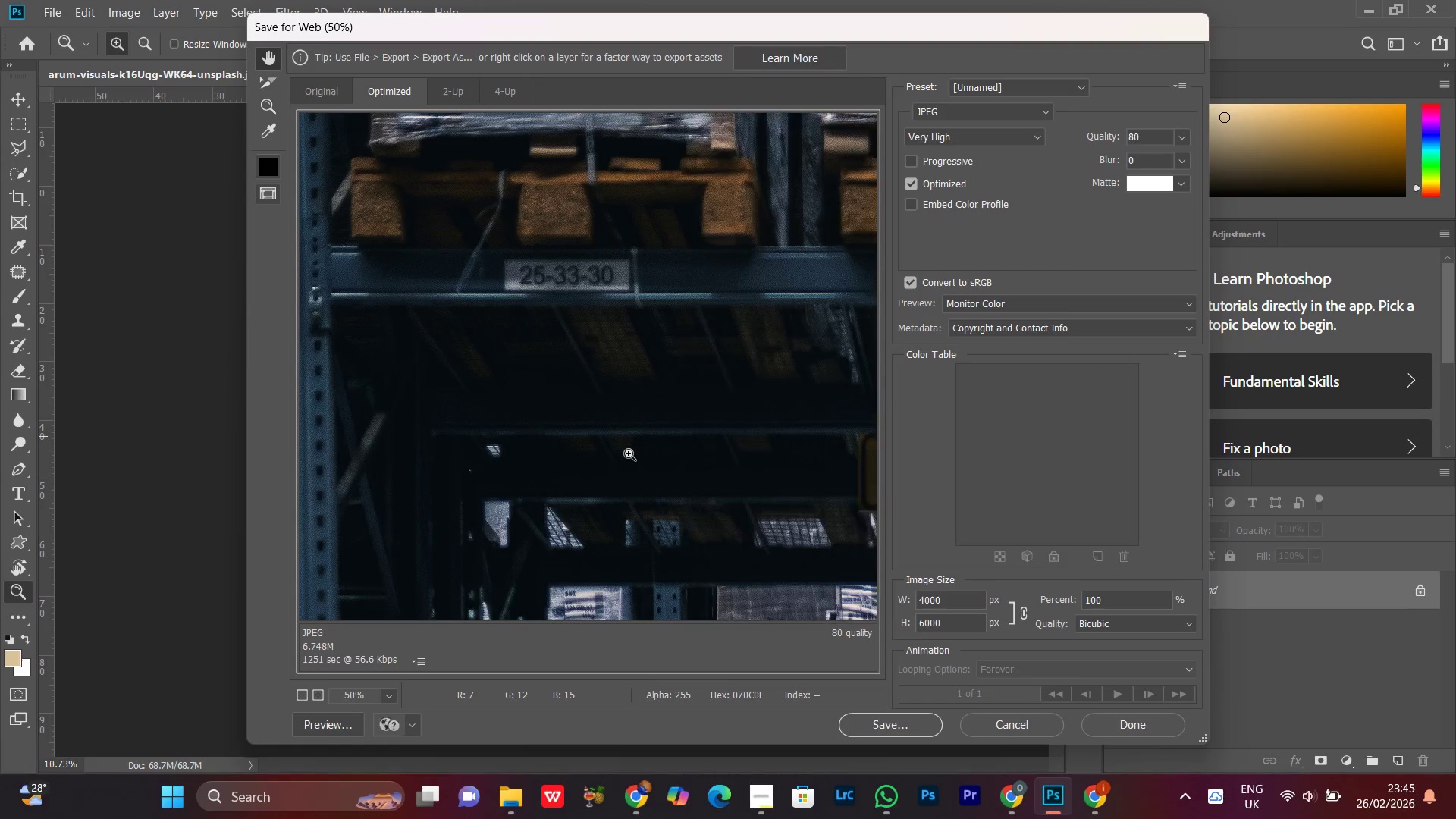 
key(Control+Minus)
 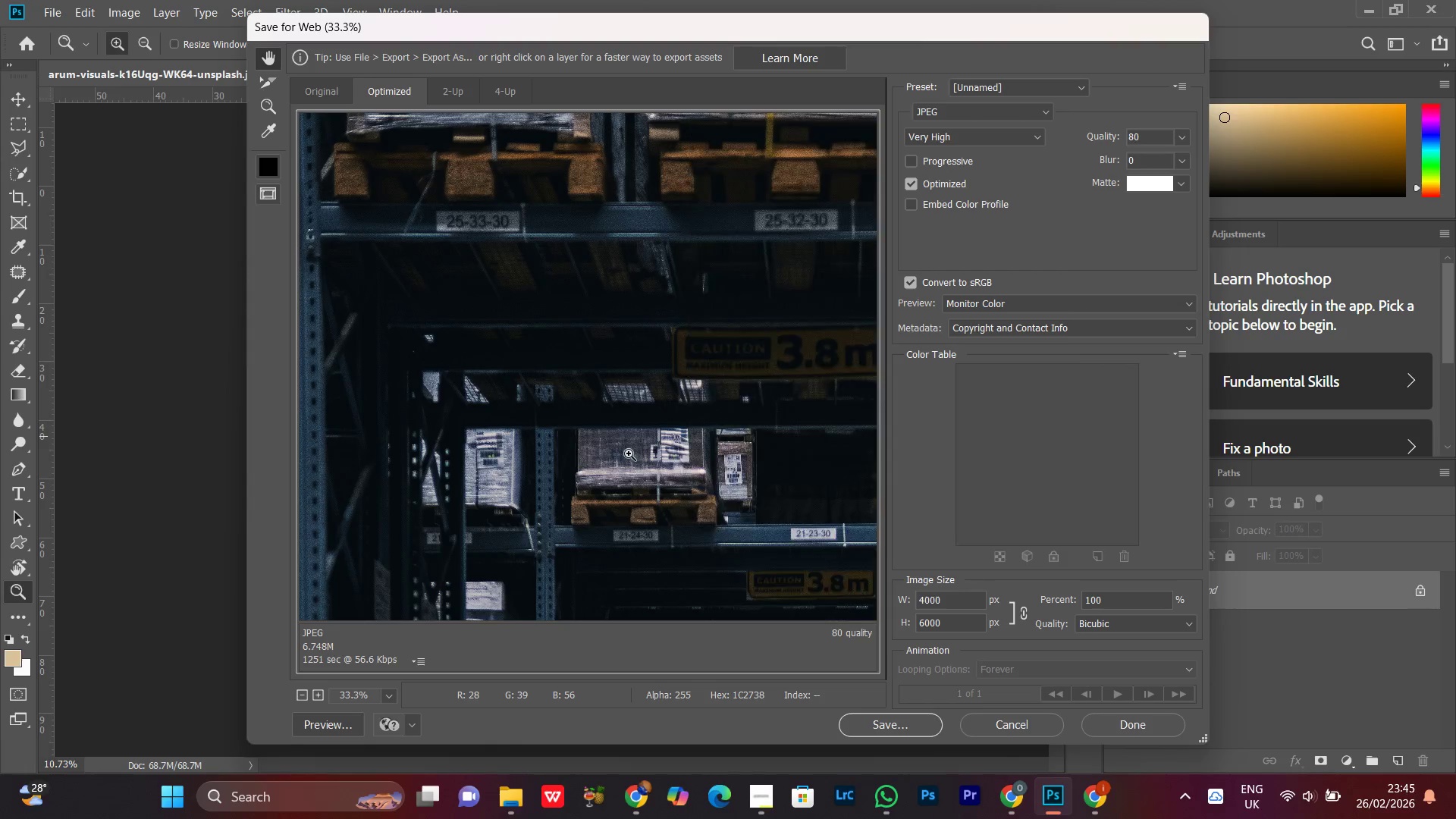 
key(Control+Minus)
 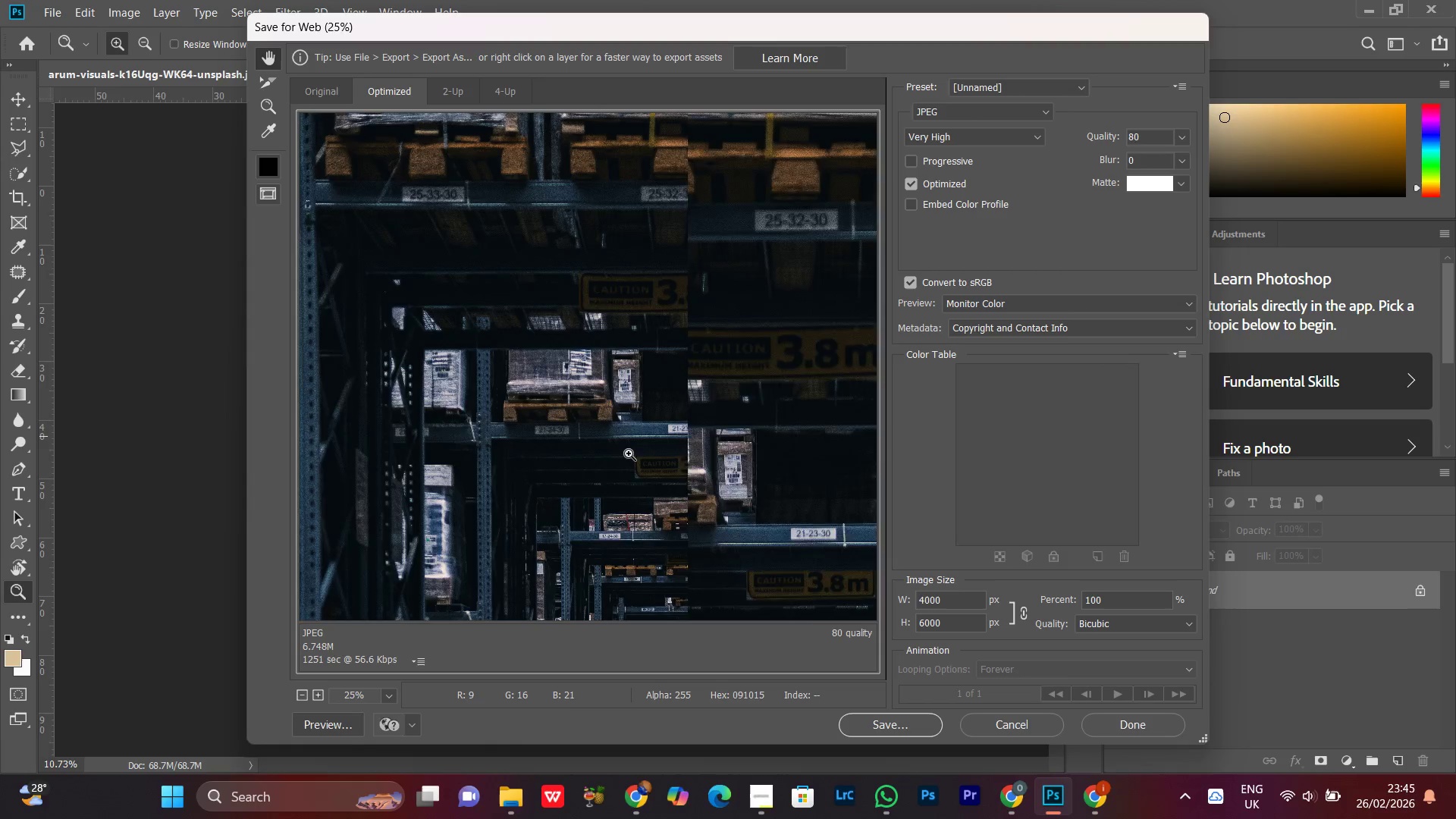 
key(Control+Minus)
 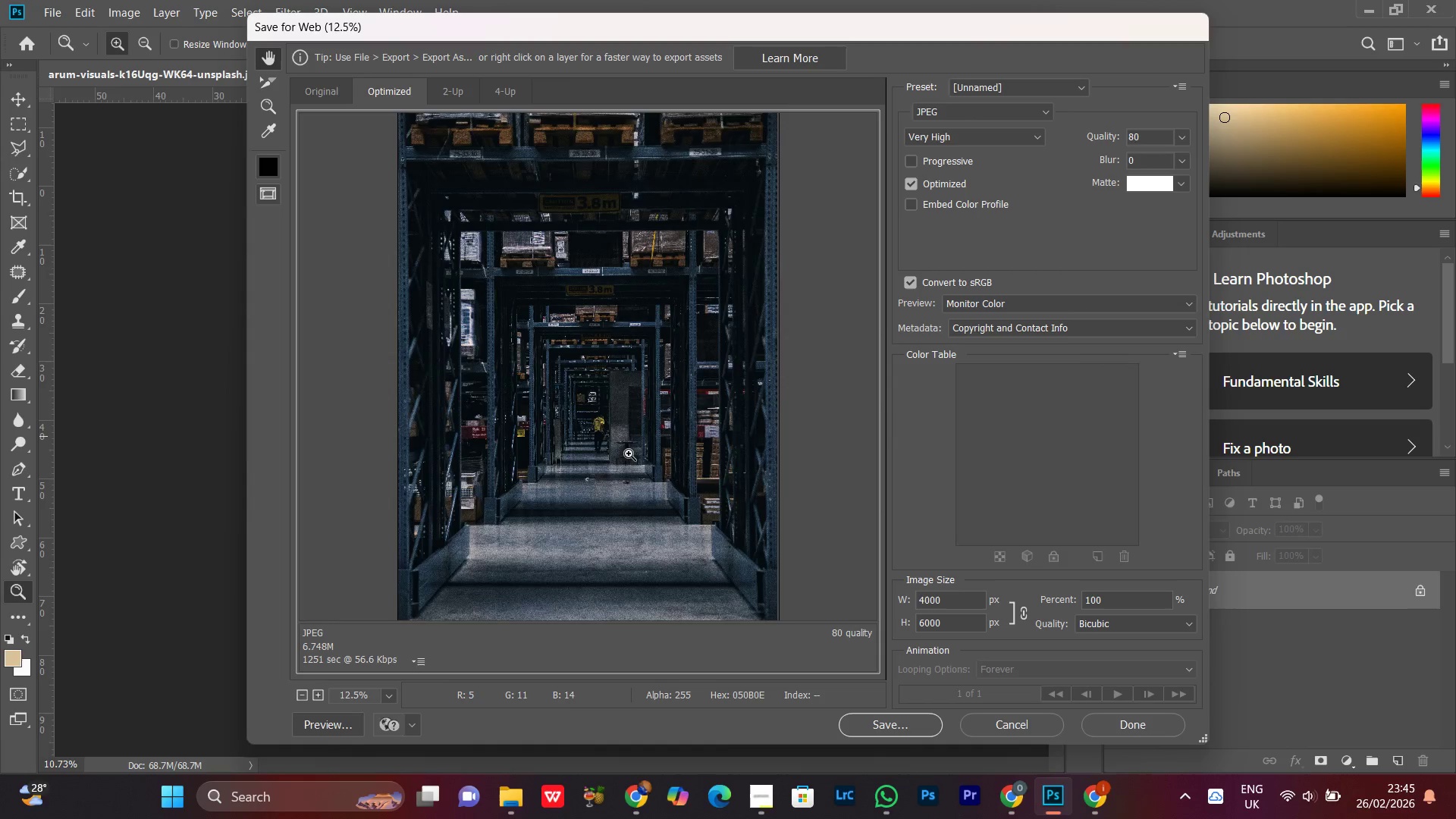 
key(Control+Minus)
 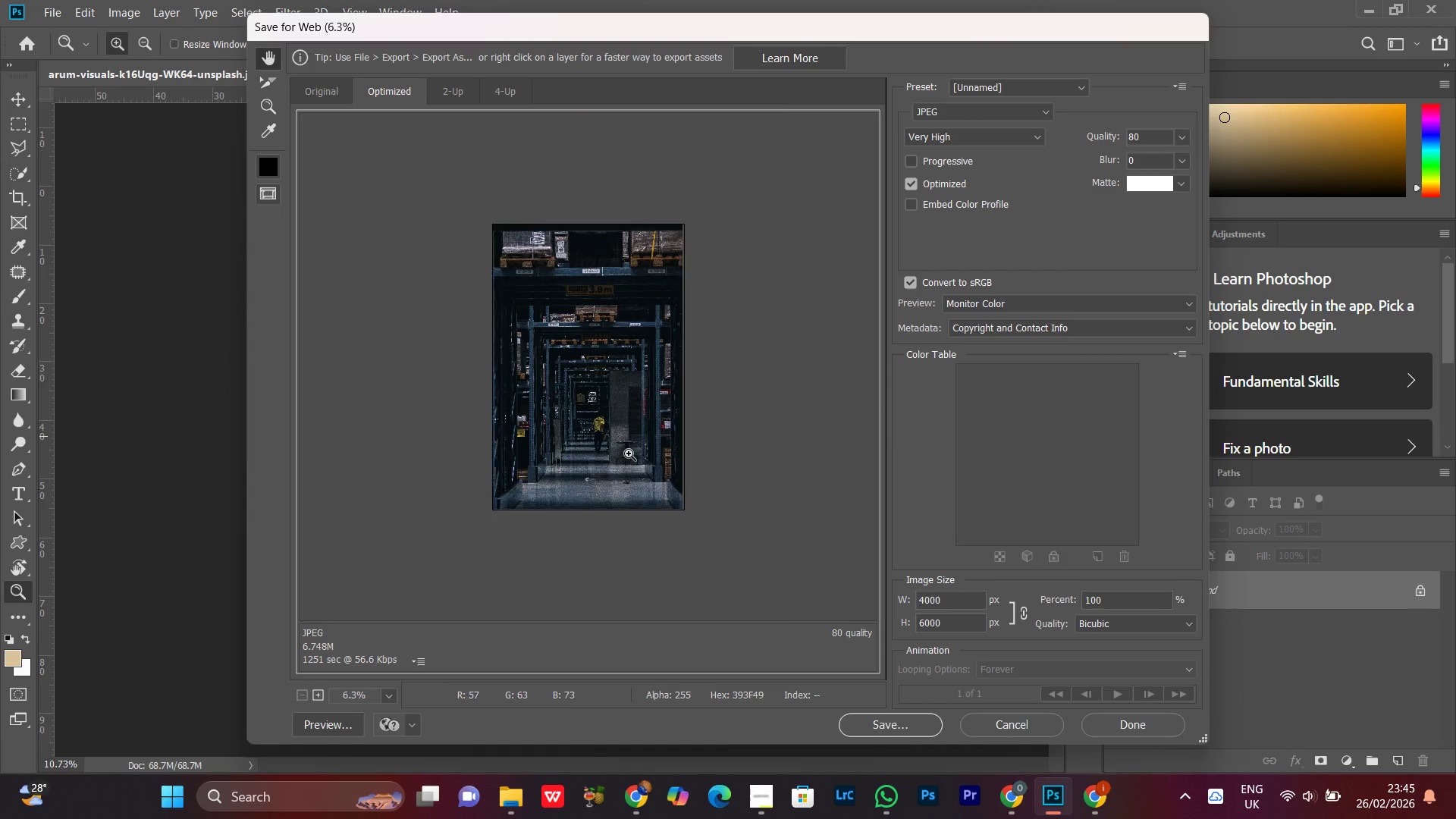 
key(Control+Minus)
 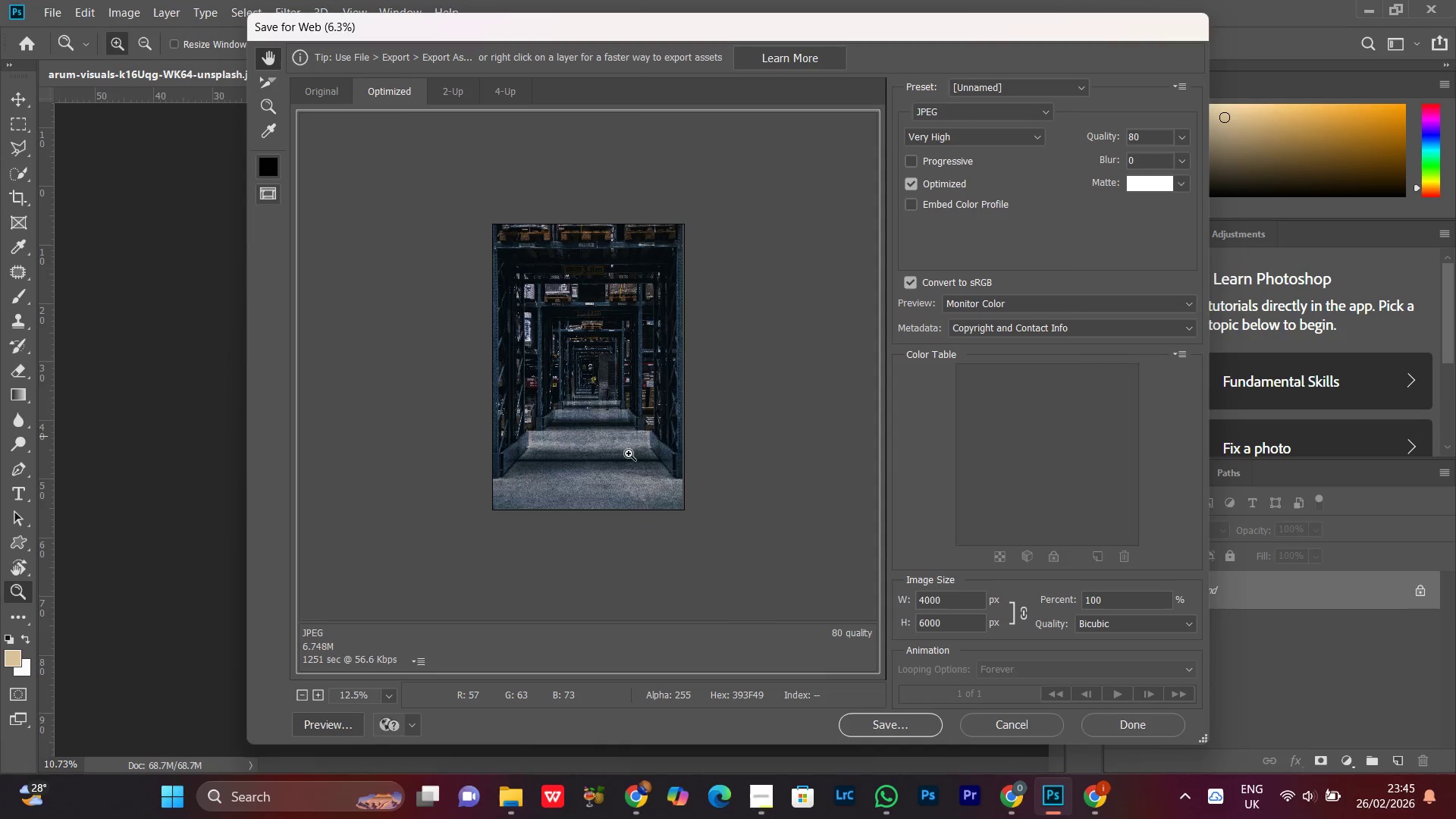 
key(Control+Equal)
 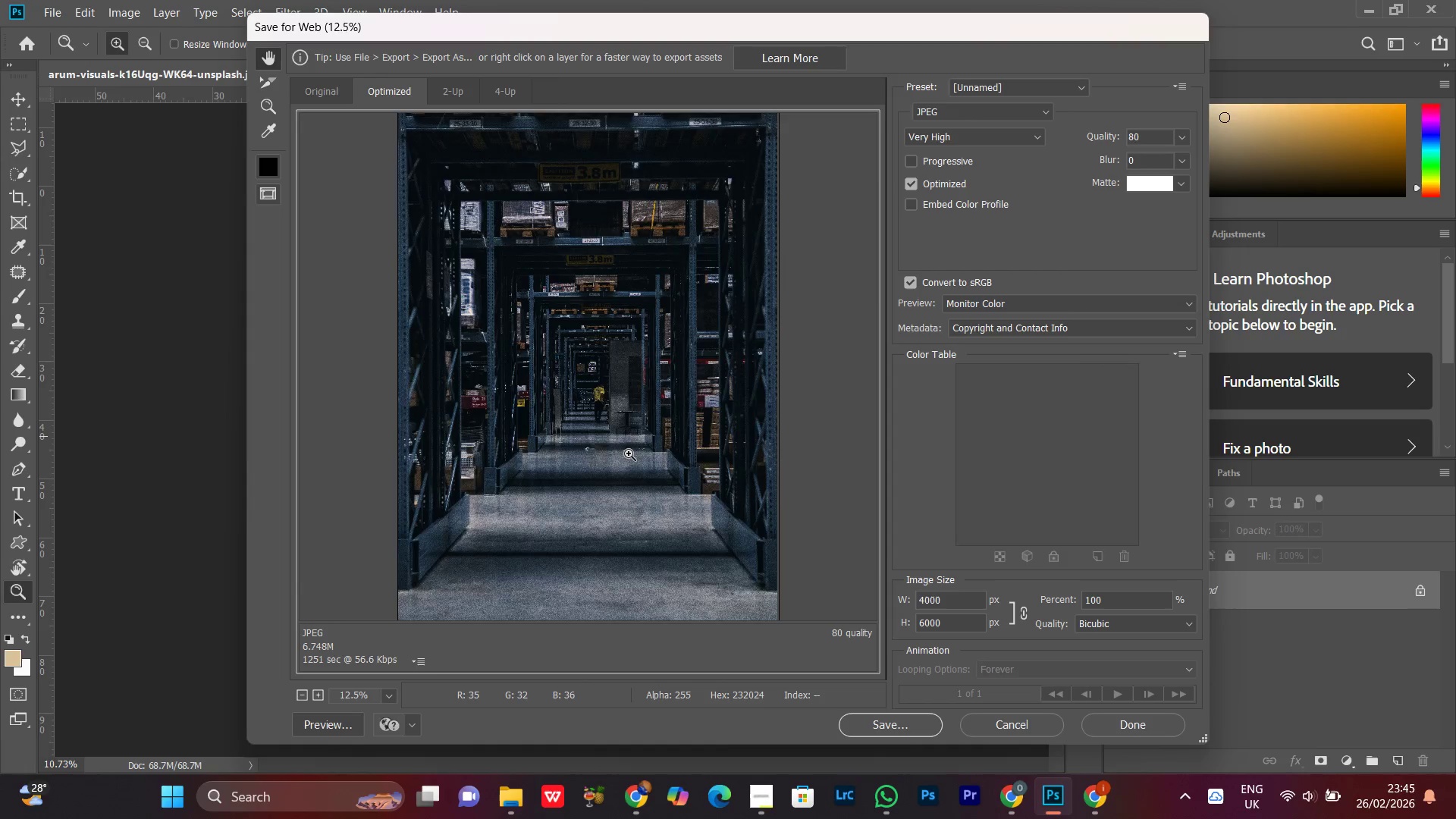 
key(Control+Equal)
 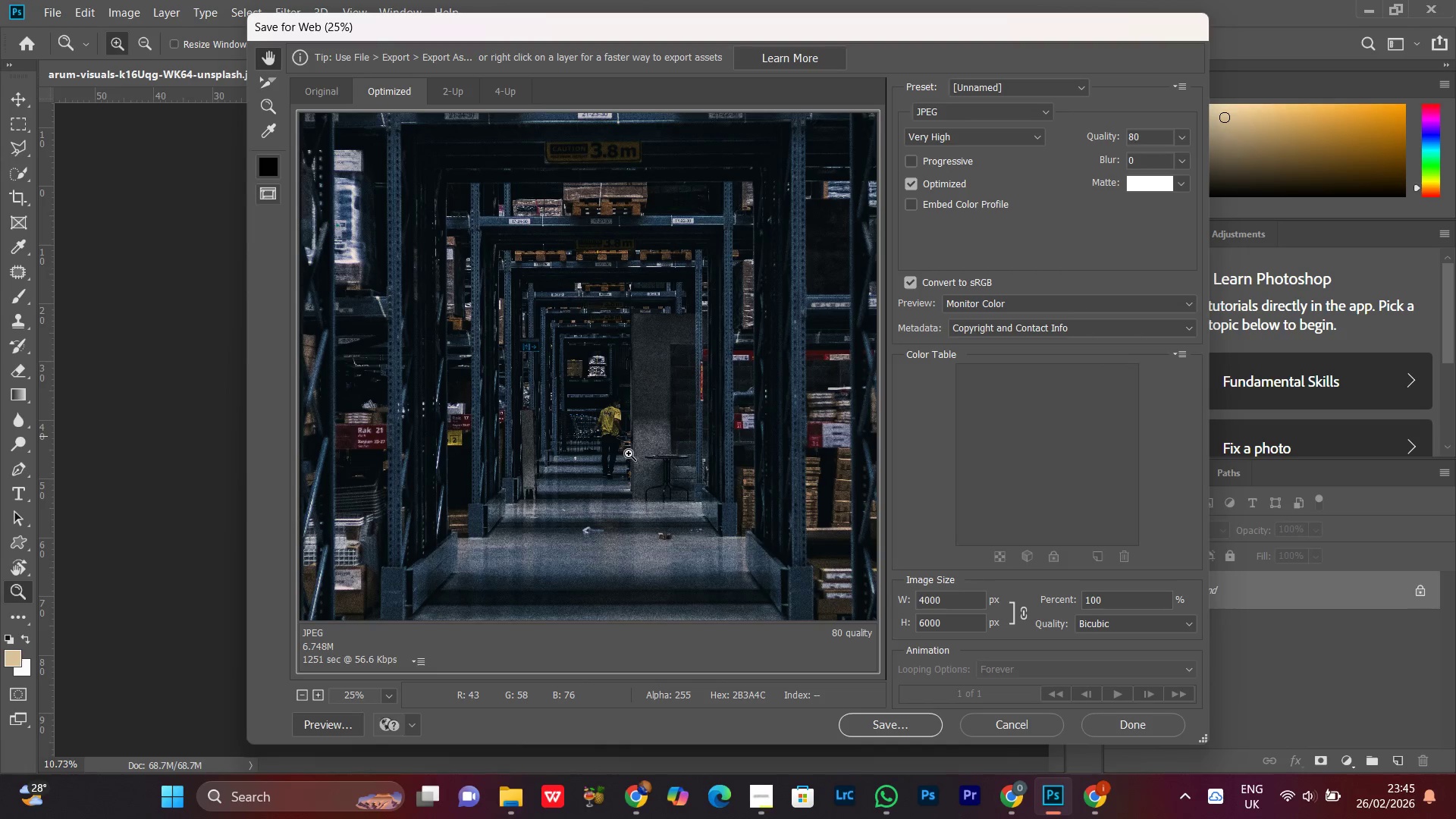 
key(Control+Equal)
 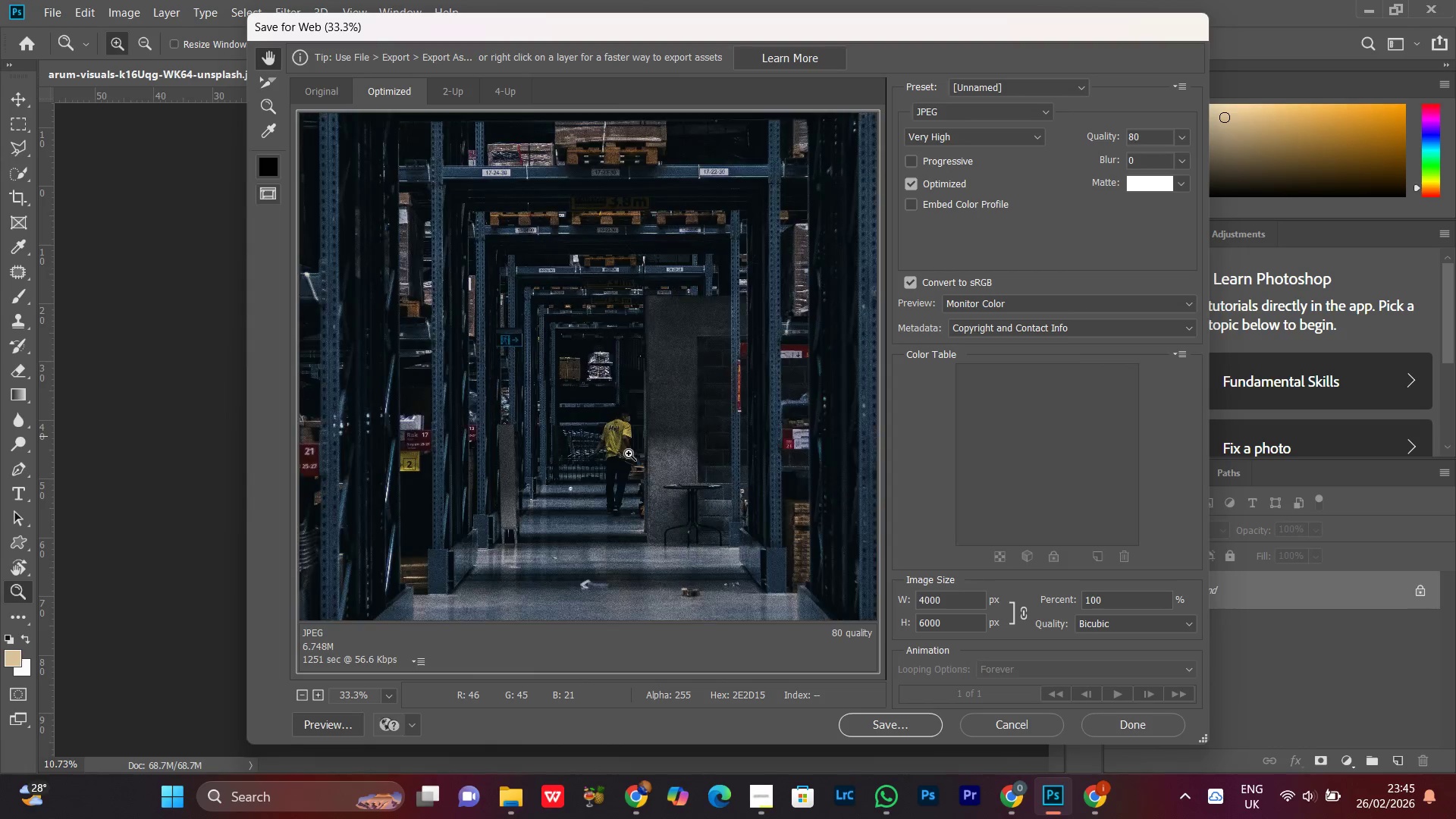 
key(Control+Minus)
 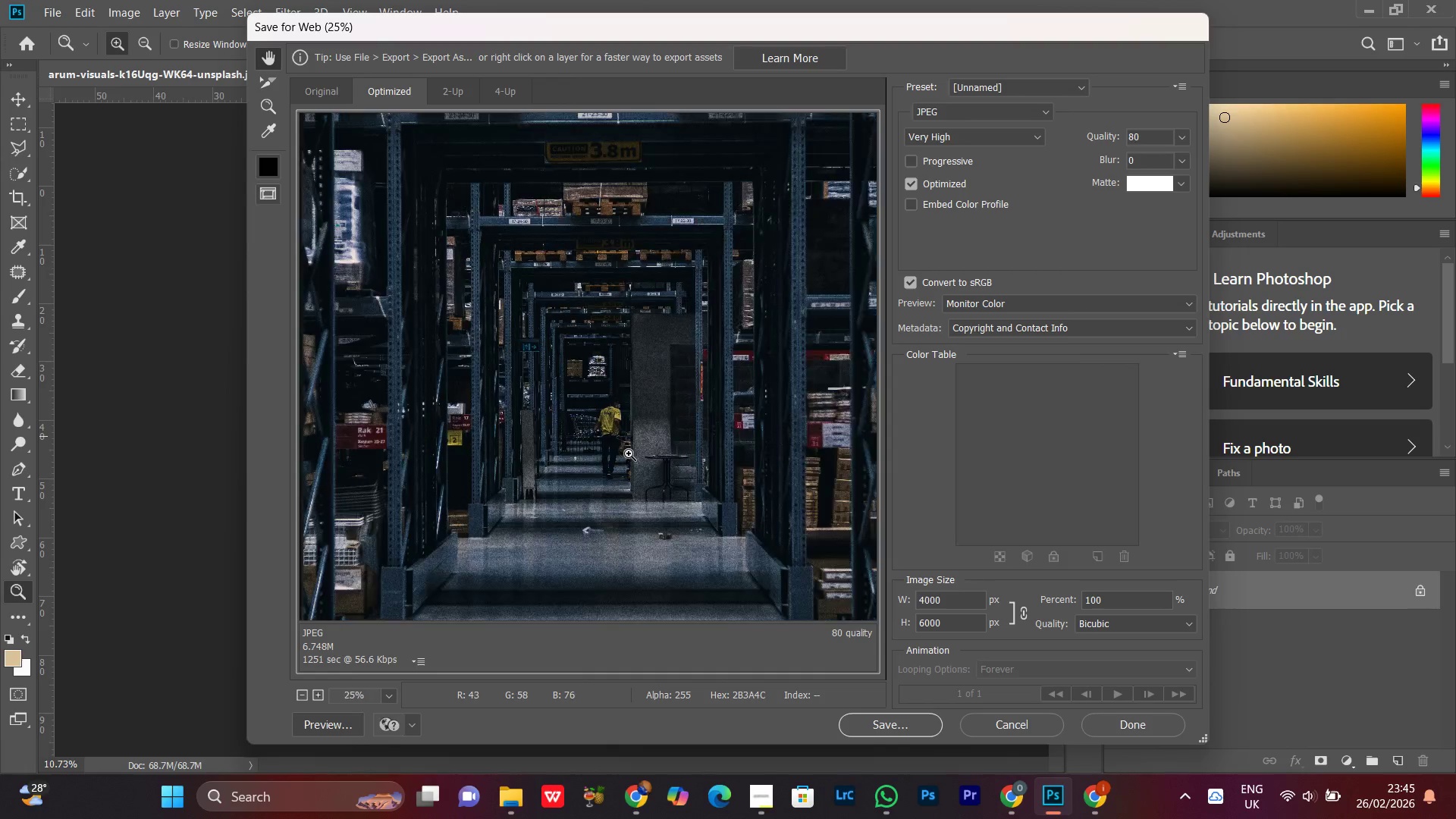 
key(Control+Minus)
 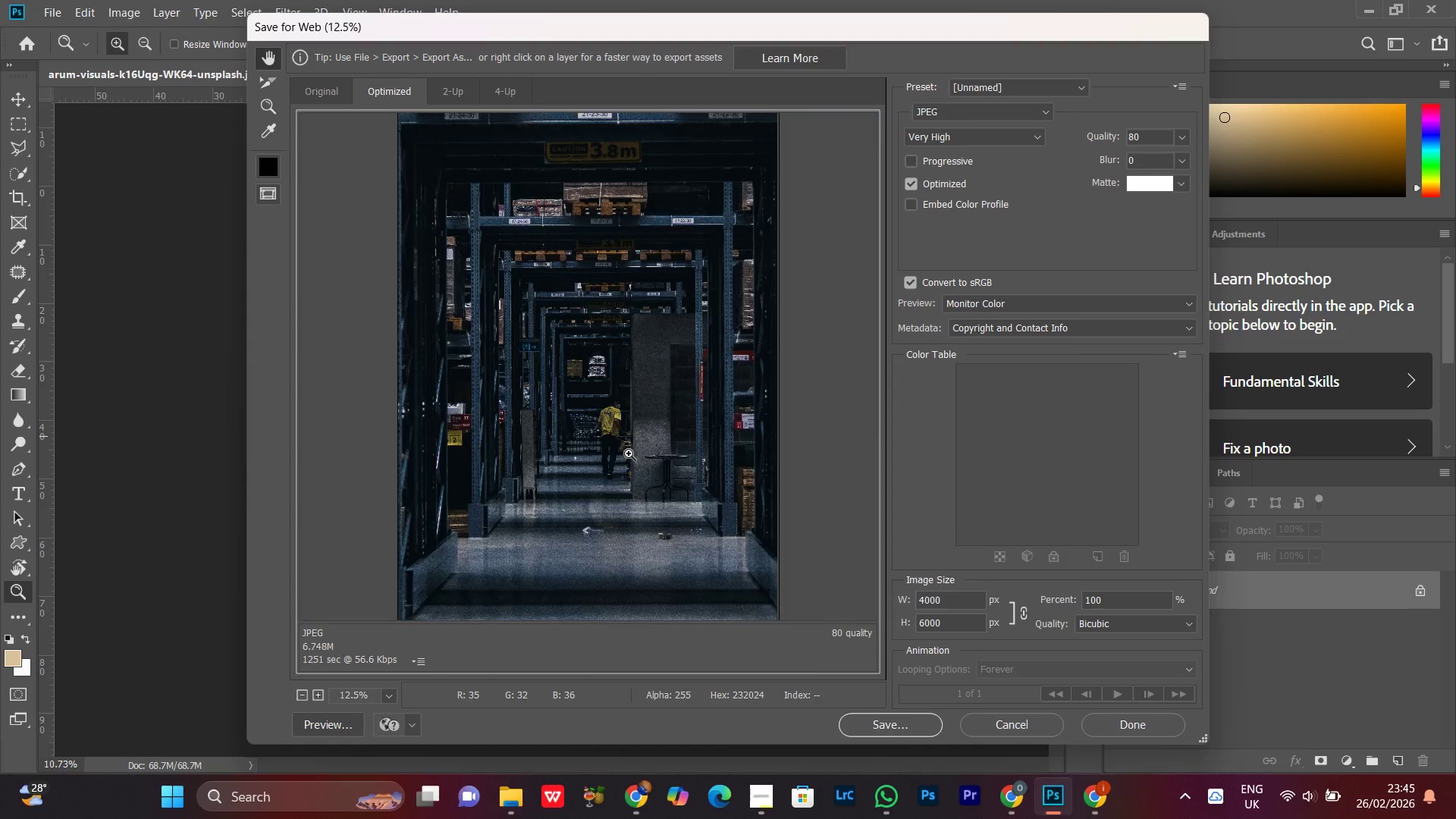 
key(Control+Minus)
 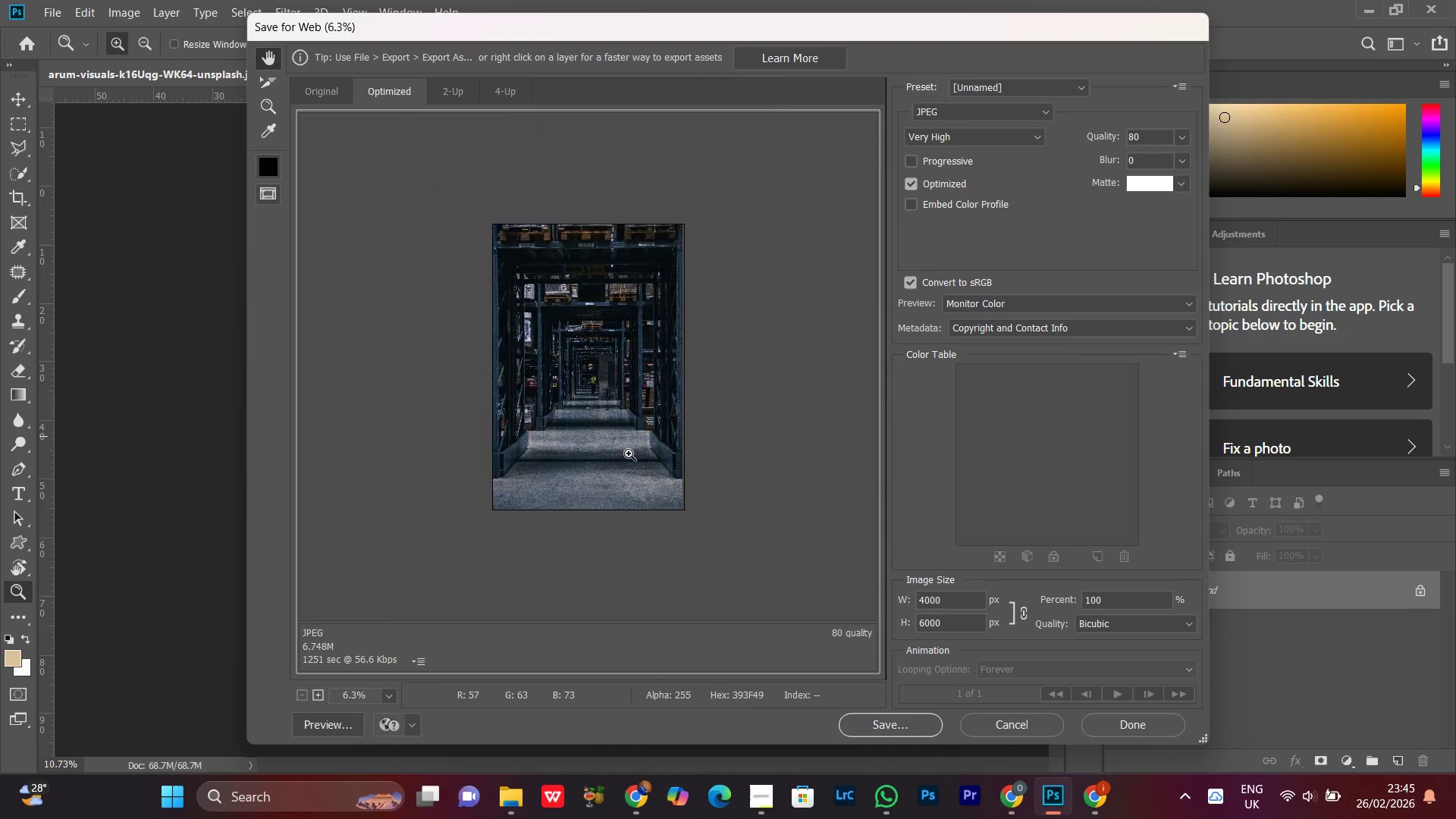 
key(Control+Minus)
 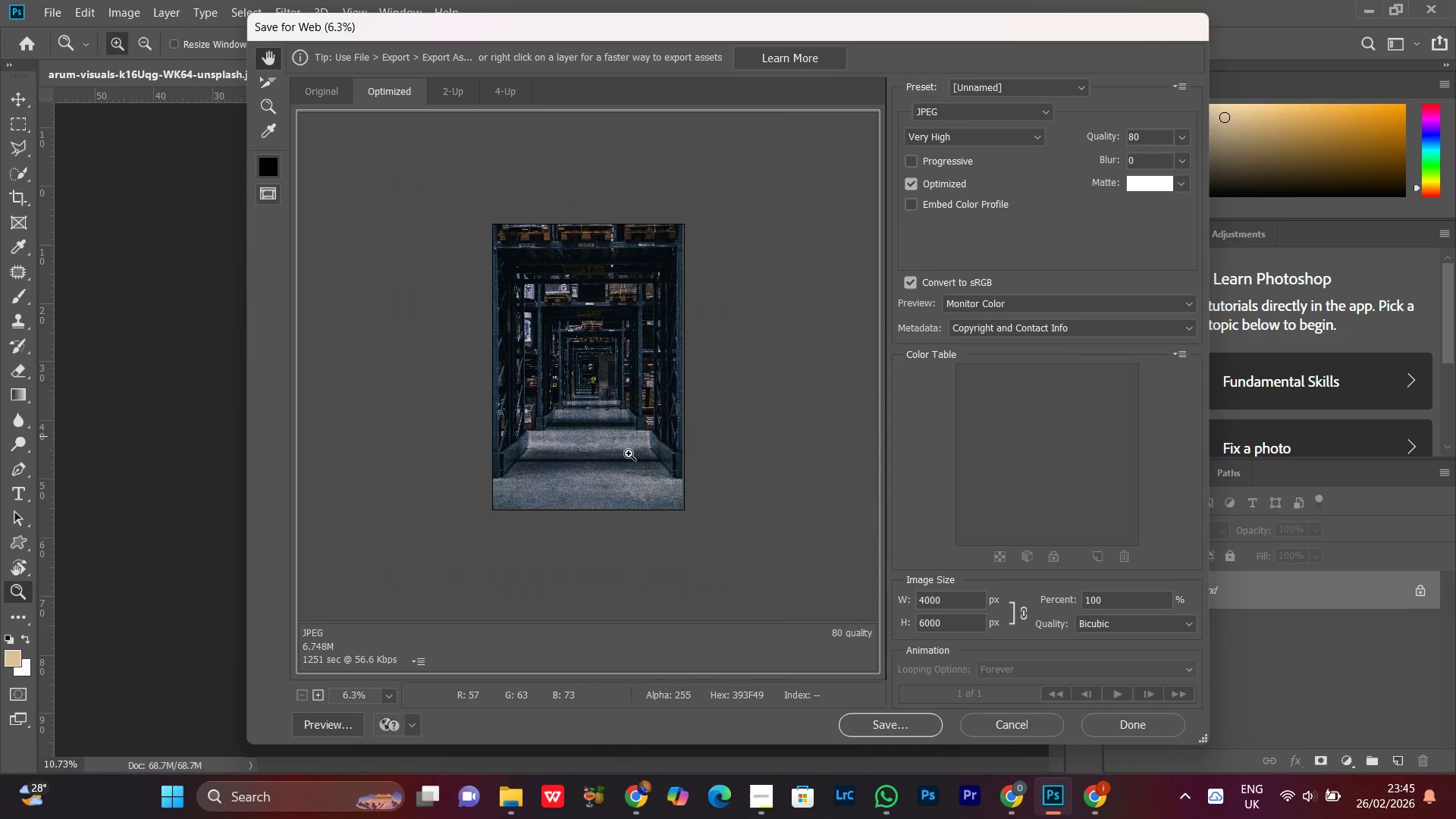 
key(Control+Minus)
 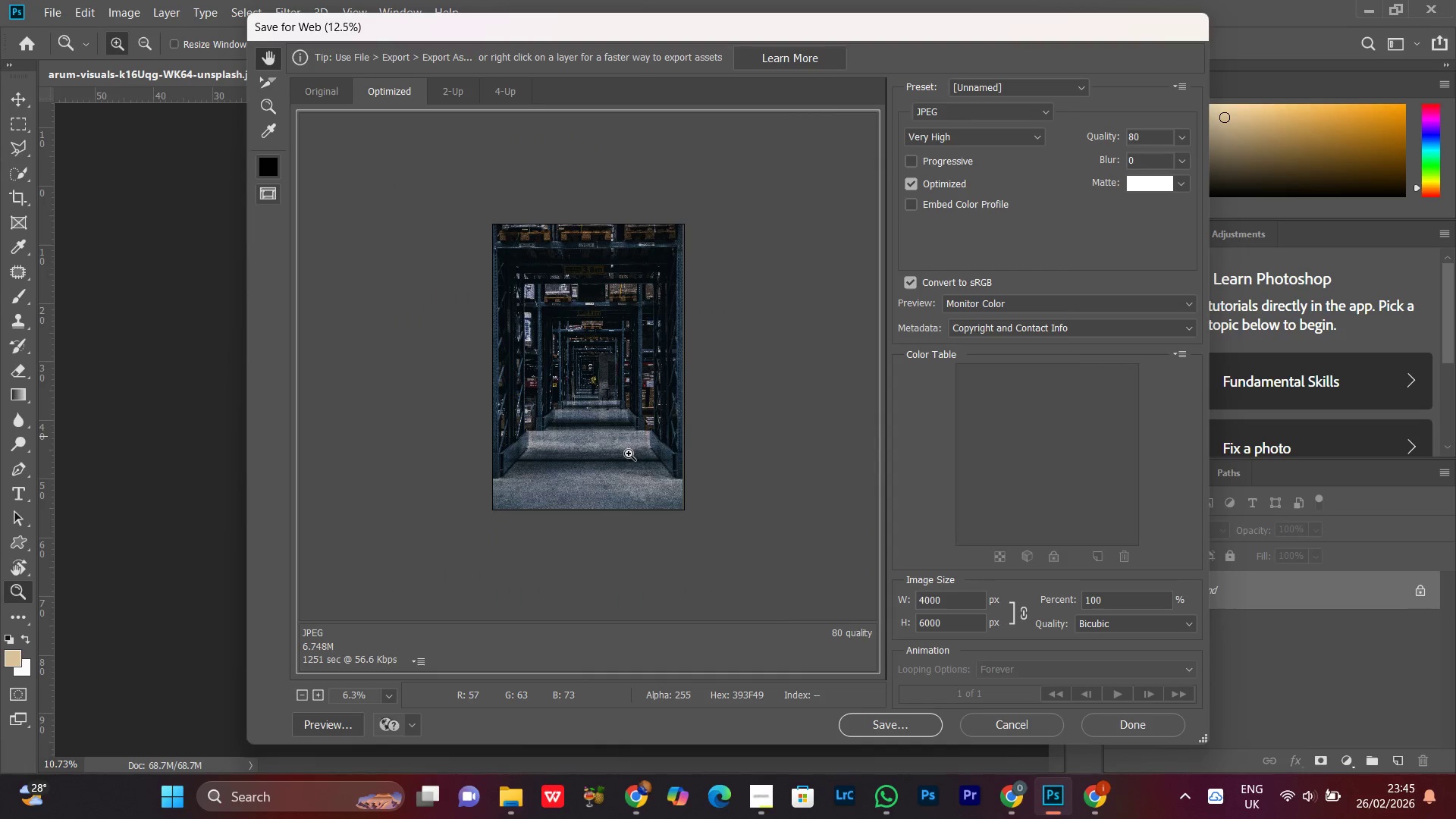 
key(Control+Equal)
 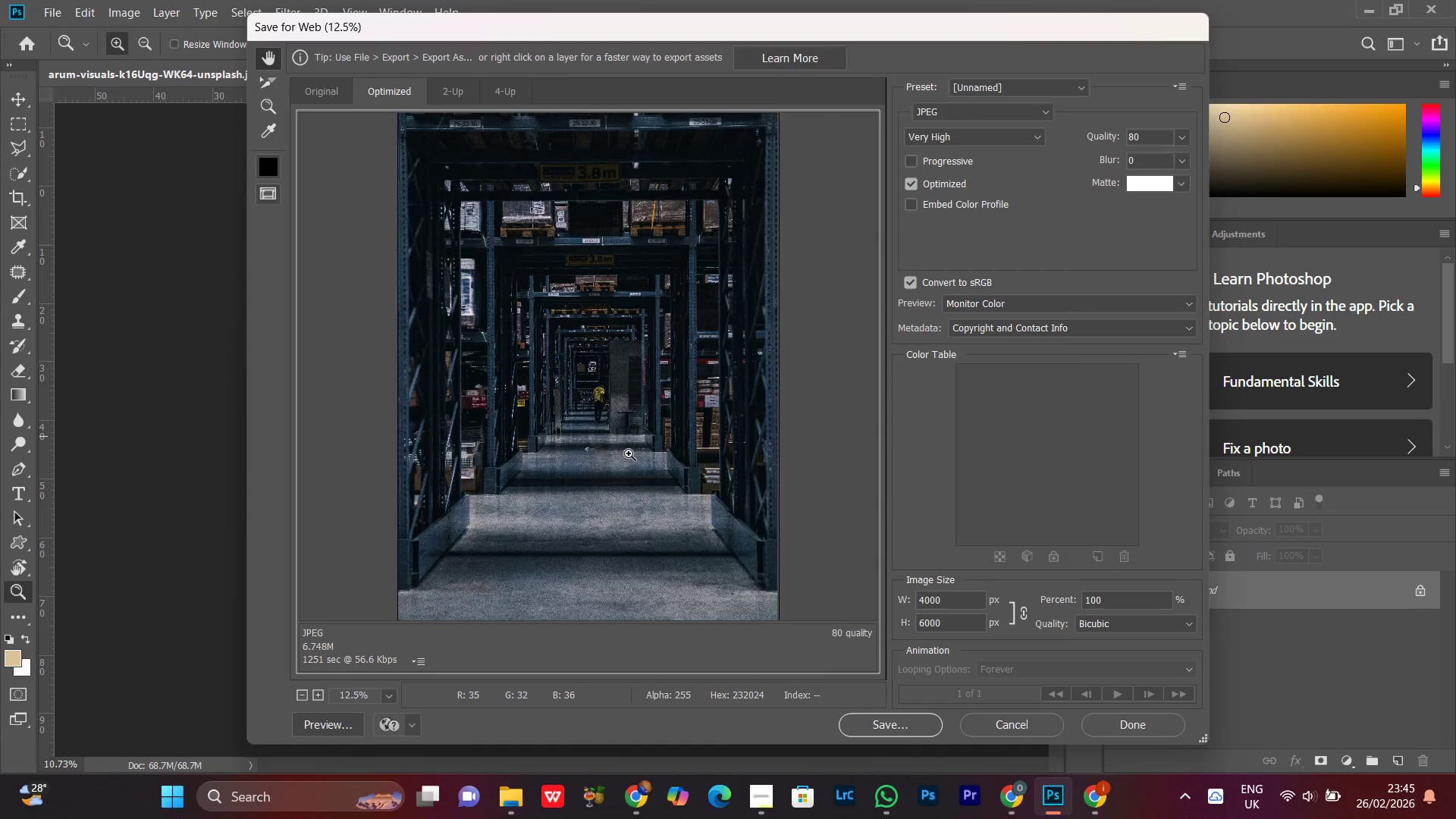 
key(Control+Minus)
 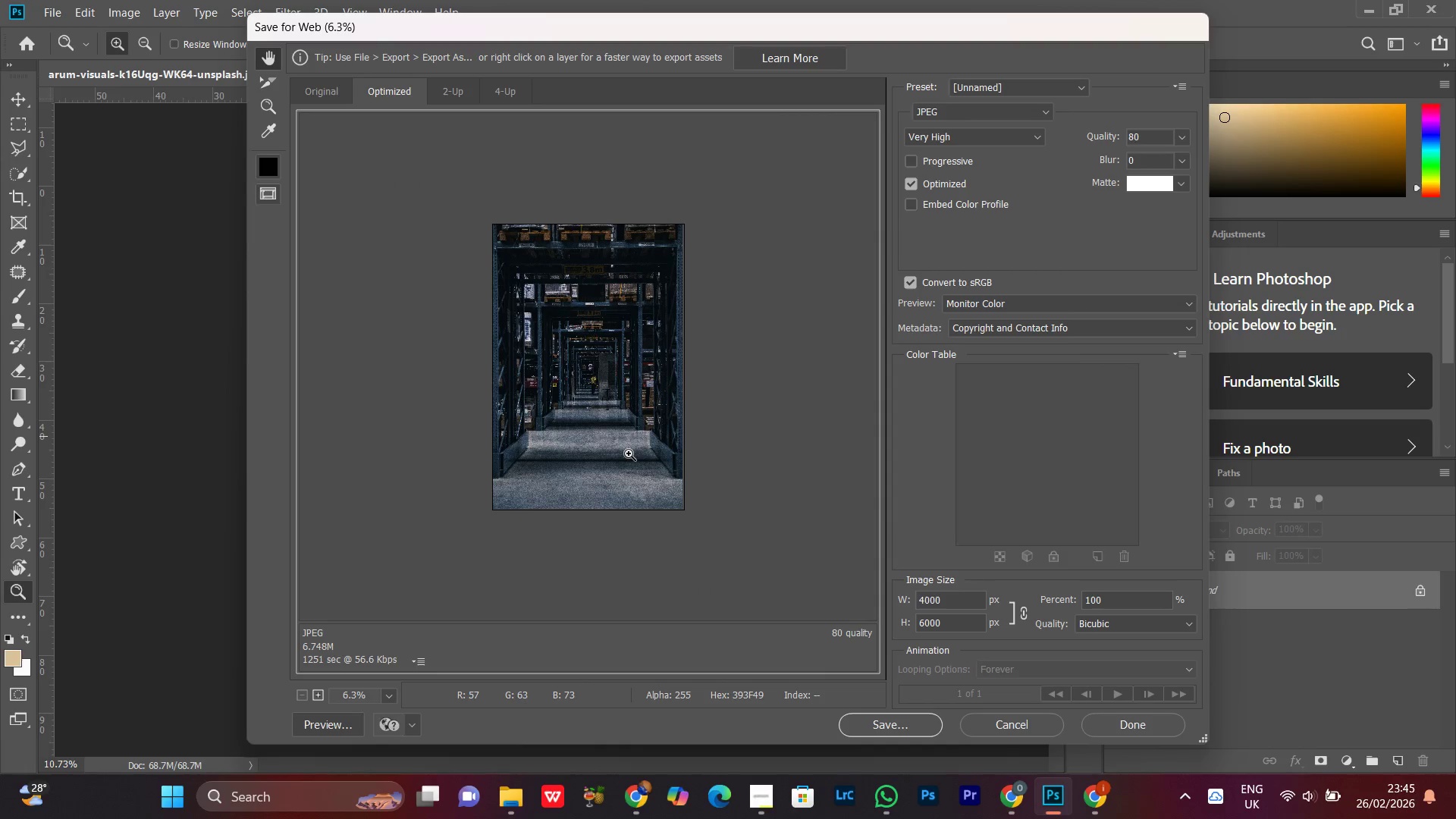 
key(Control+Minus)
 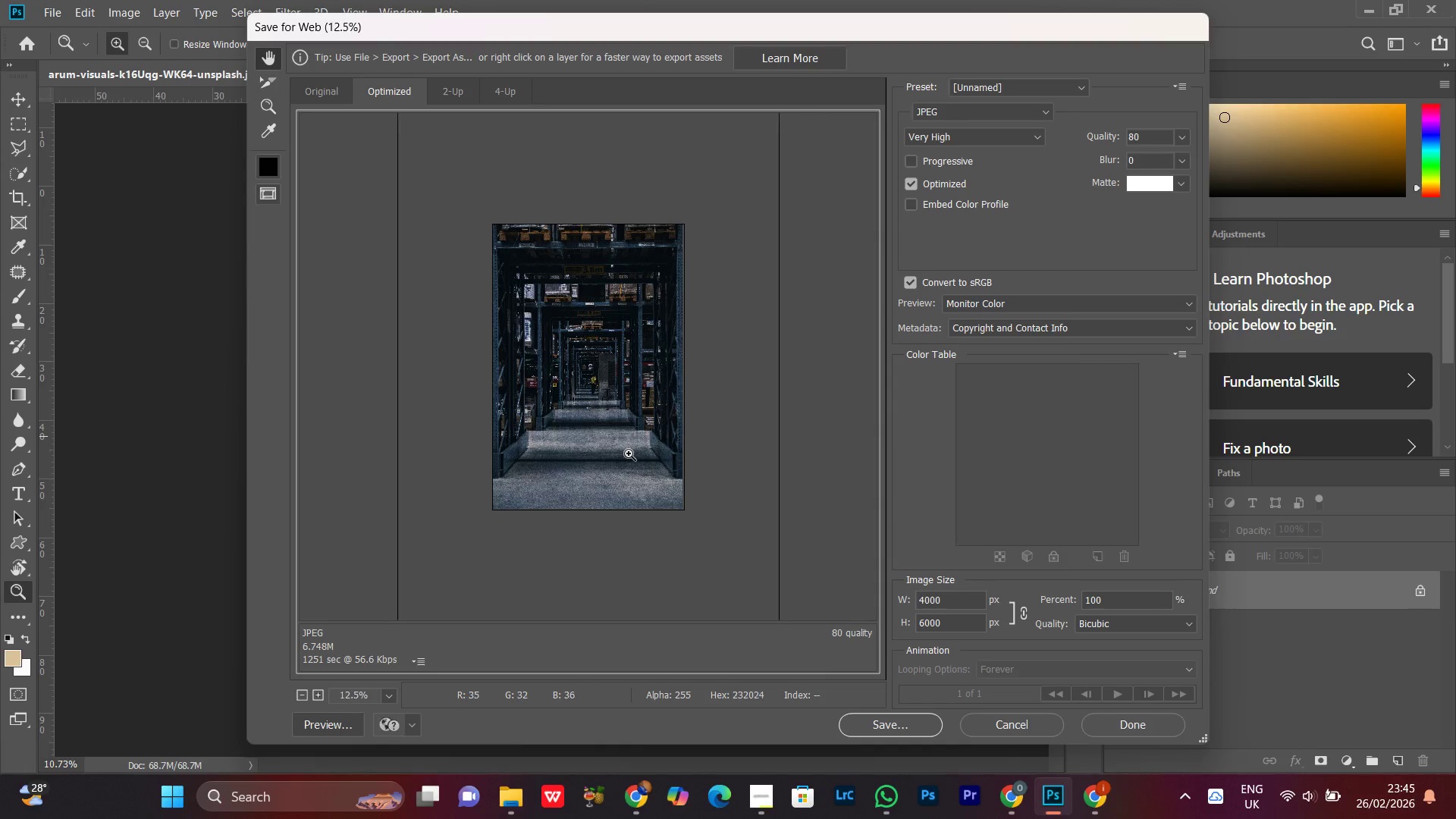 
key(Control+Equal)
 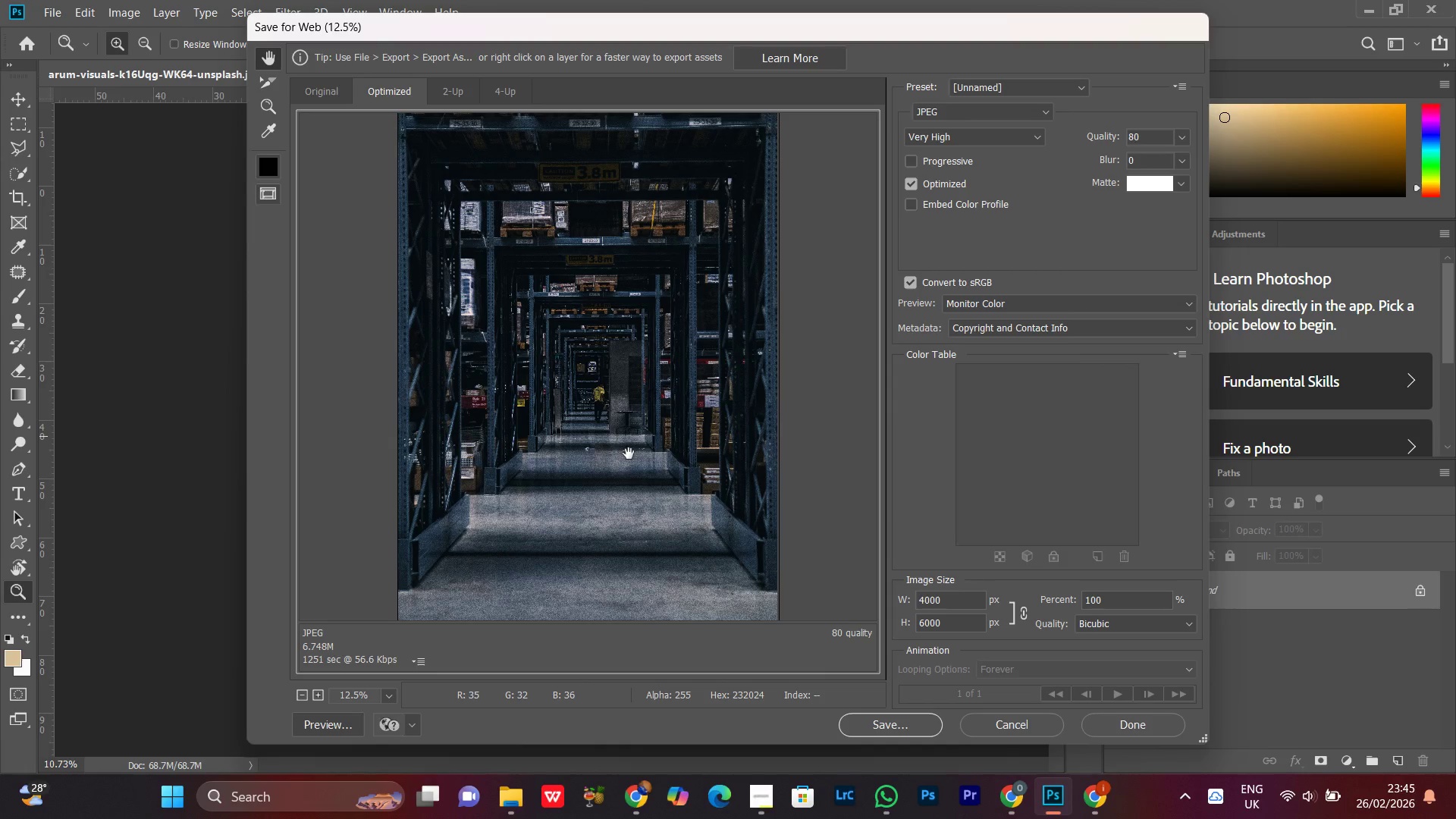 
wait(8.36)
 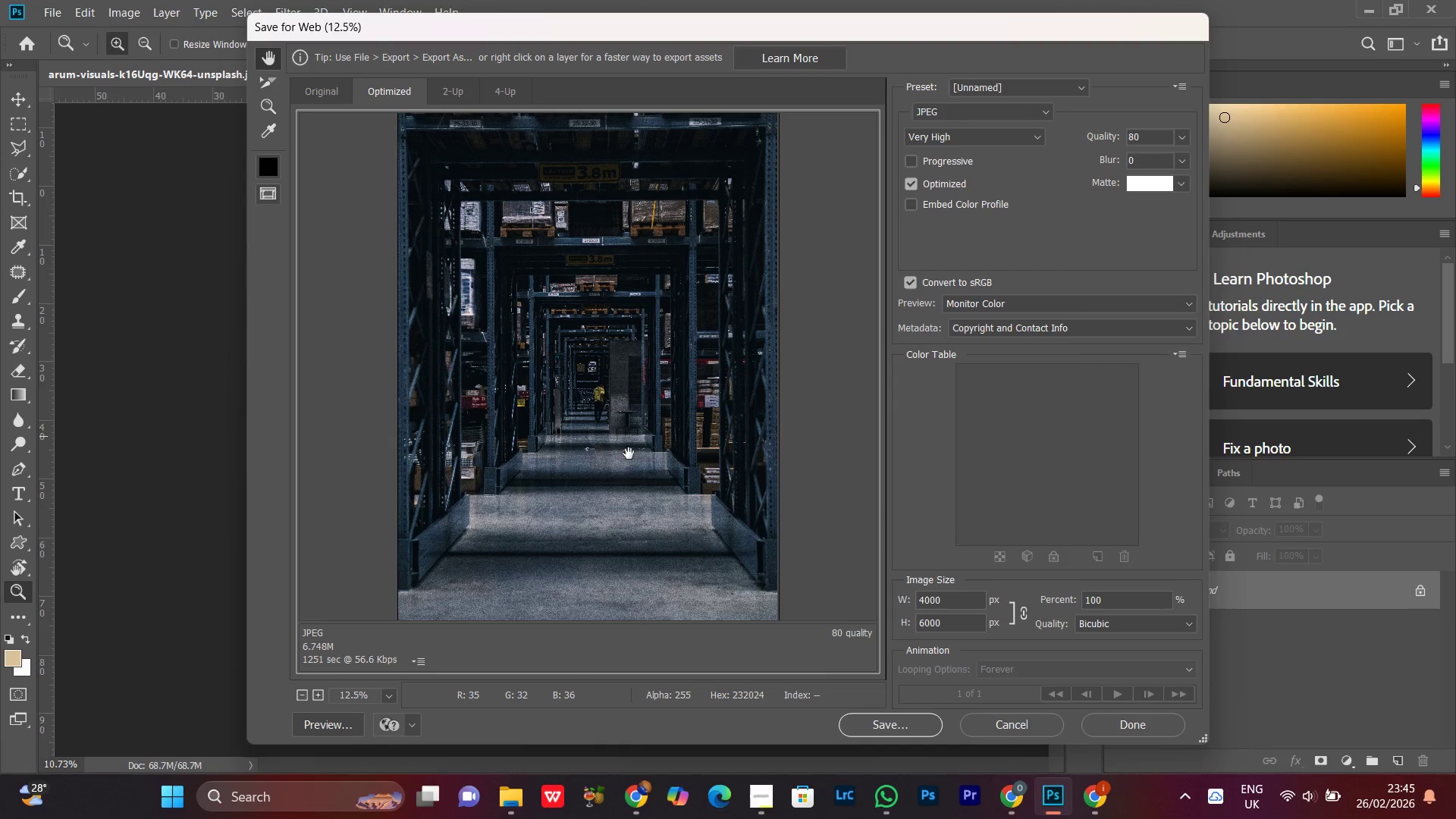 
key(Control+Minus)
 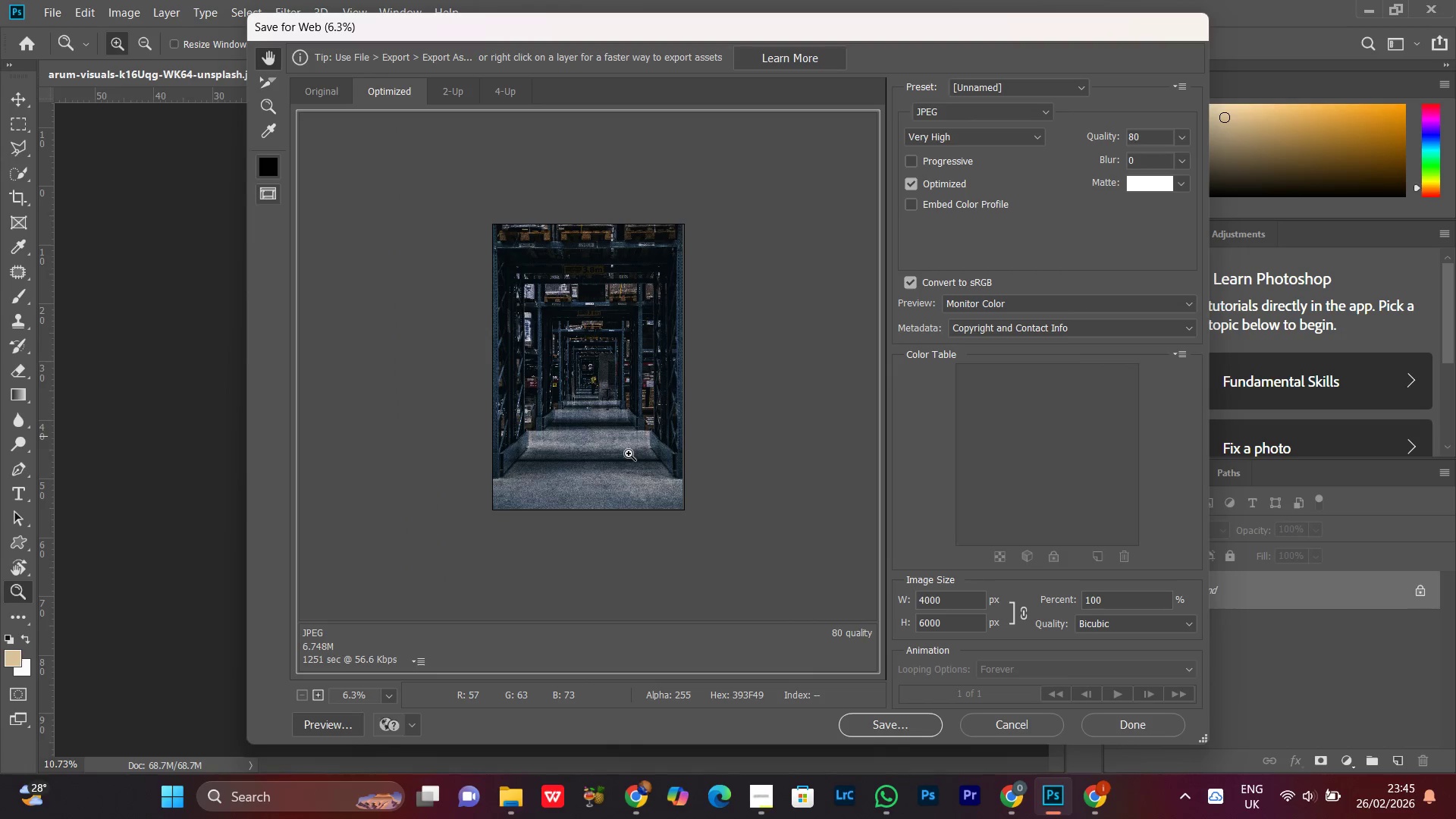 
key(Control+Equal)
 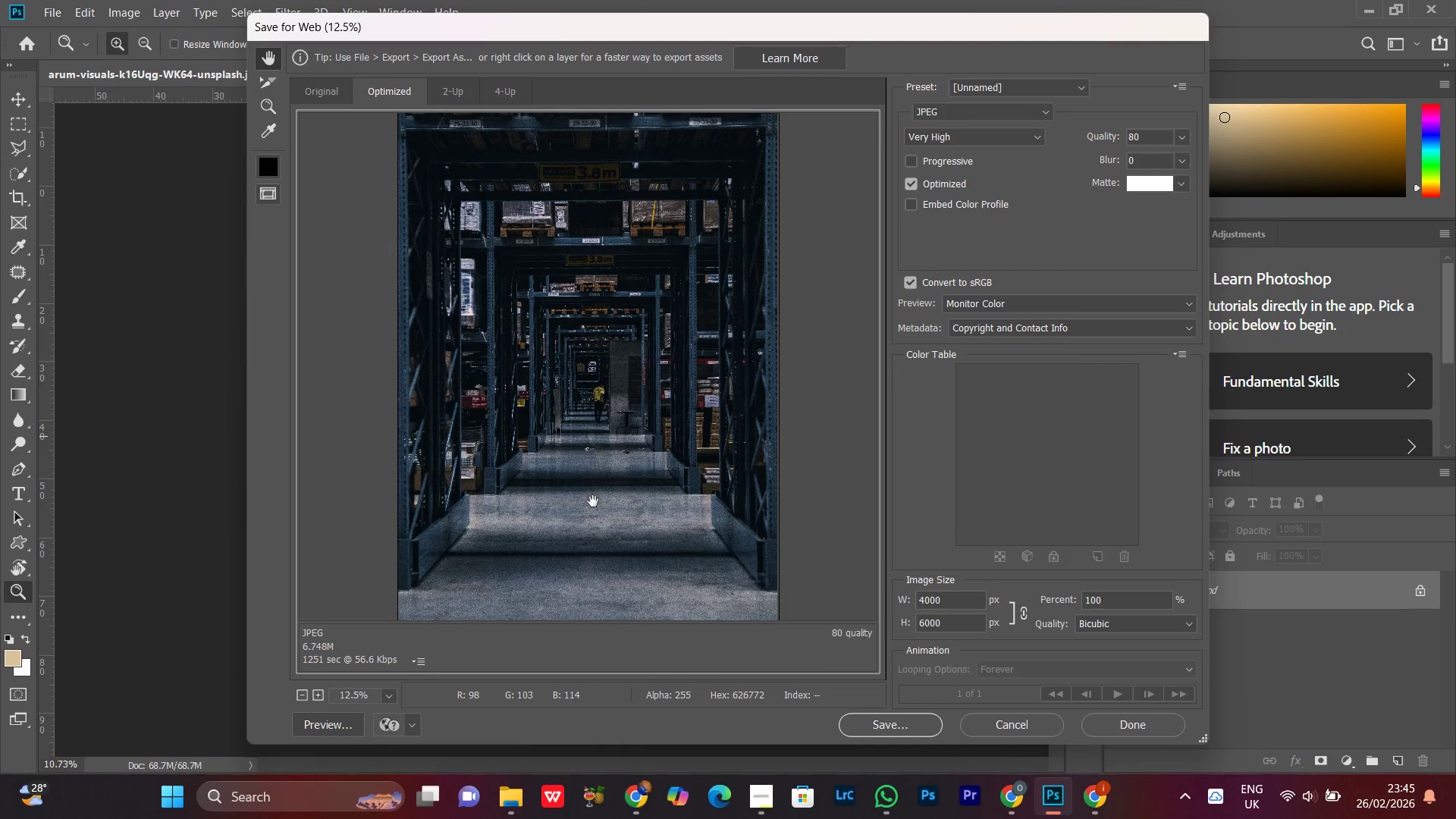 
key(Control+ControlRight)
 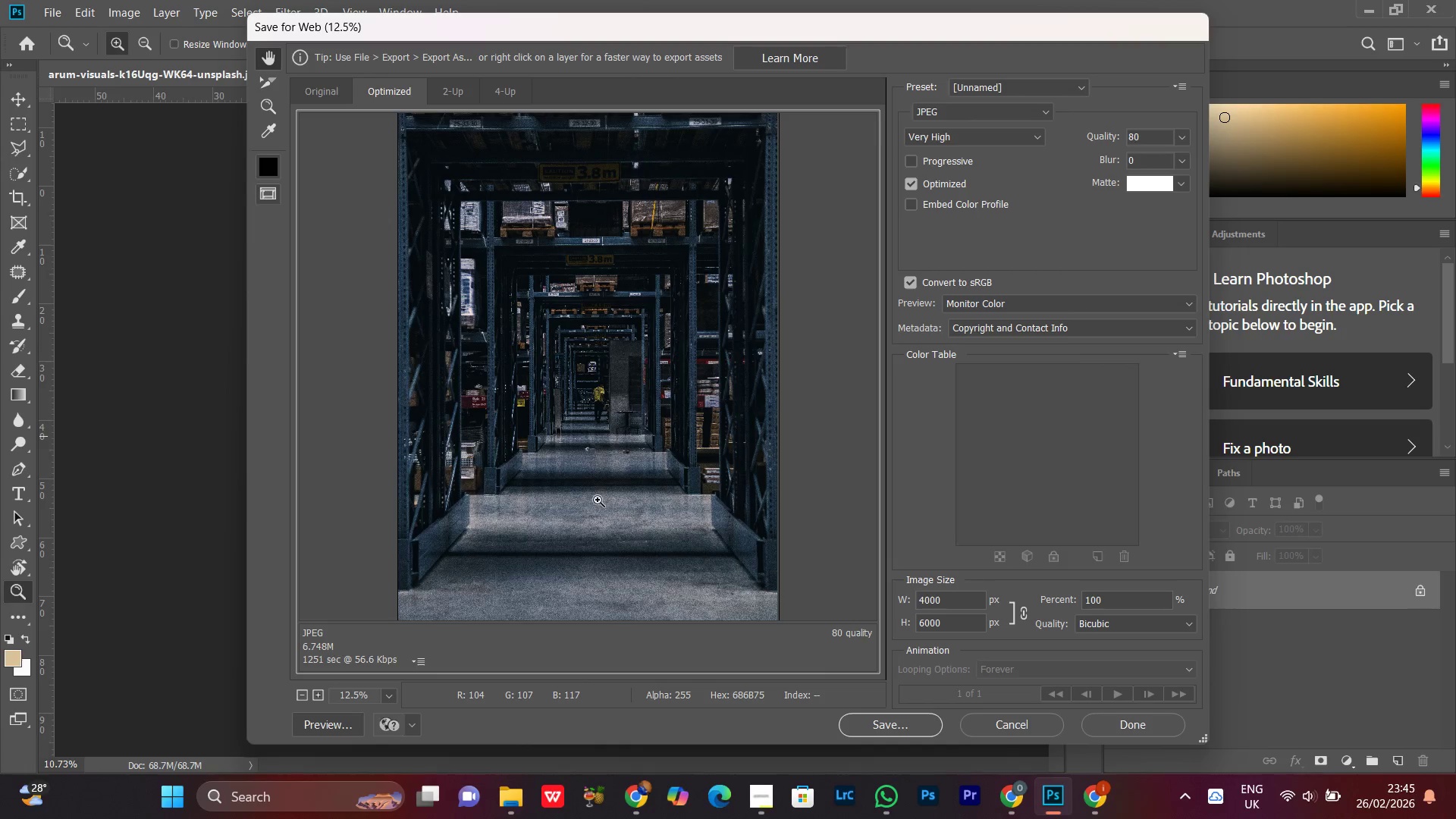 
key(Control+Minus)
 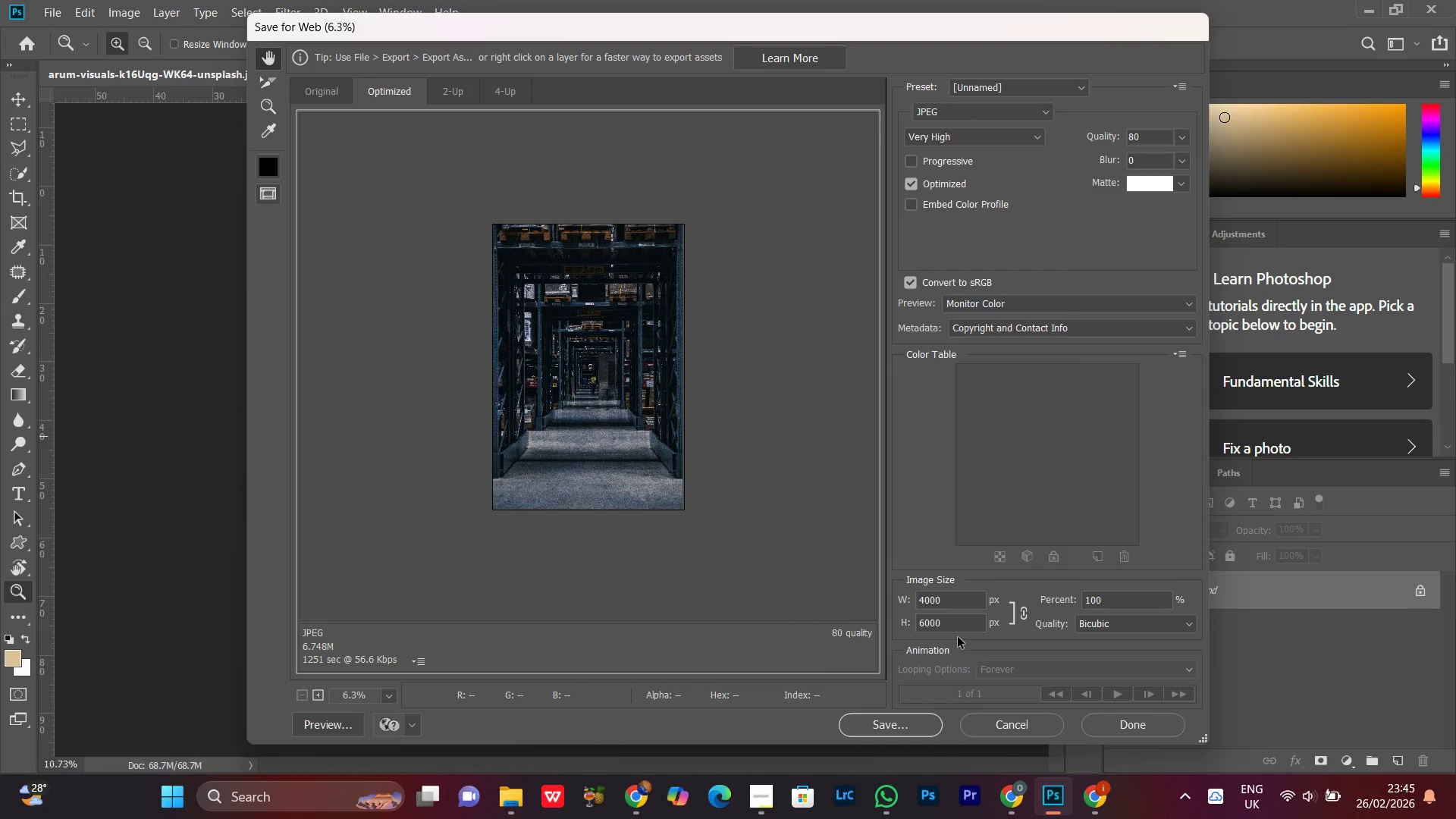 
left_click_drag(start_coordinate=[946, 617], to_coordinate=[847, 632])
 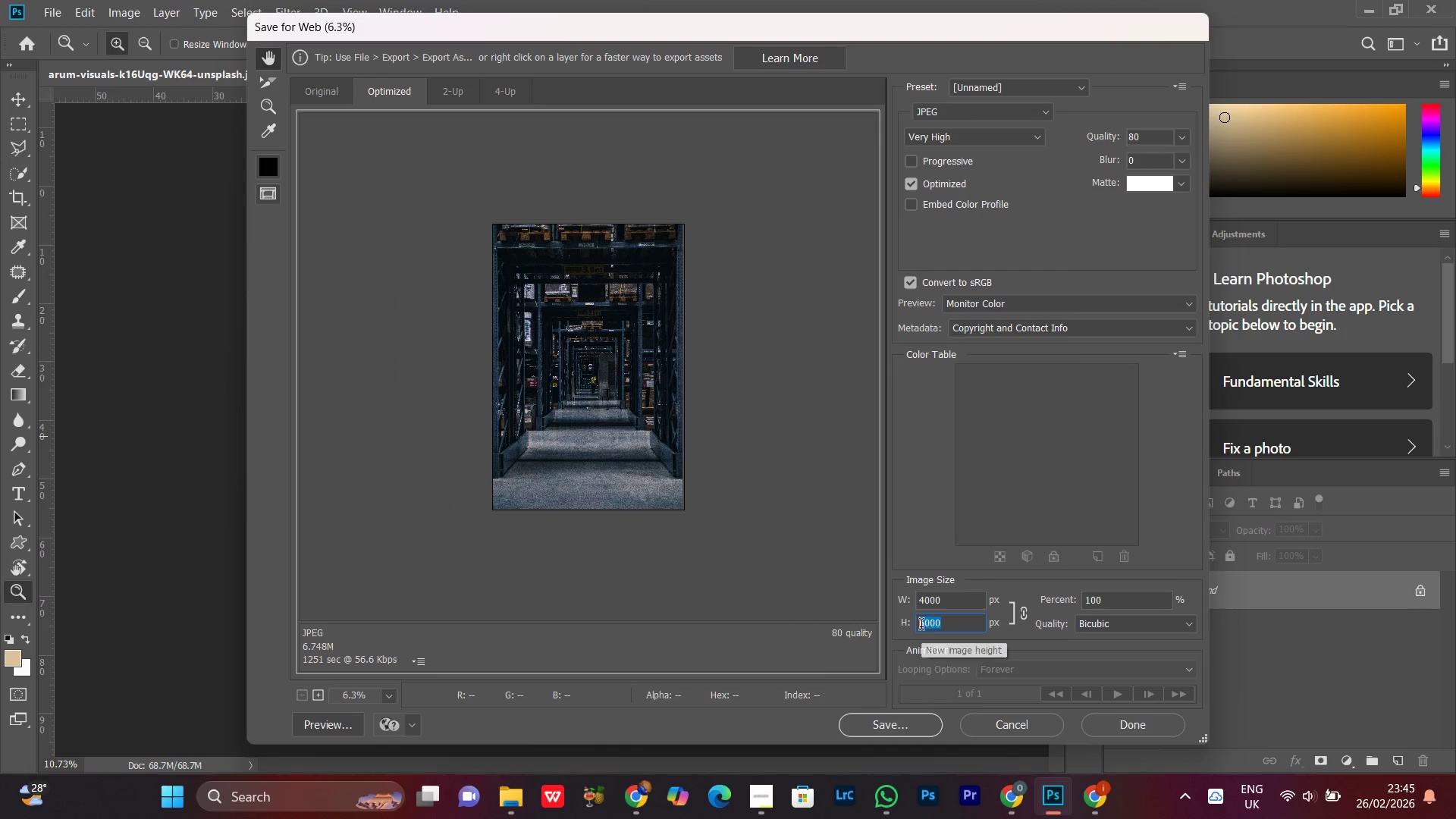 
type(3000)
 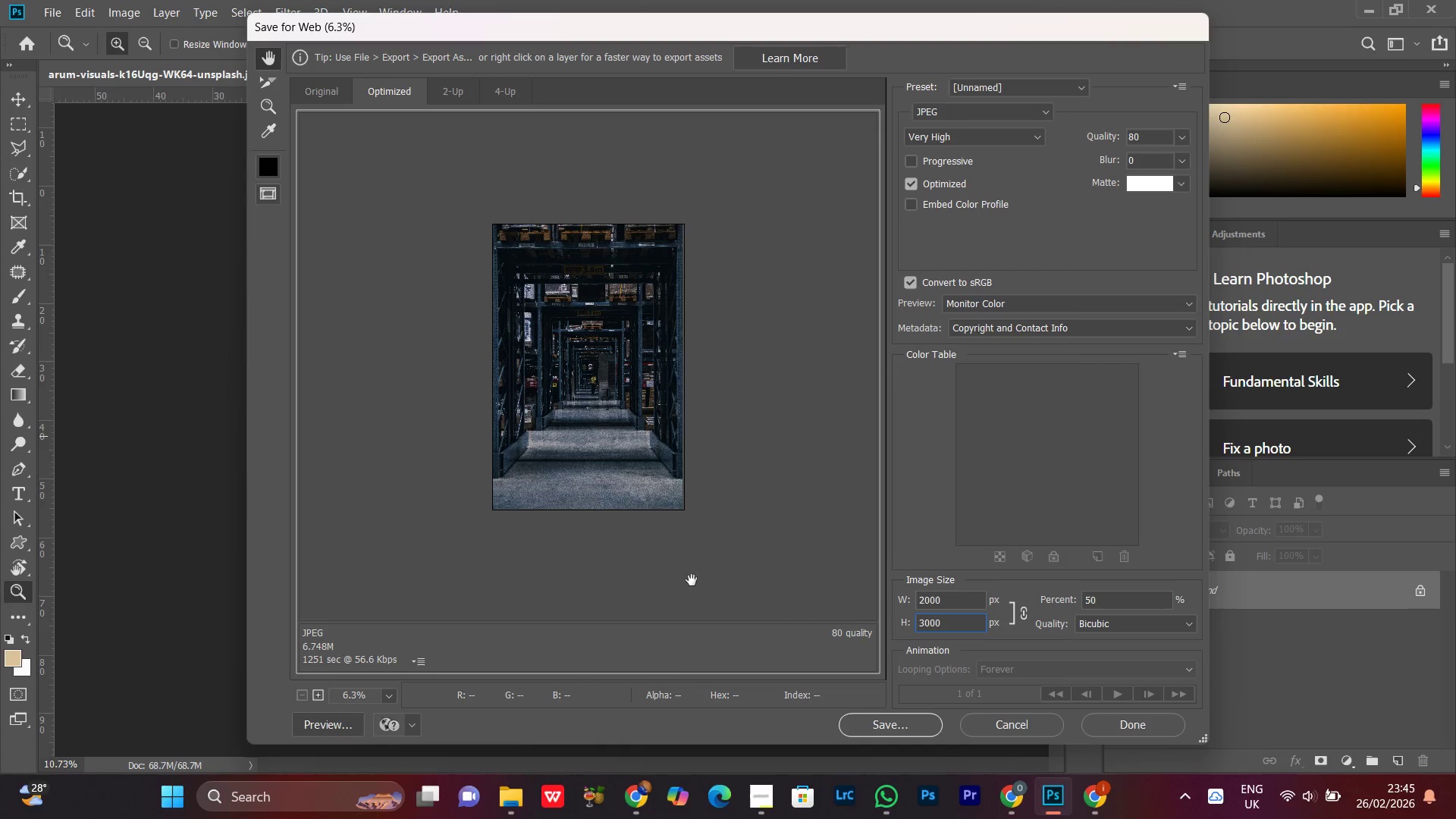 
left_click([468, 407])
 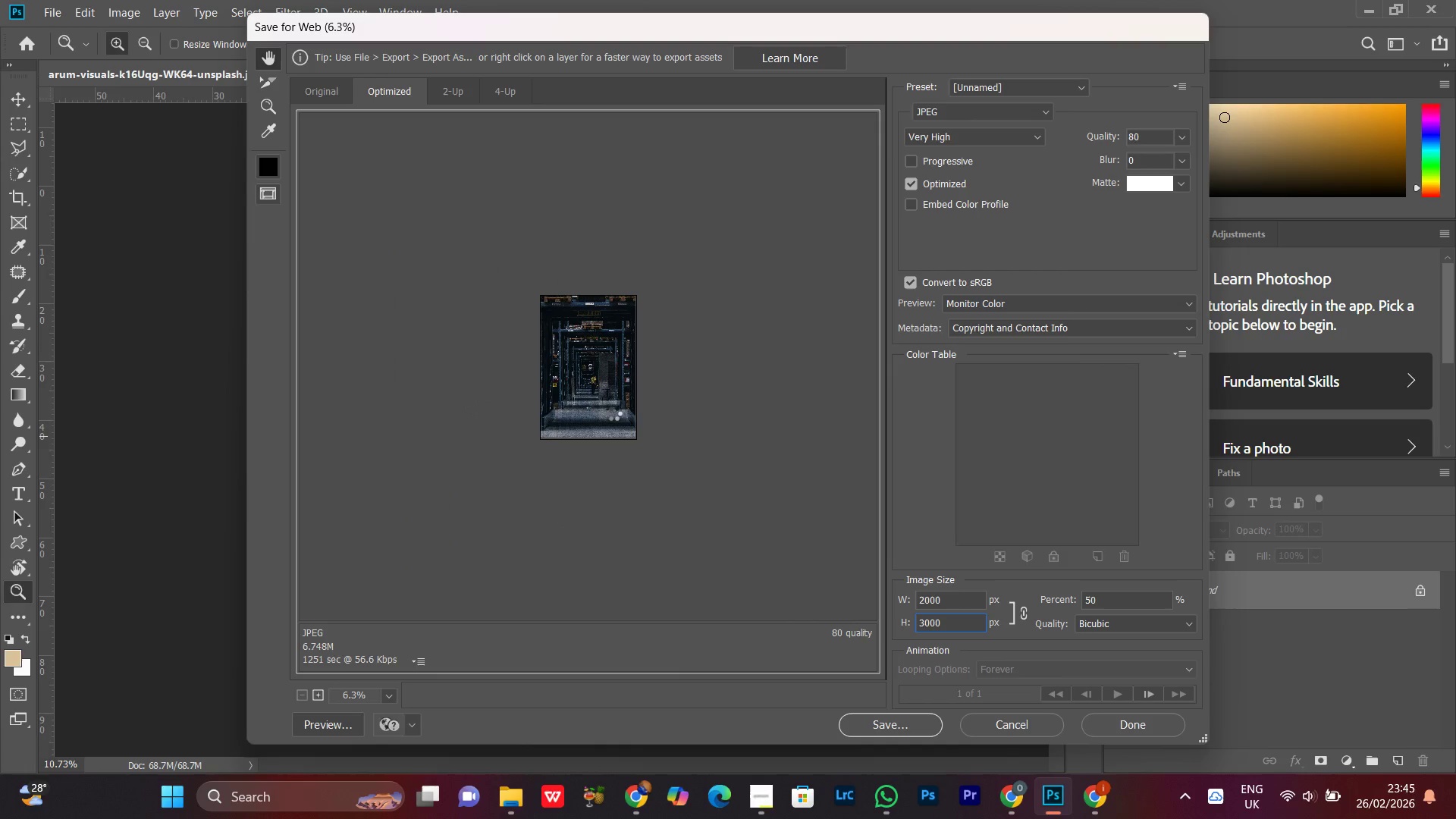 
left_click([646, 449])
 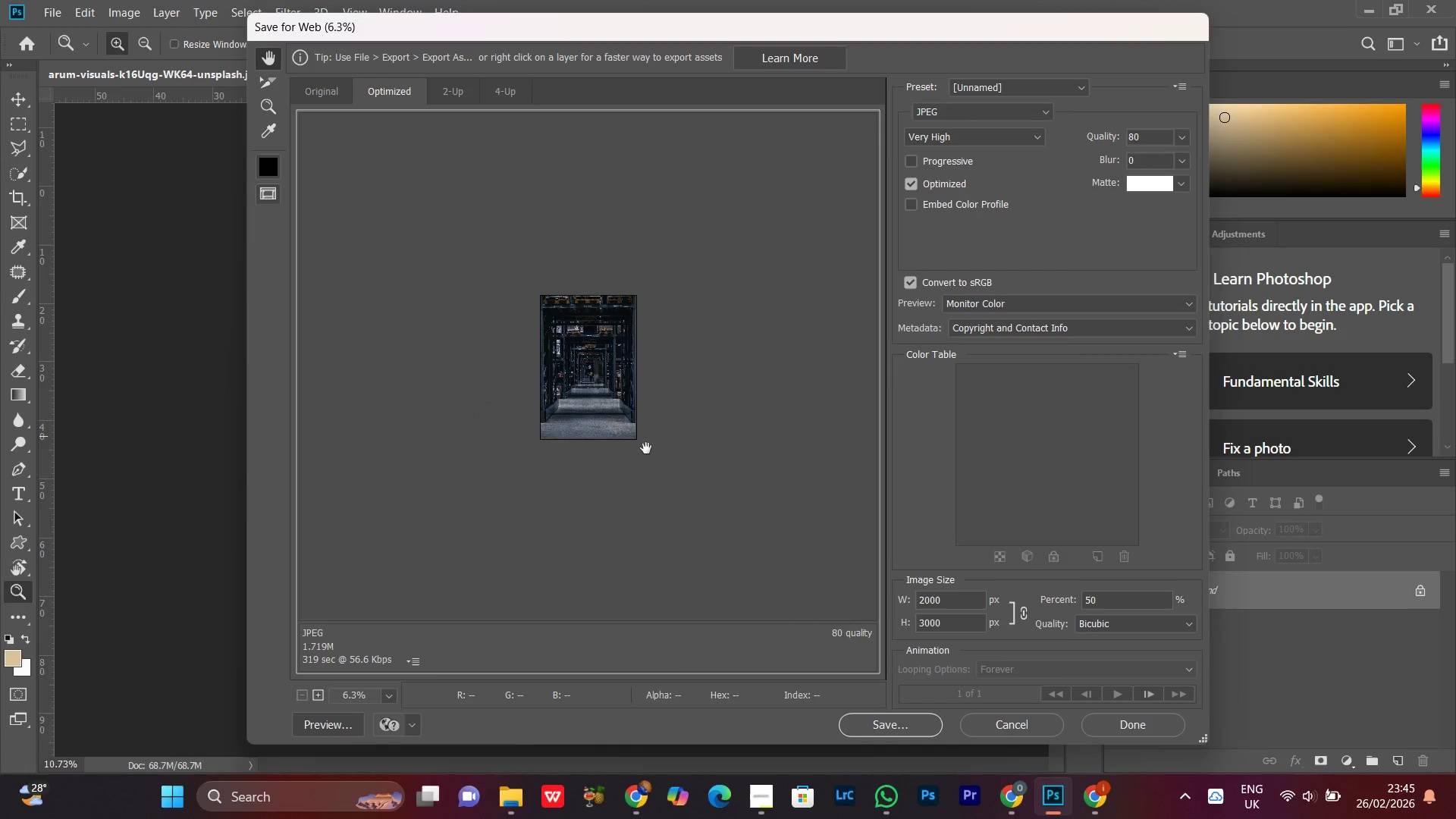 
key(Control+Equal)
 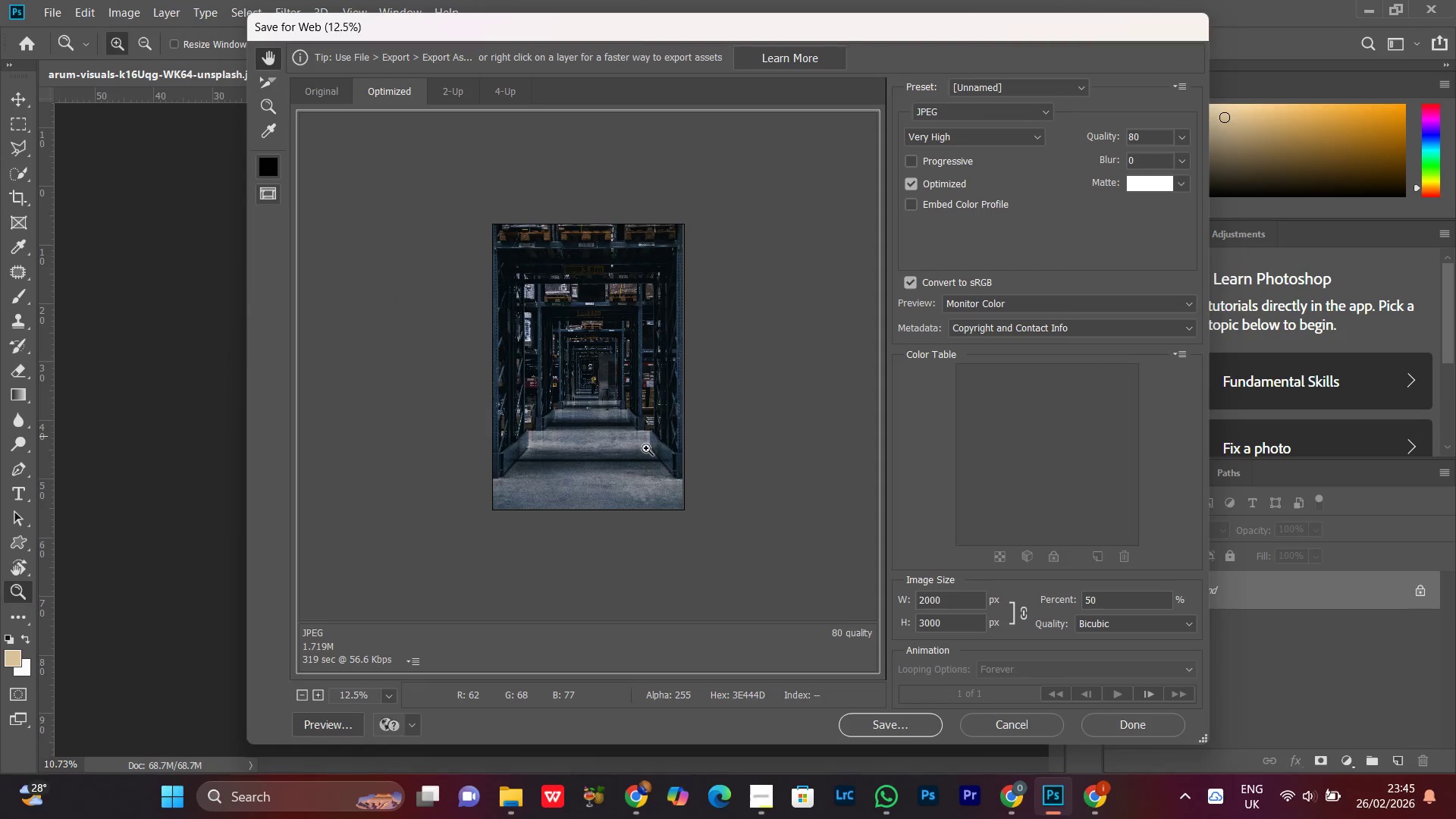 
key(Control+Equal)
 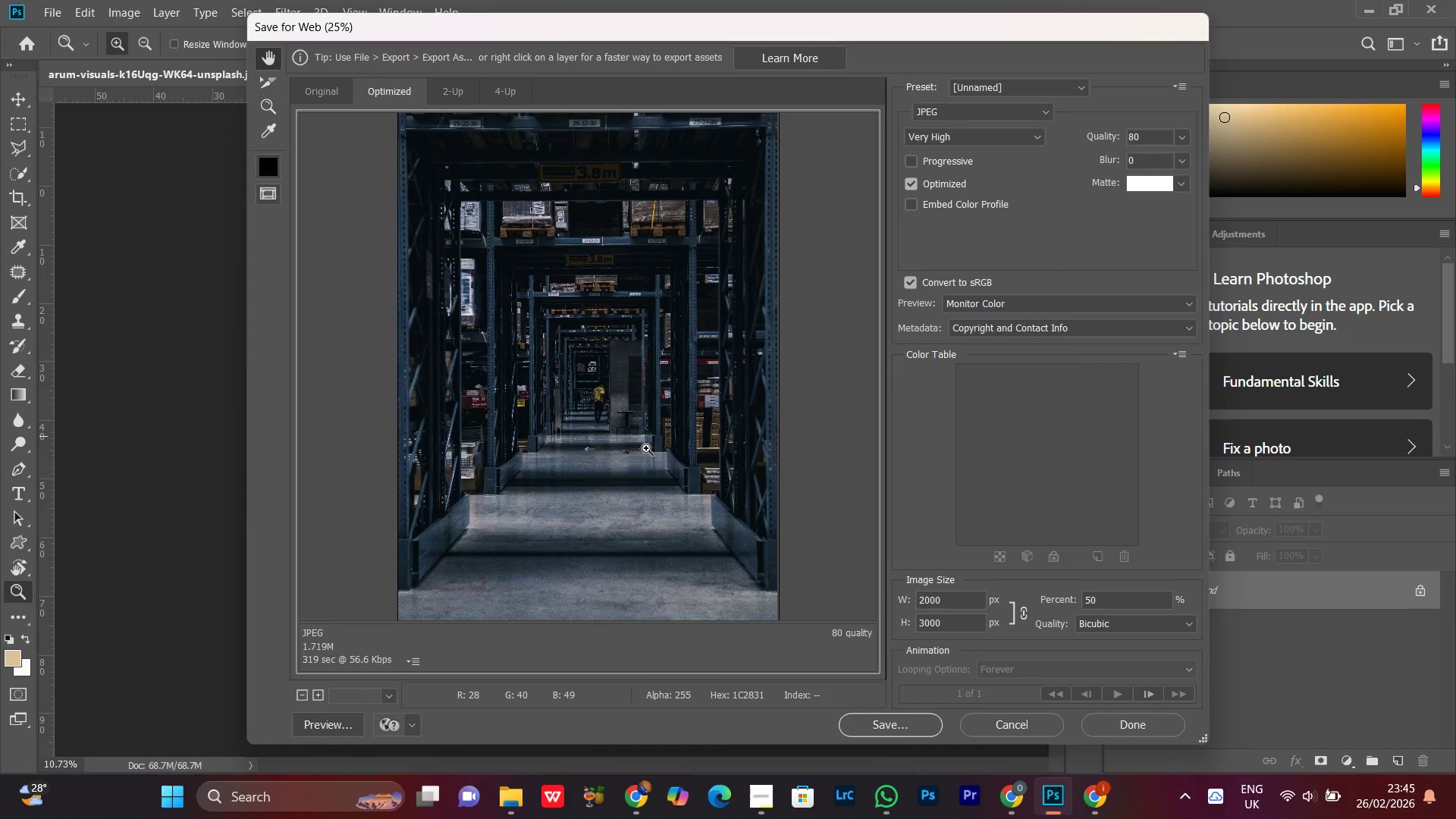 
key(Control+Equal)
 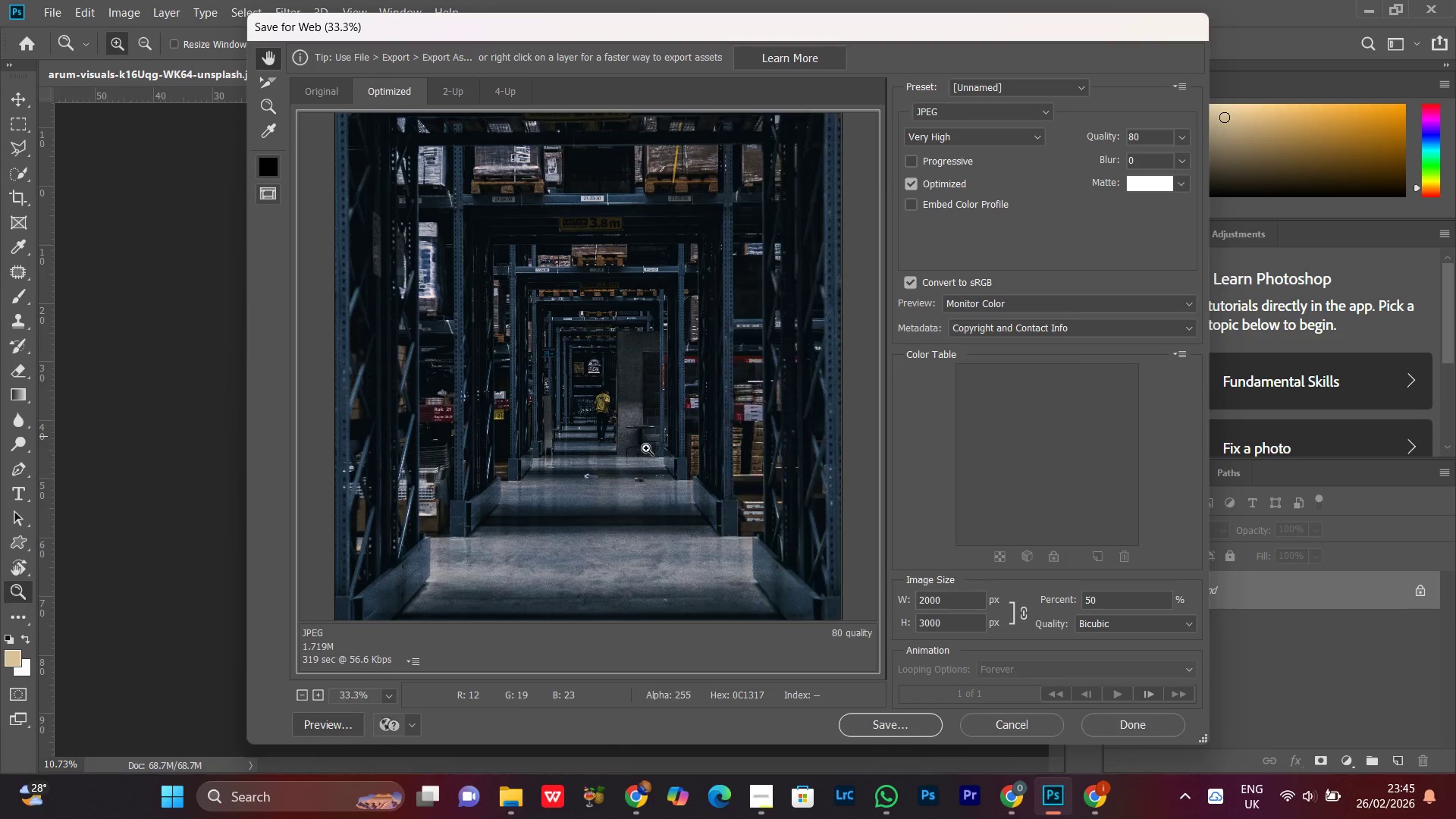 
key(Control+Equal)
 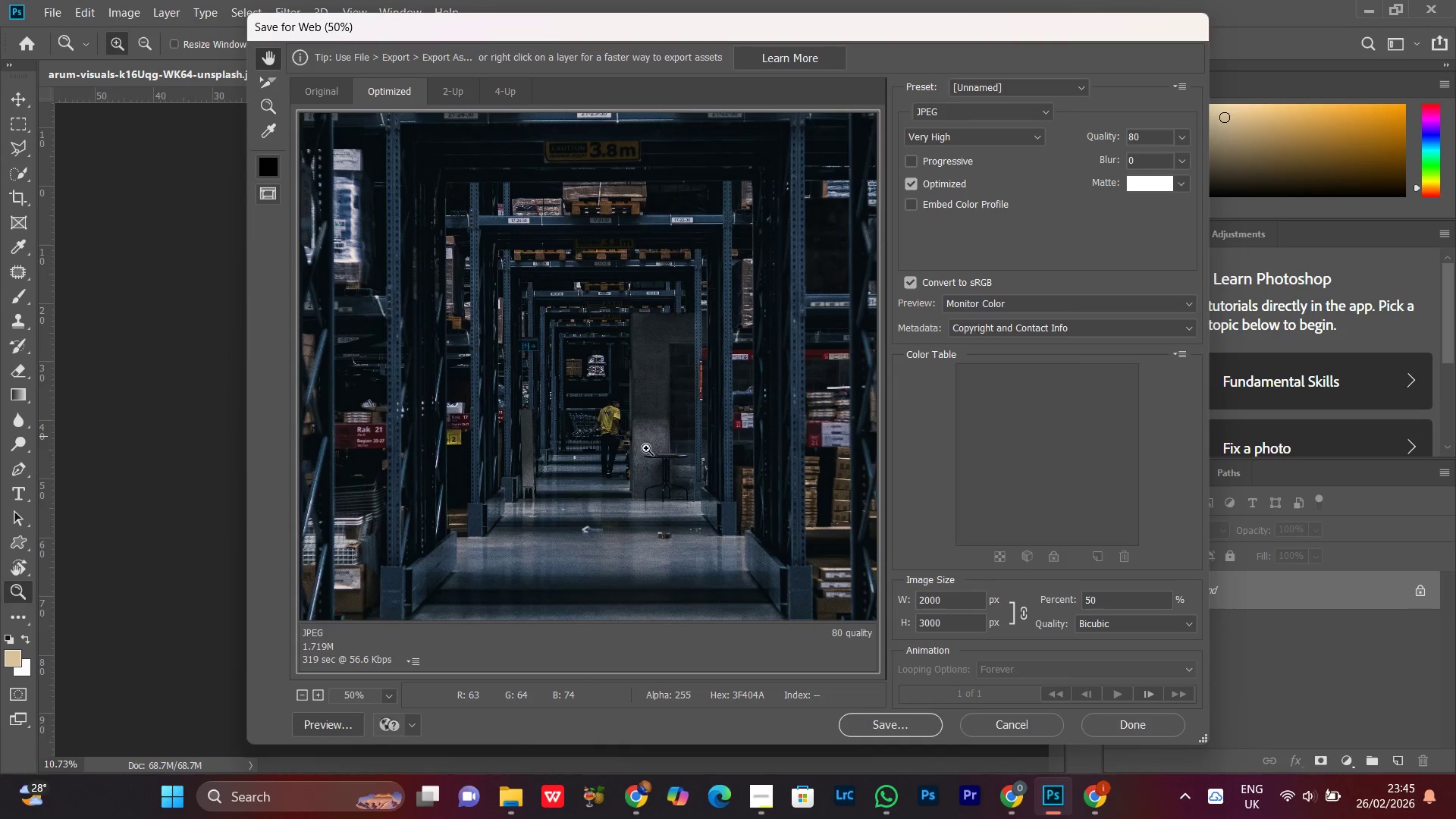 
key(Control+Equal)
 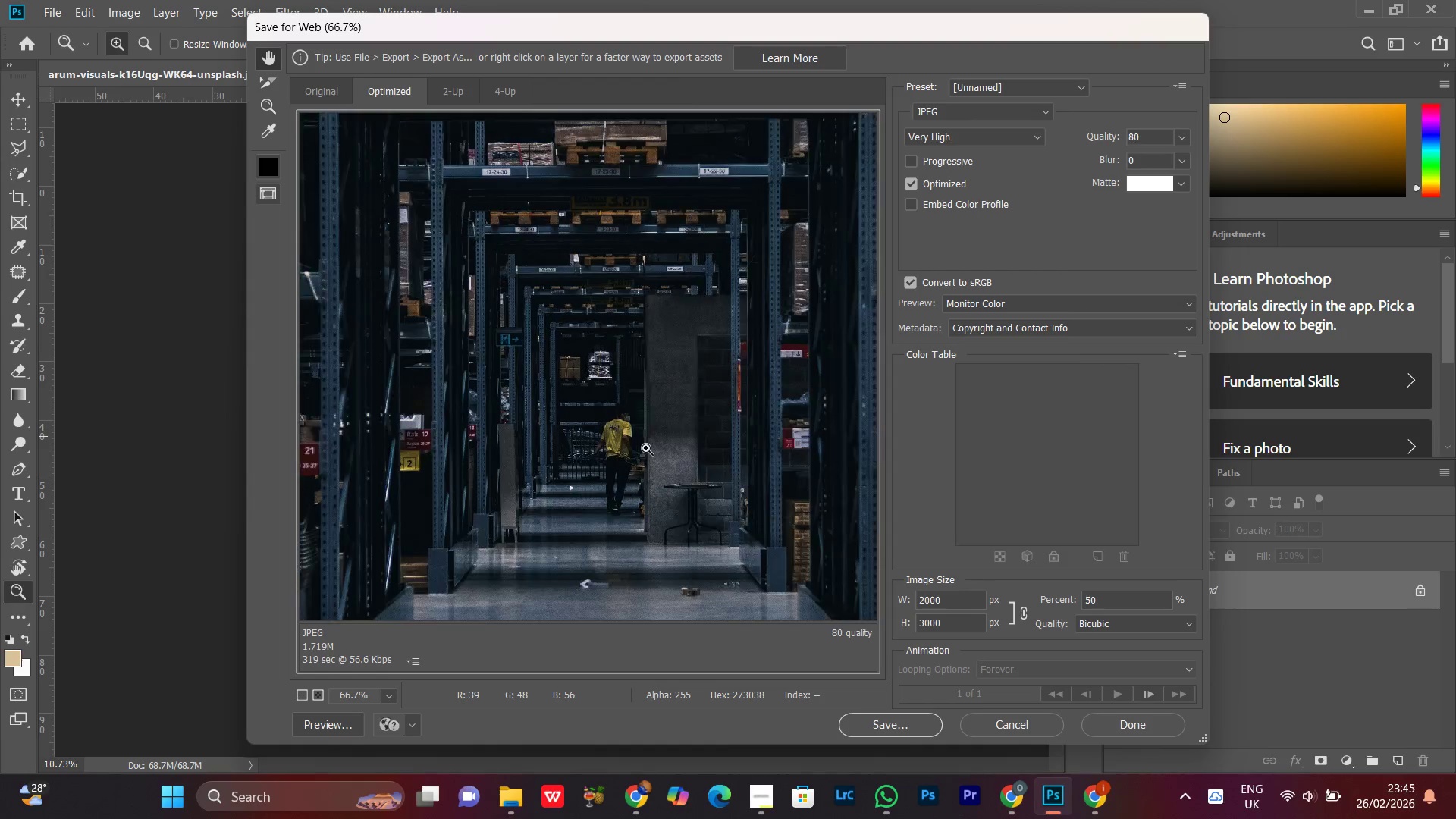 
key(Control+Minus)
 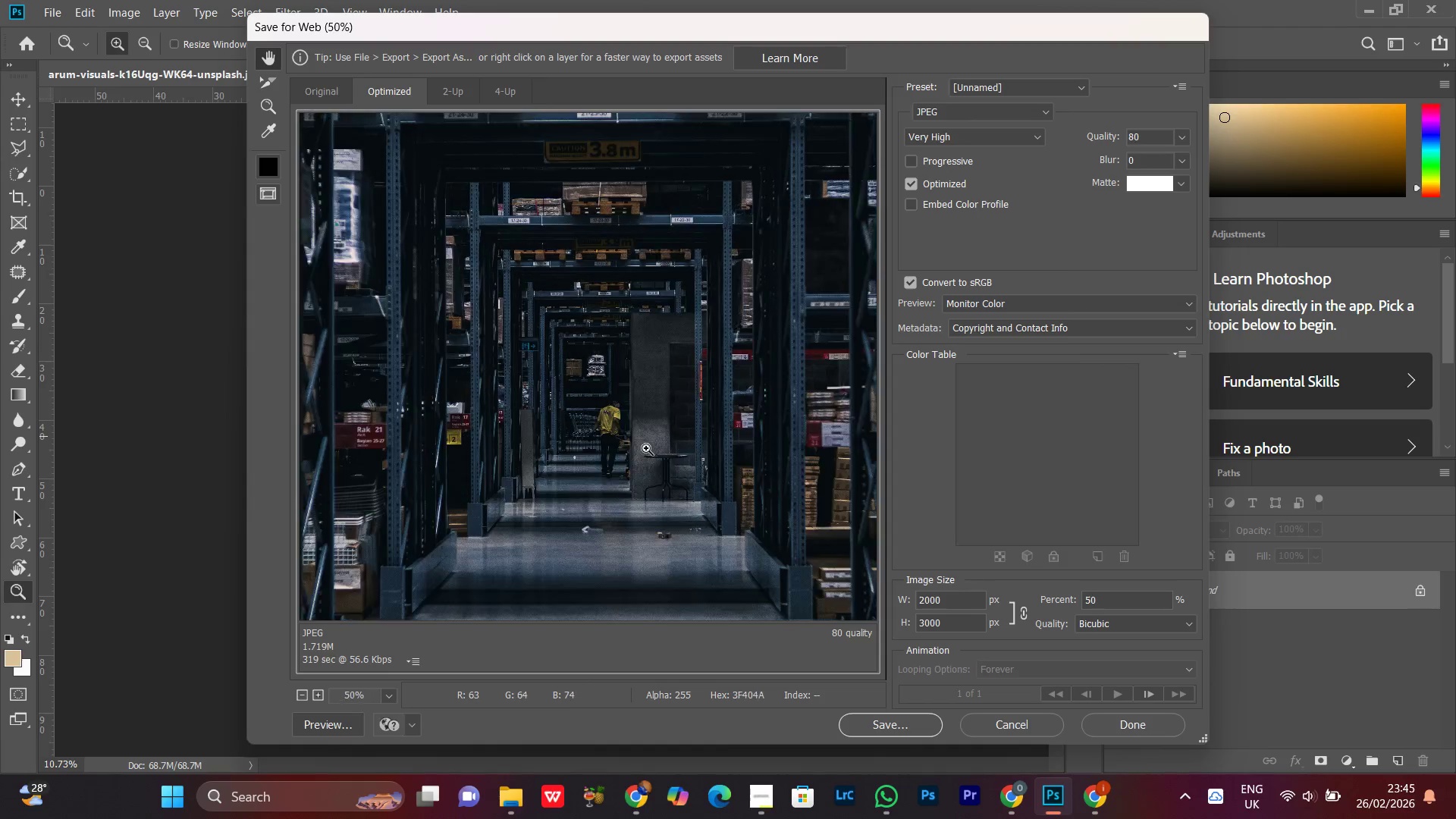 
key(Control+Minus)
 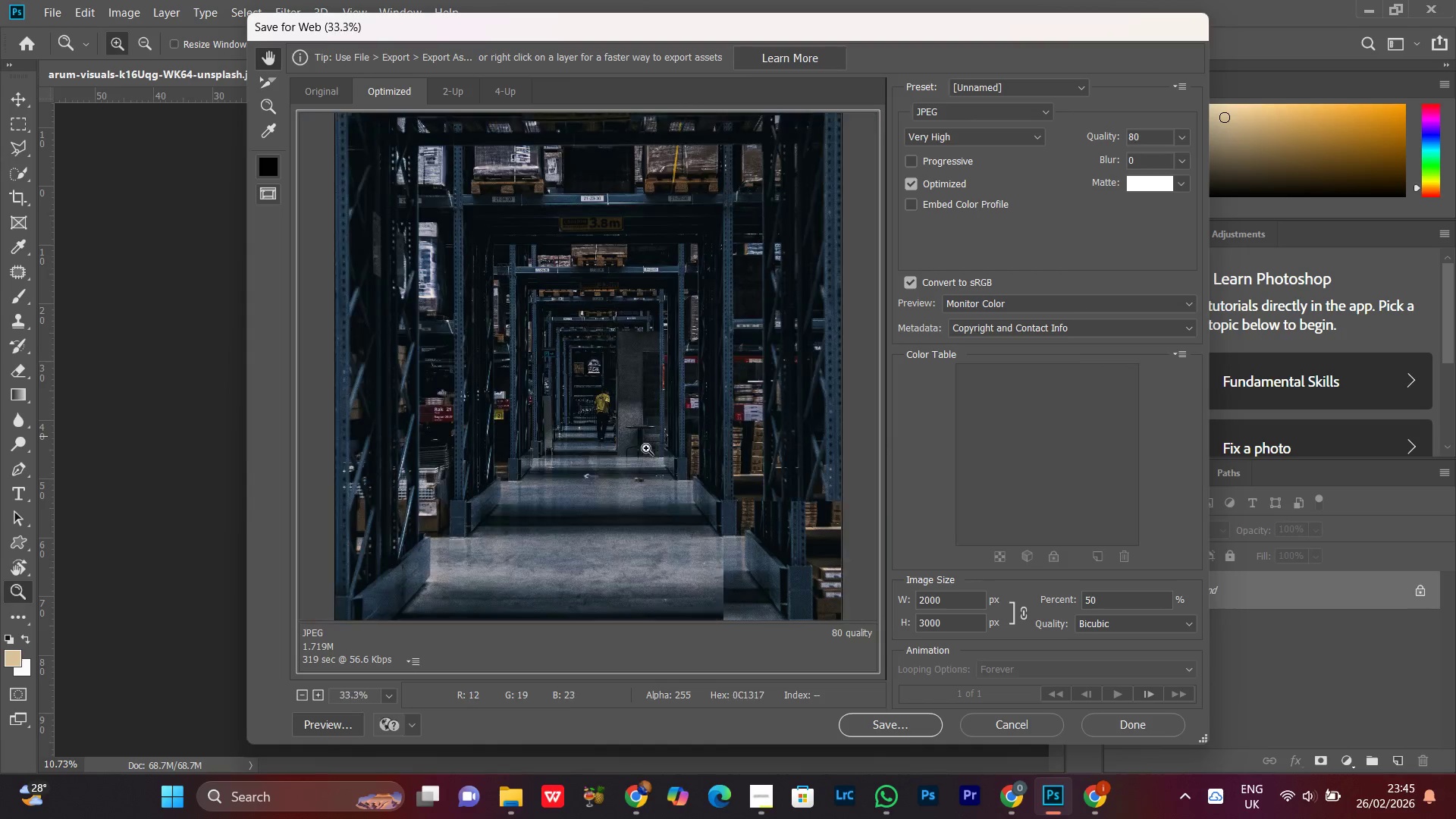 
key(Control+Minus)
 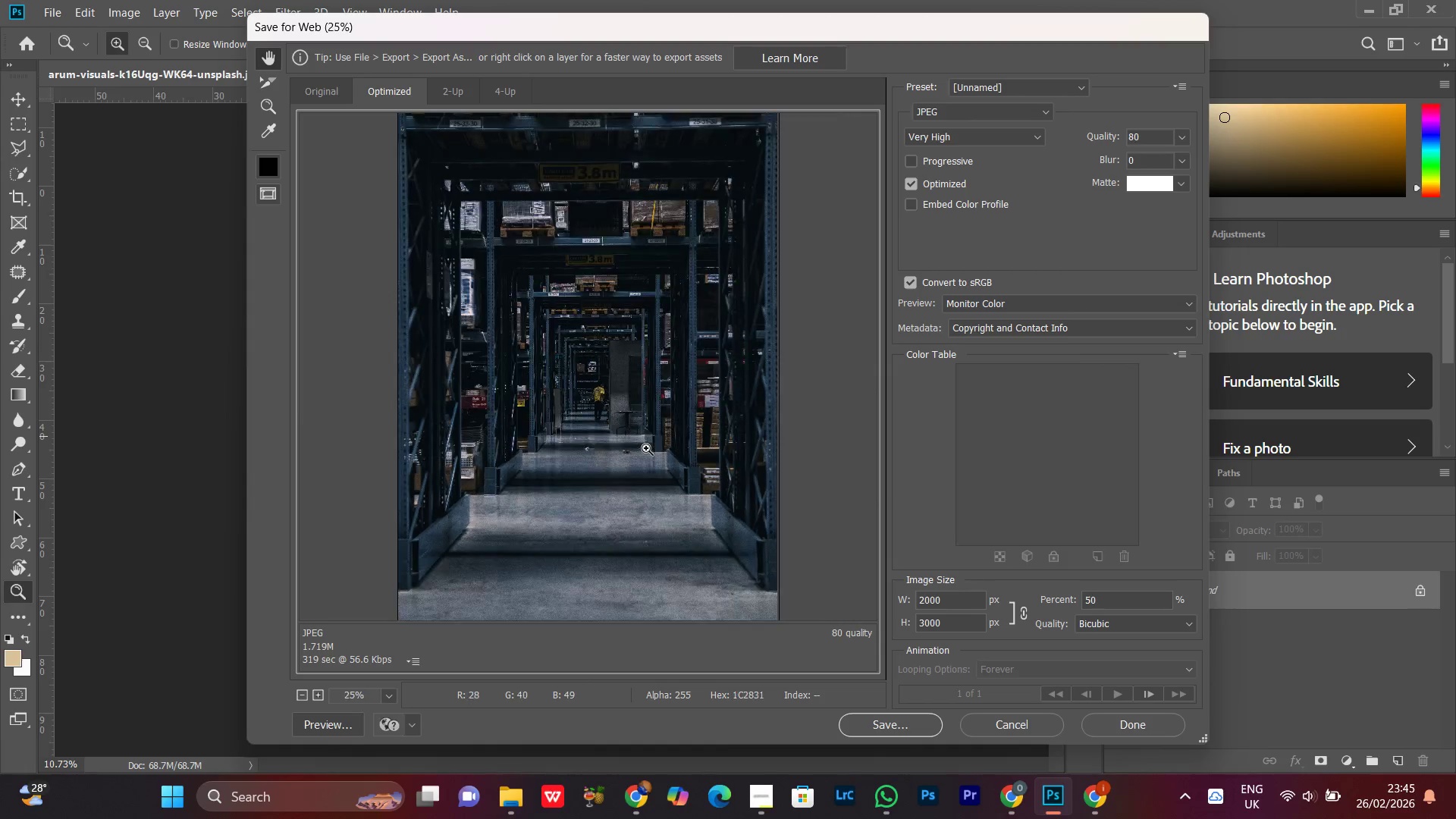 
key(Control+Minus)
 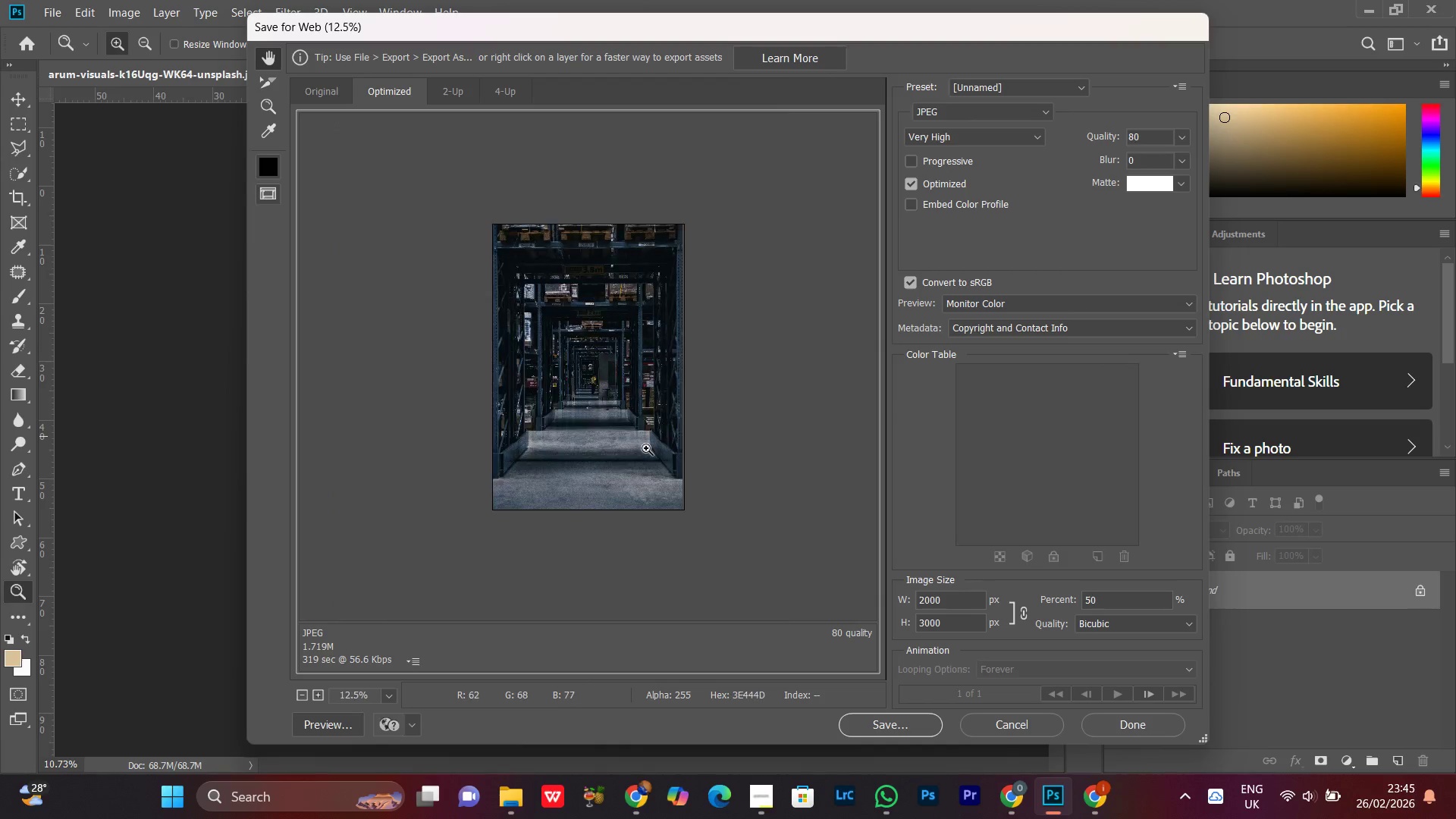 
key(Control+Minus)
 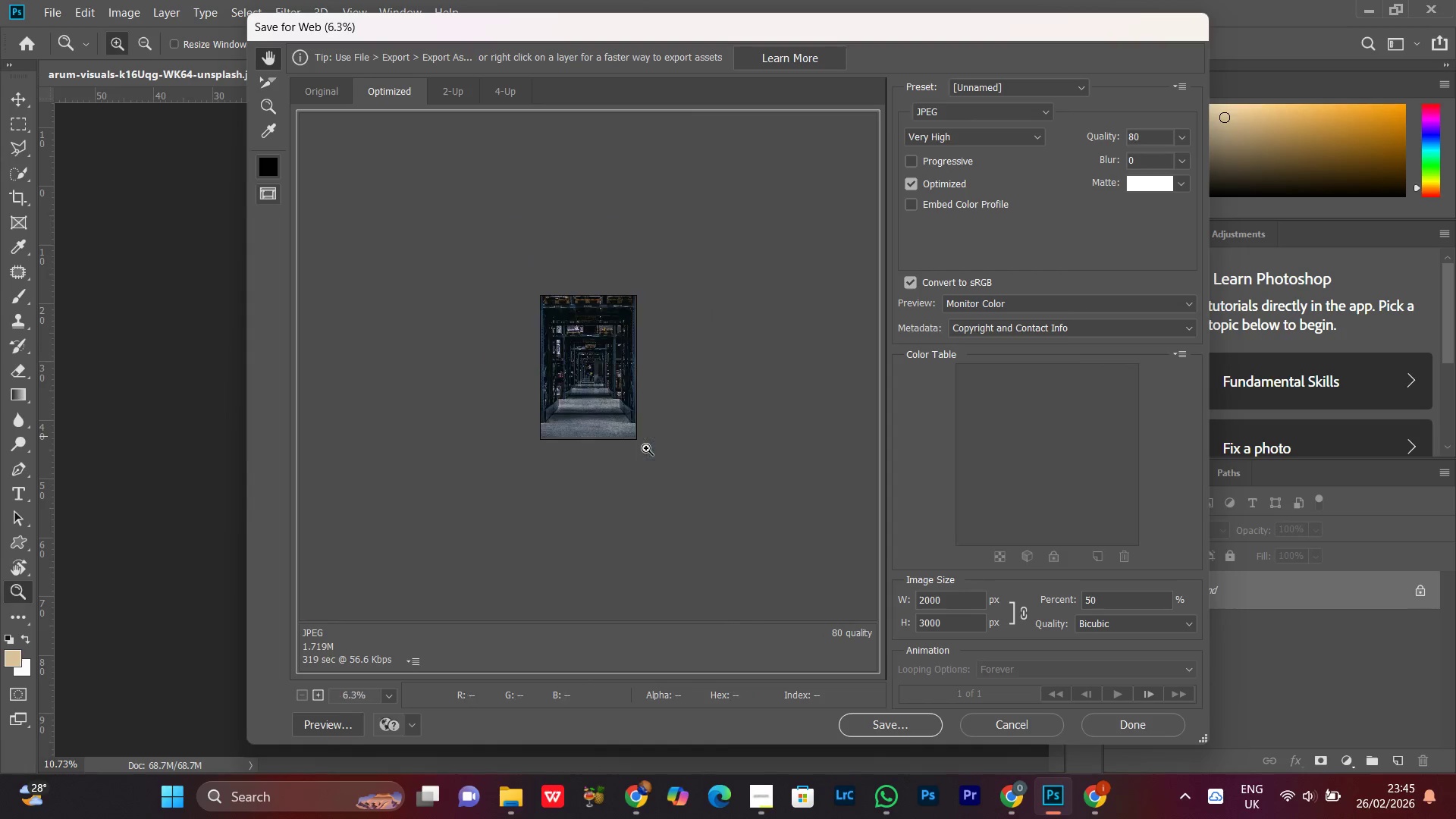 
key(Control+Equal)
 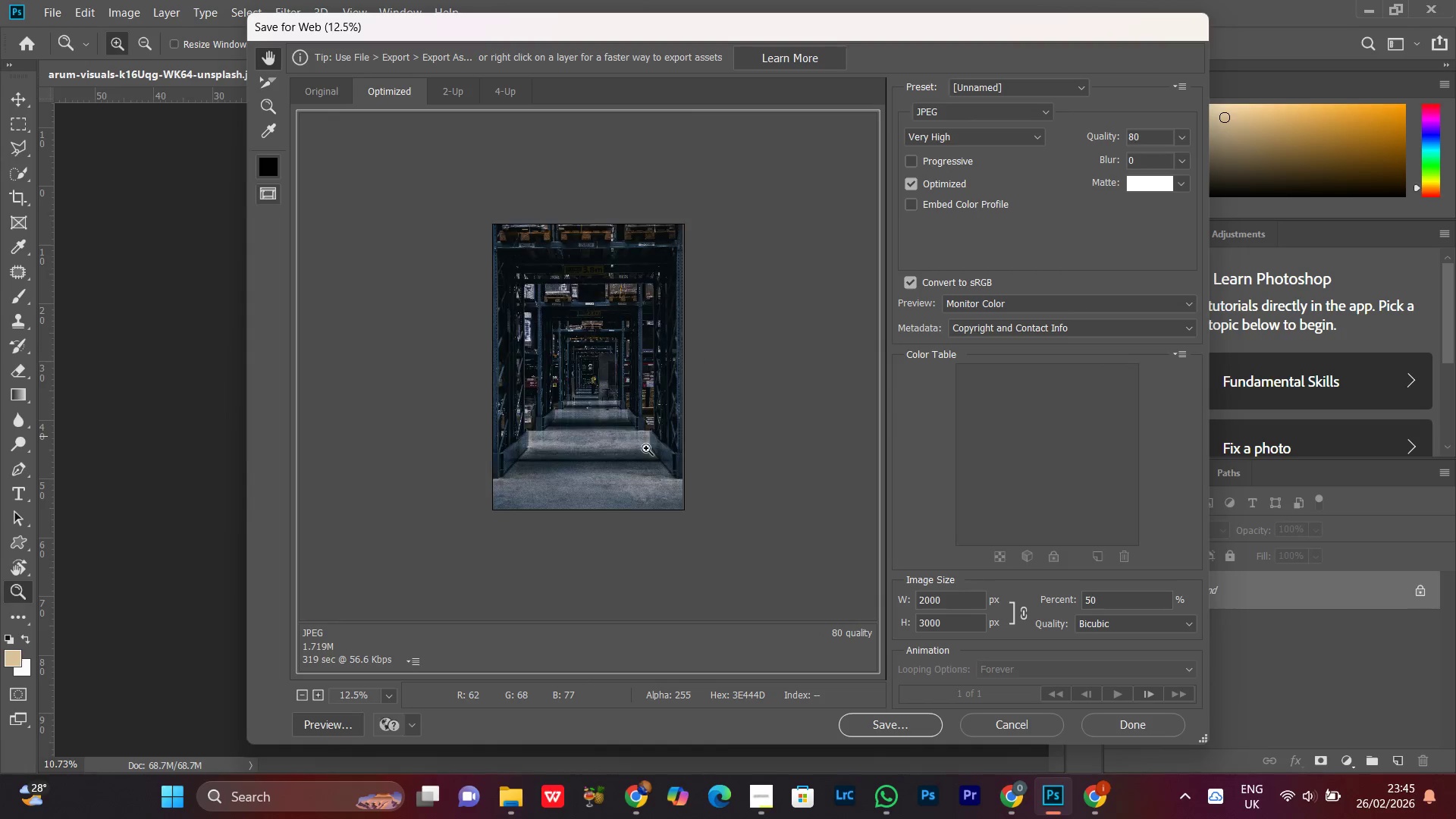 
key(Control+Equal)
 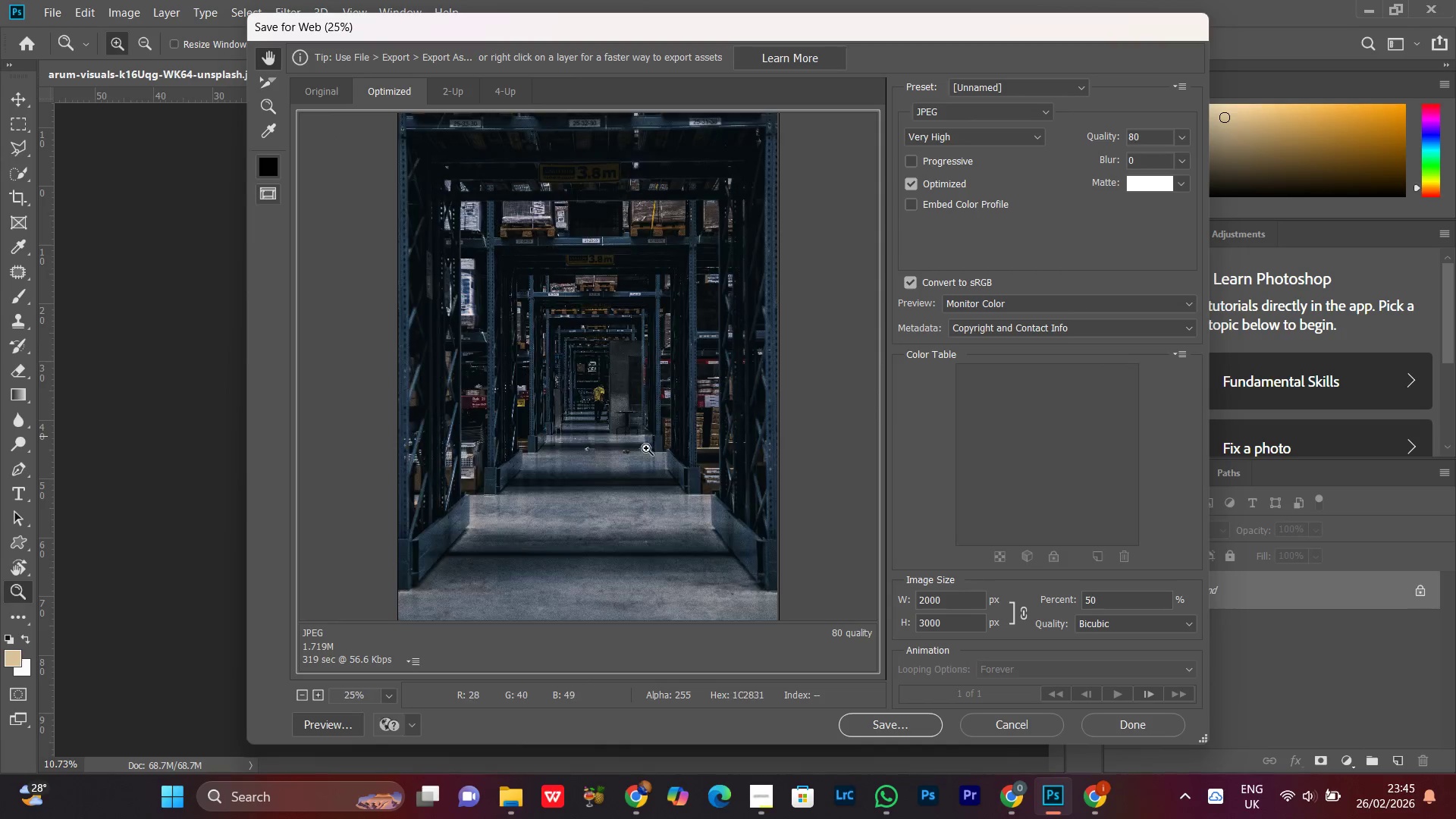 
key(Control+Equal)
 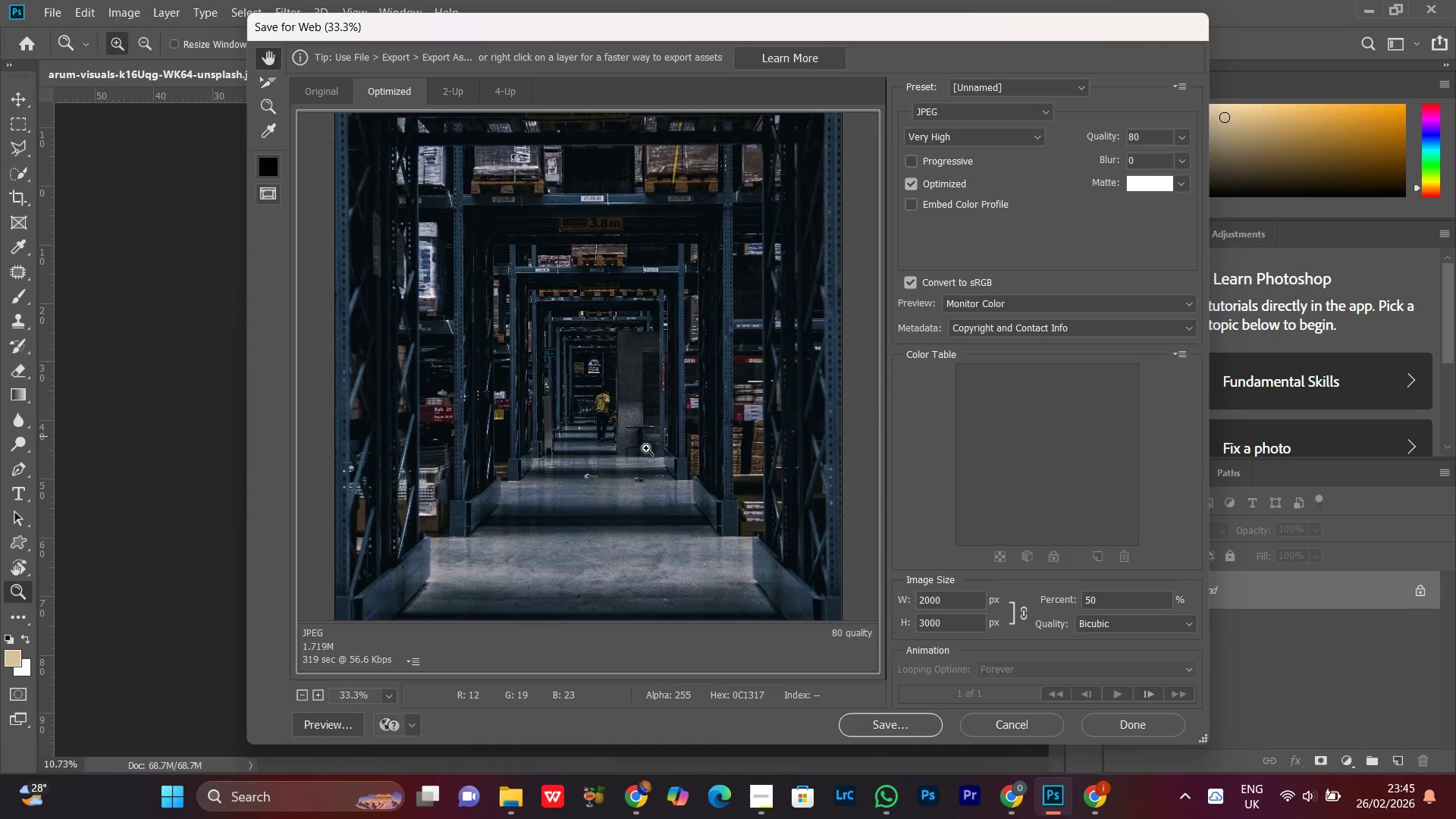 
key(Control+Minus)
 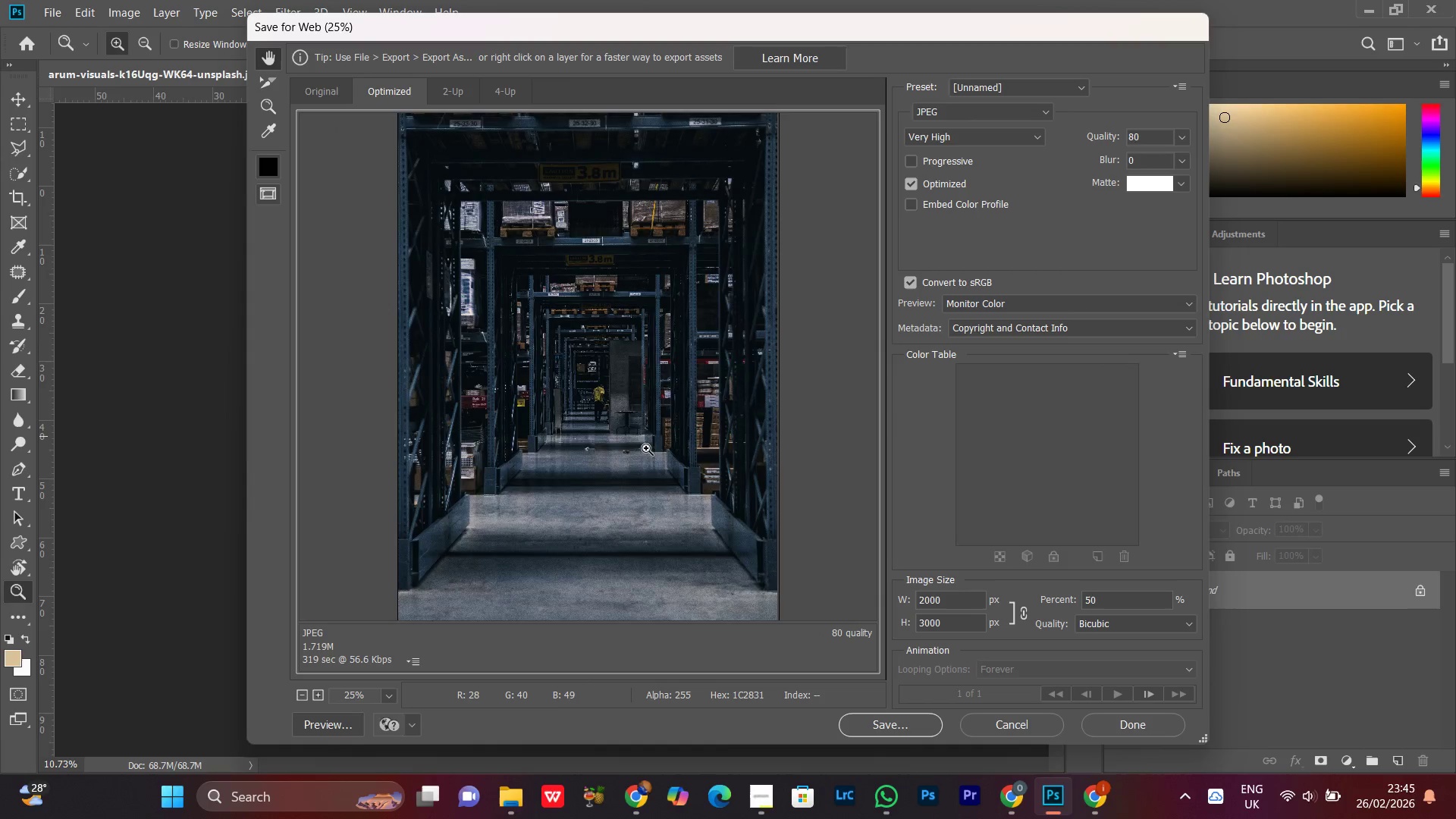 
key(Control+Minus)
 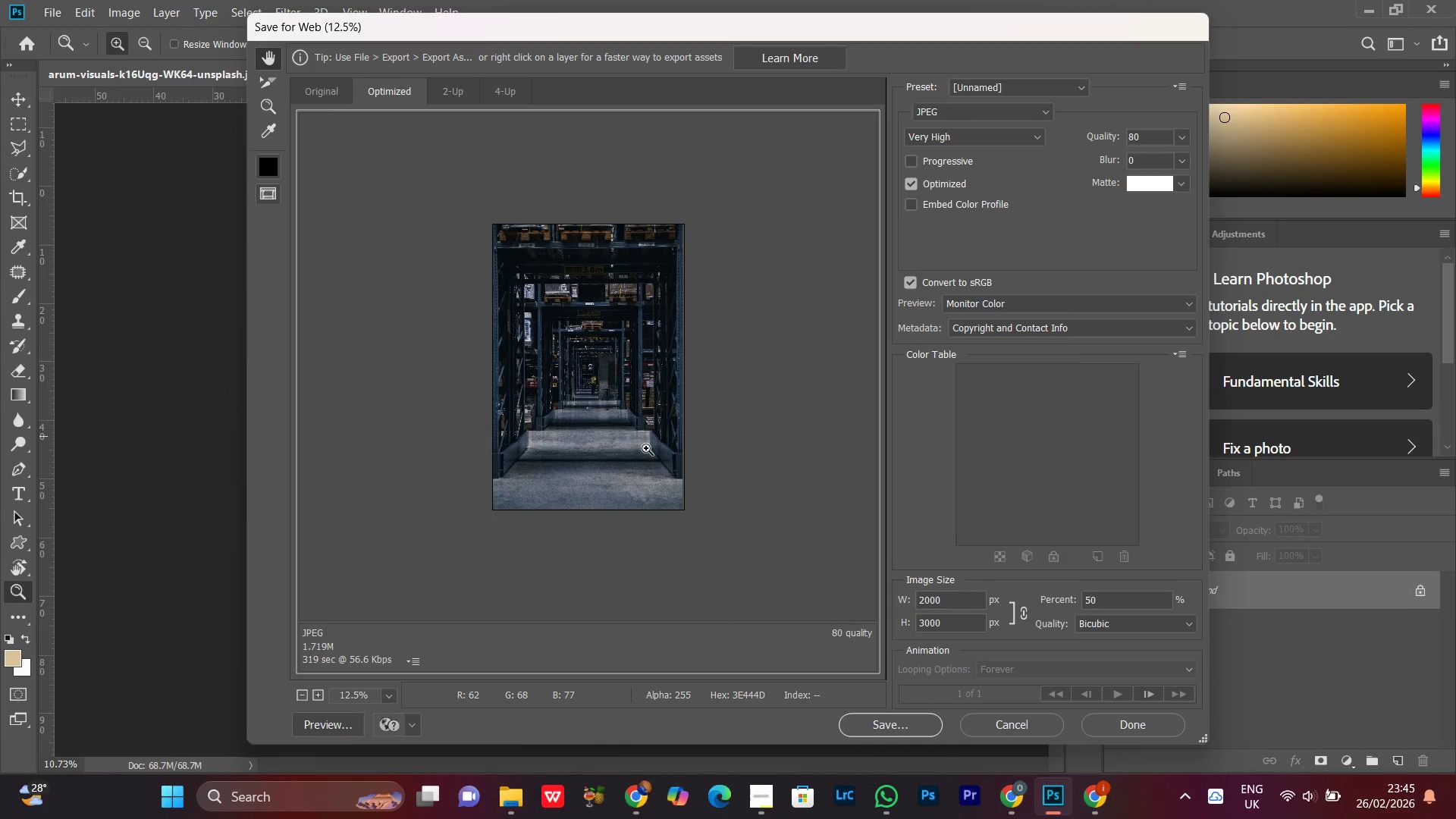 
key(Control+Equal)
 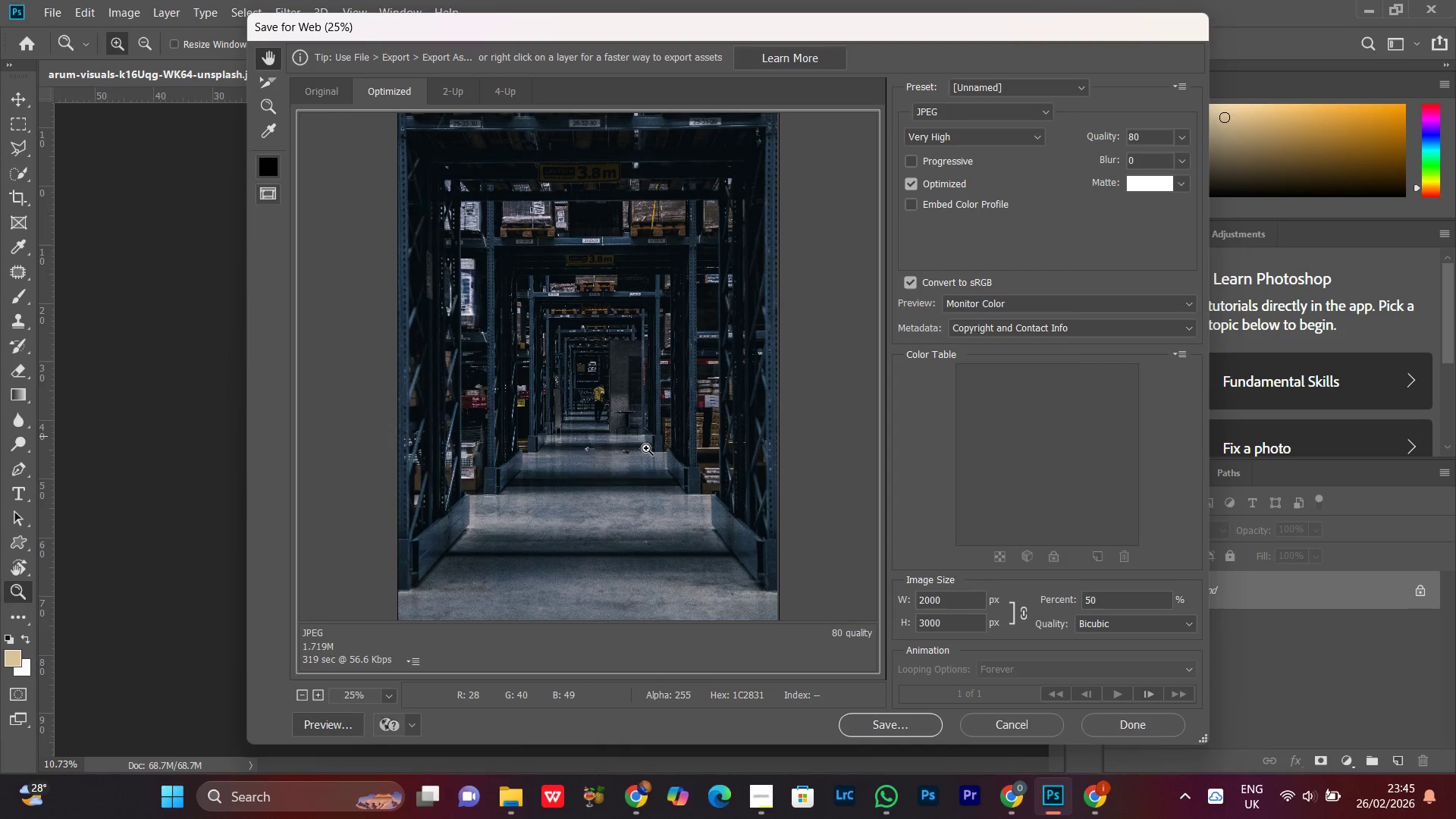 
key(Control+Equal)
 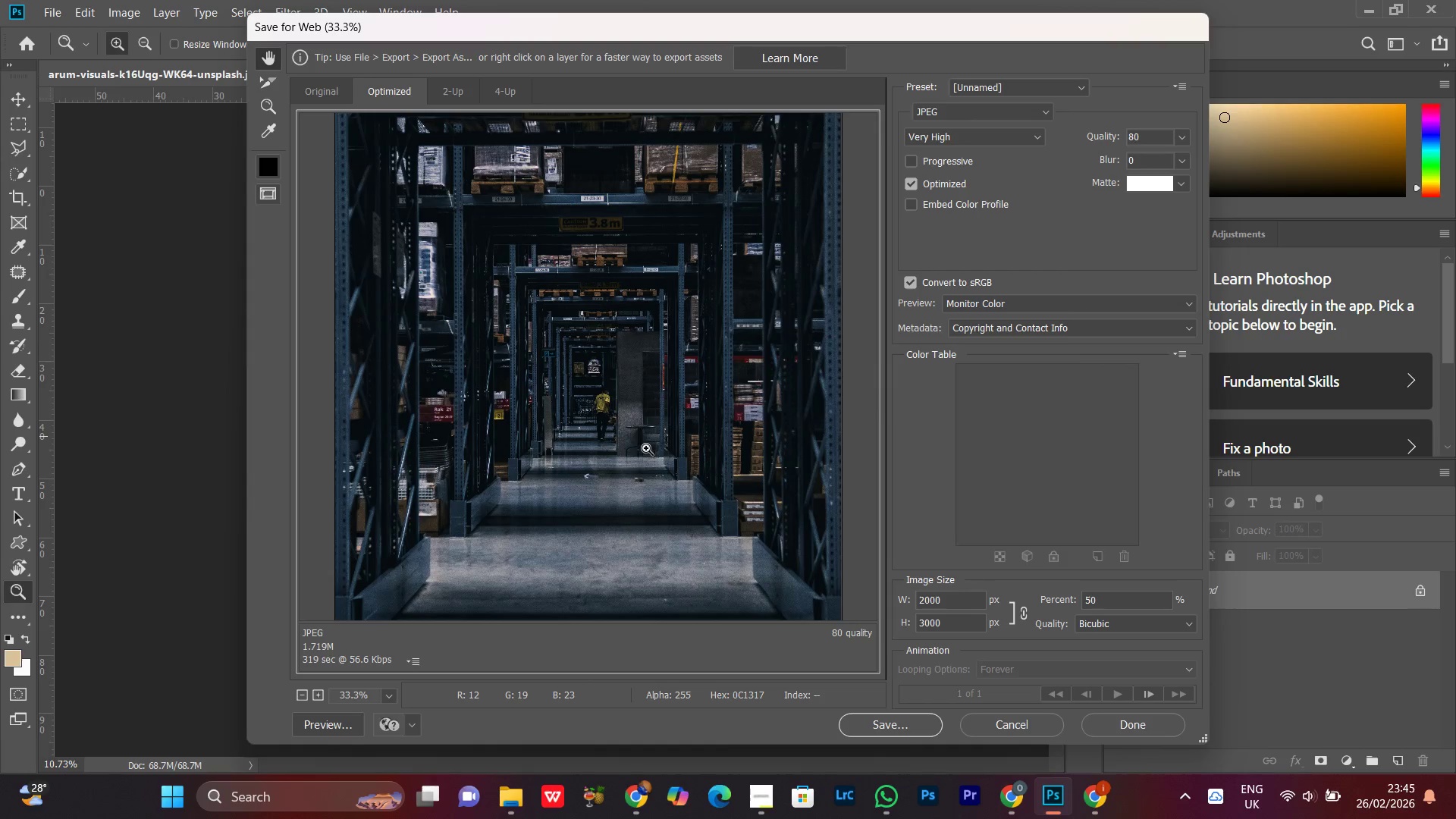 
key(Control+Minus)
 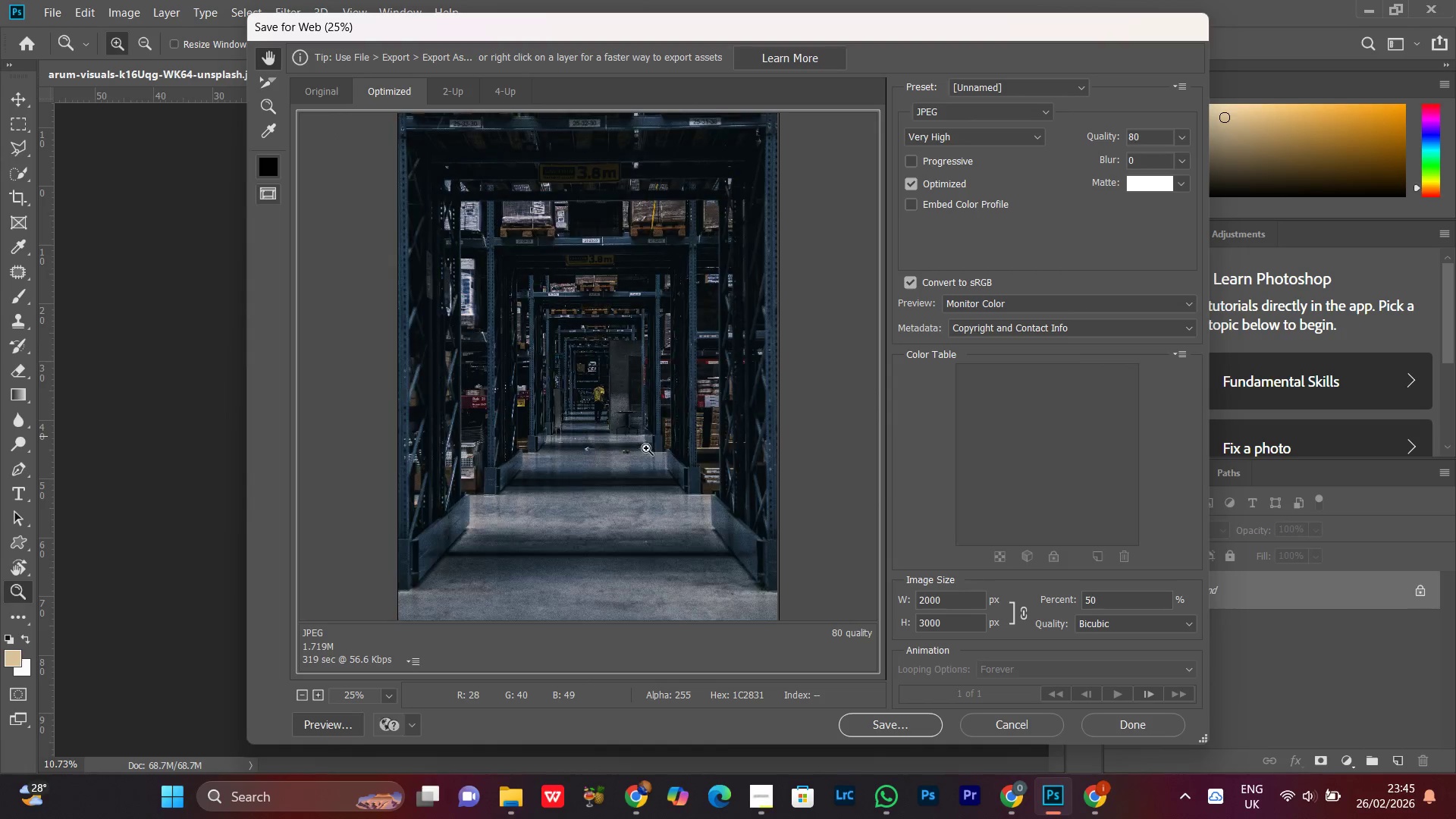 
key(Control+Minus)
 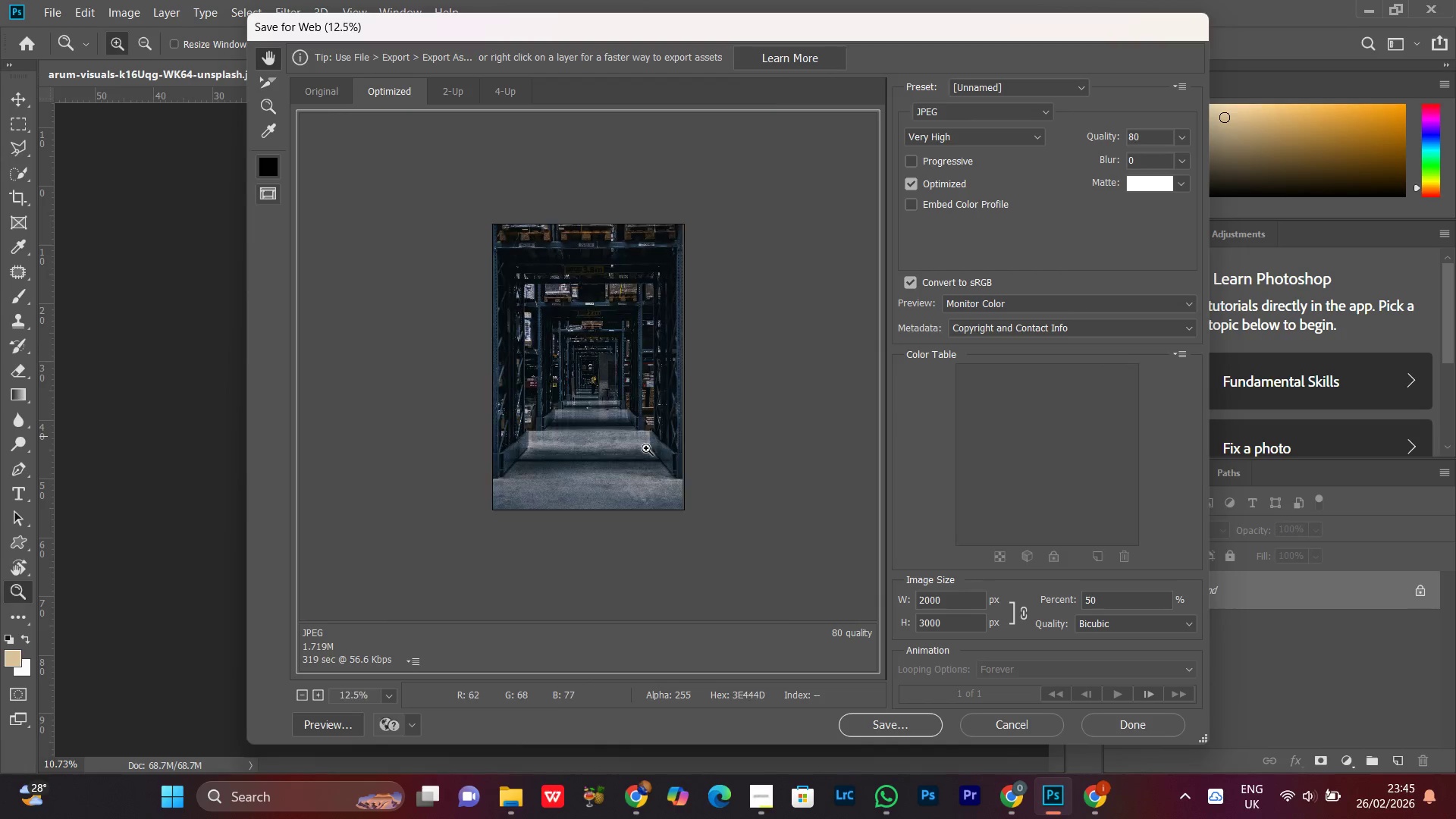 
key(Control+Equal)
 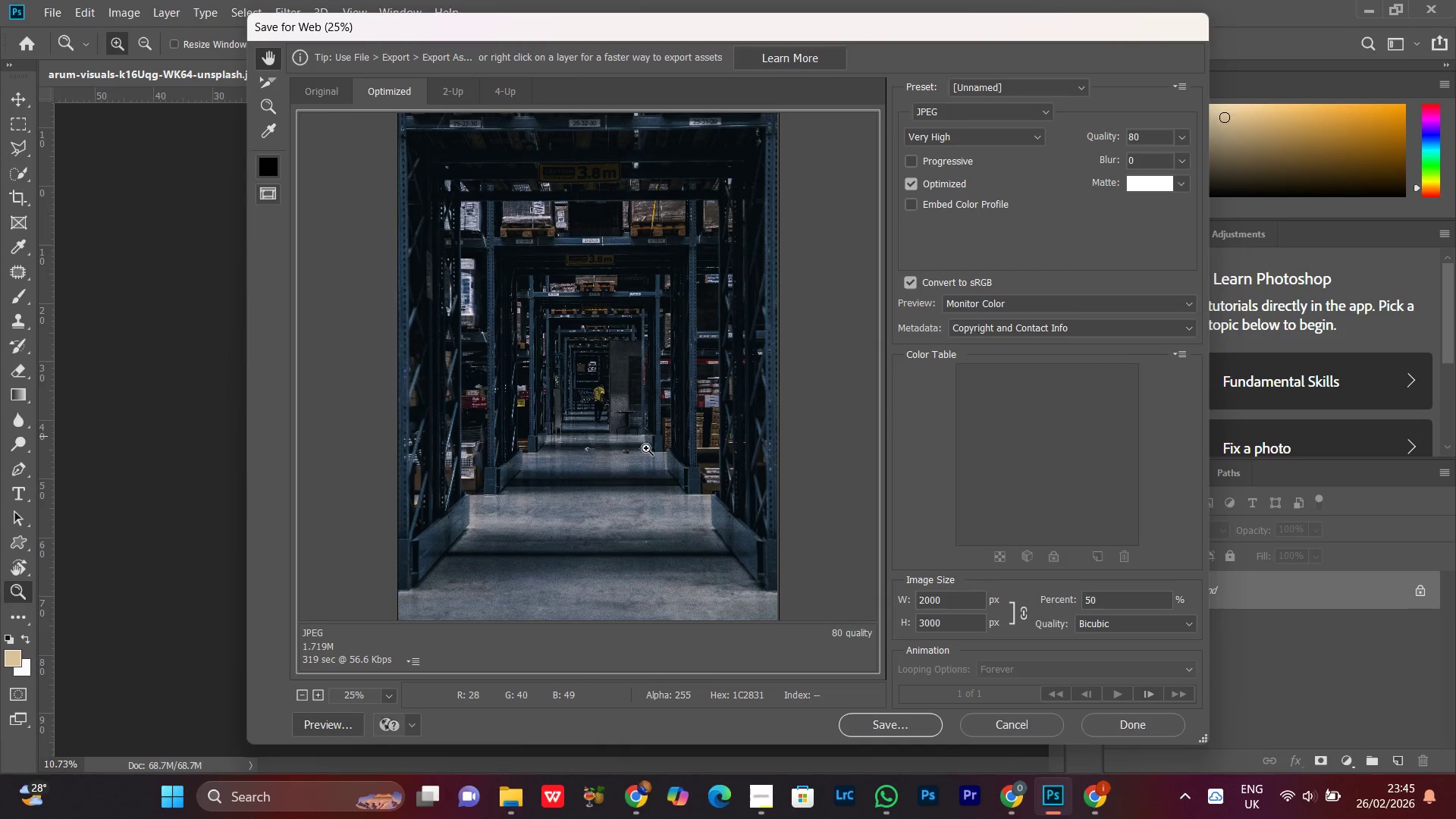 
key(Control+Minus)
 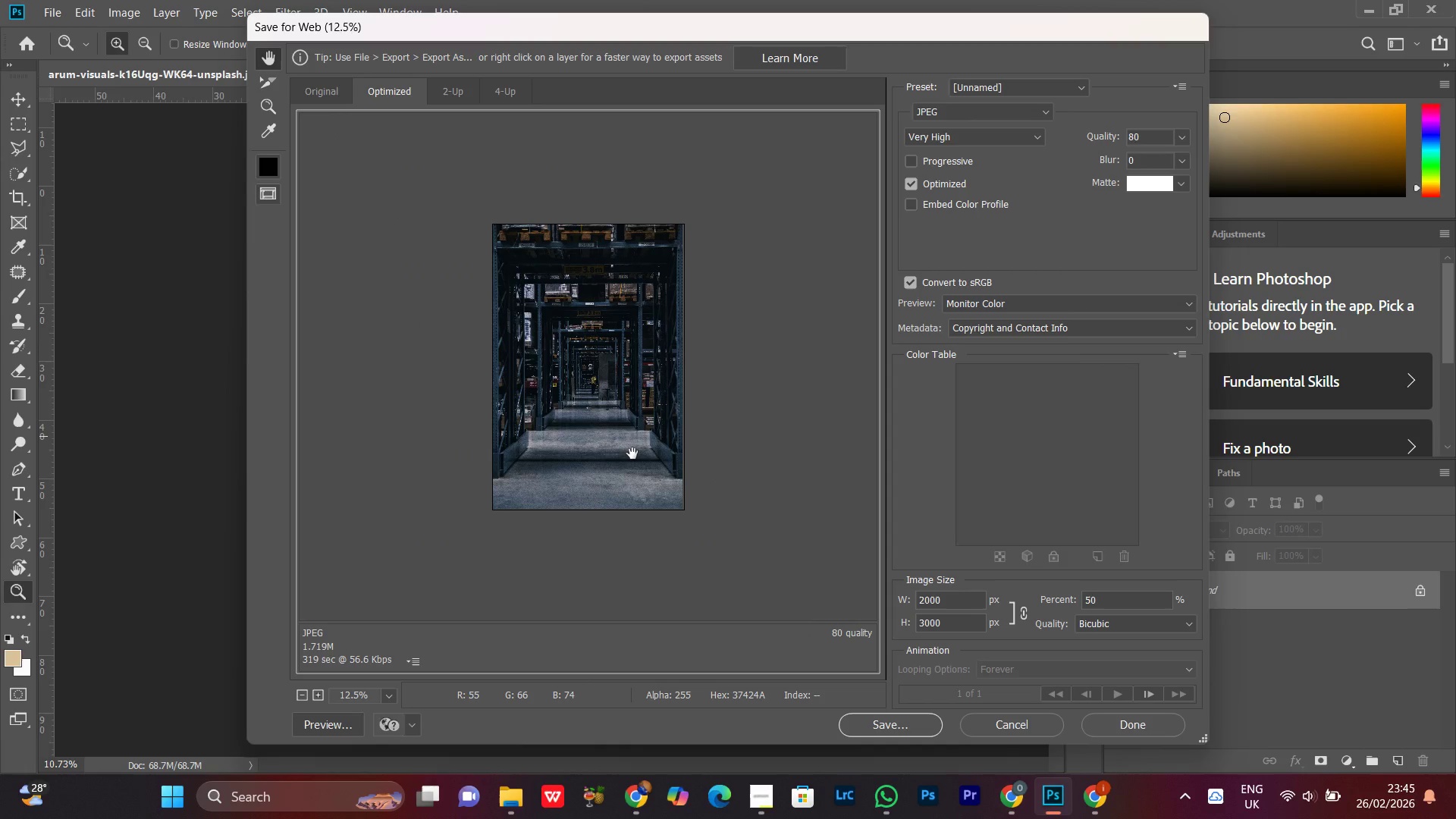 
hold_key(key=ControlRight, duration=1.06)
 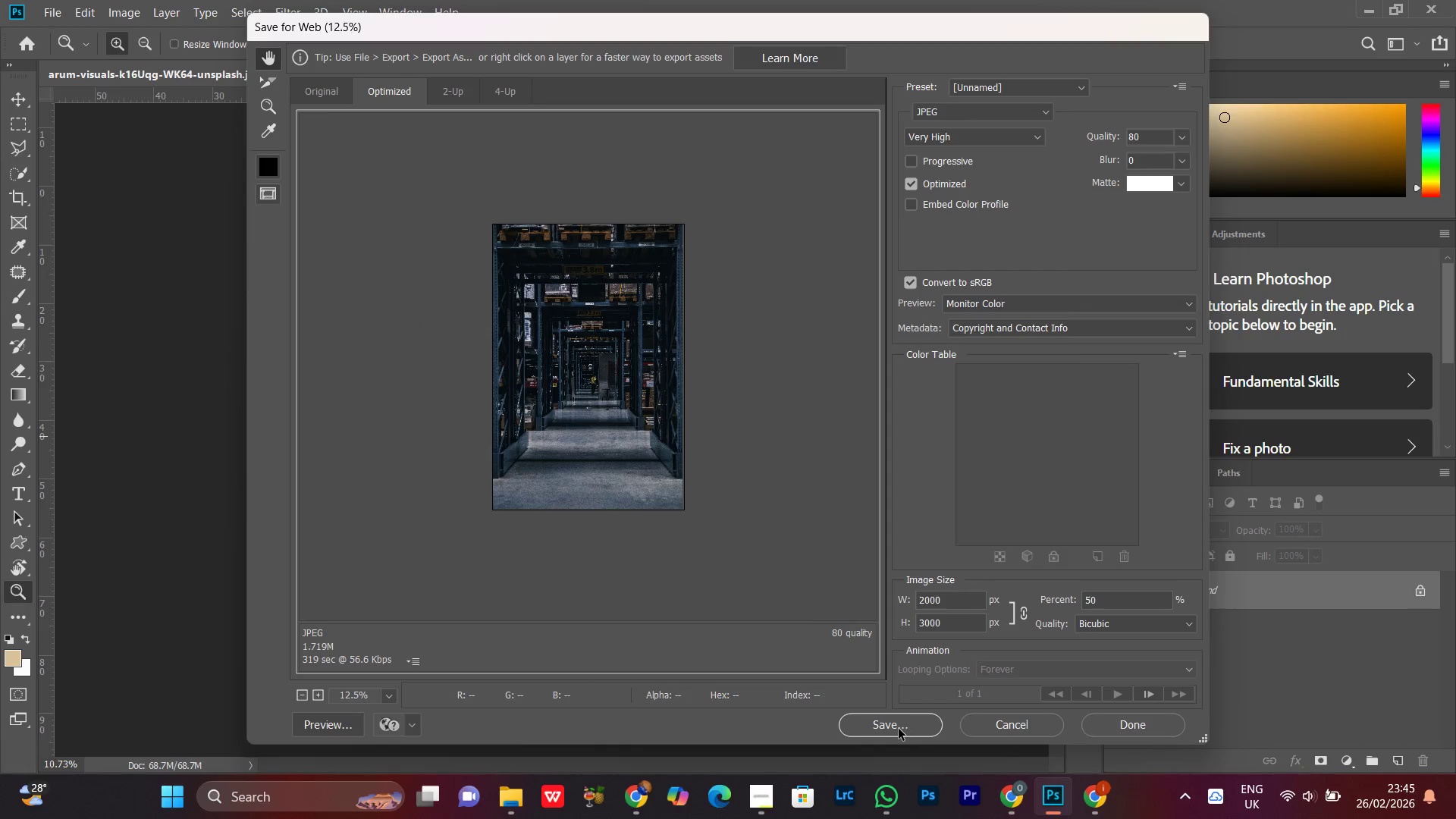 
left_click([896, 728])
 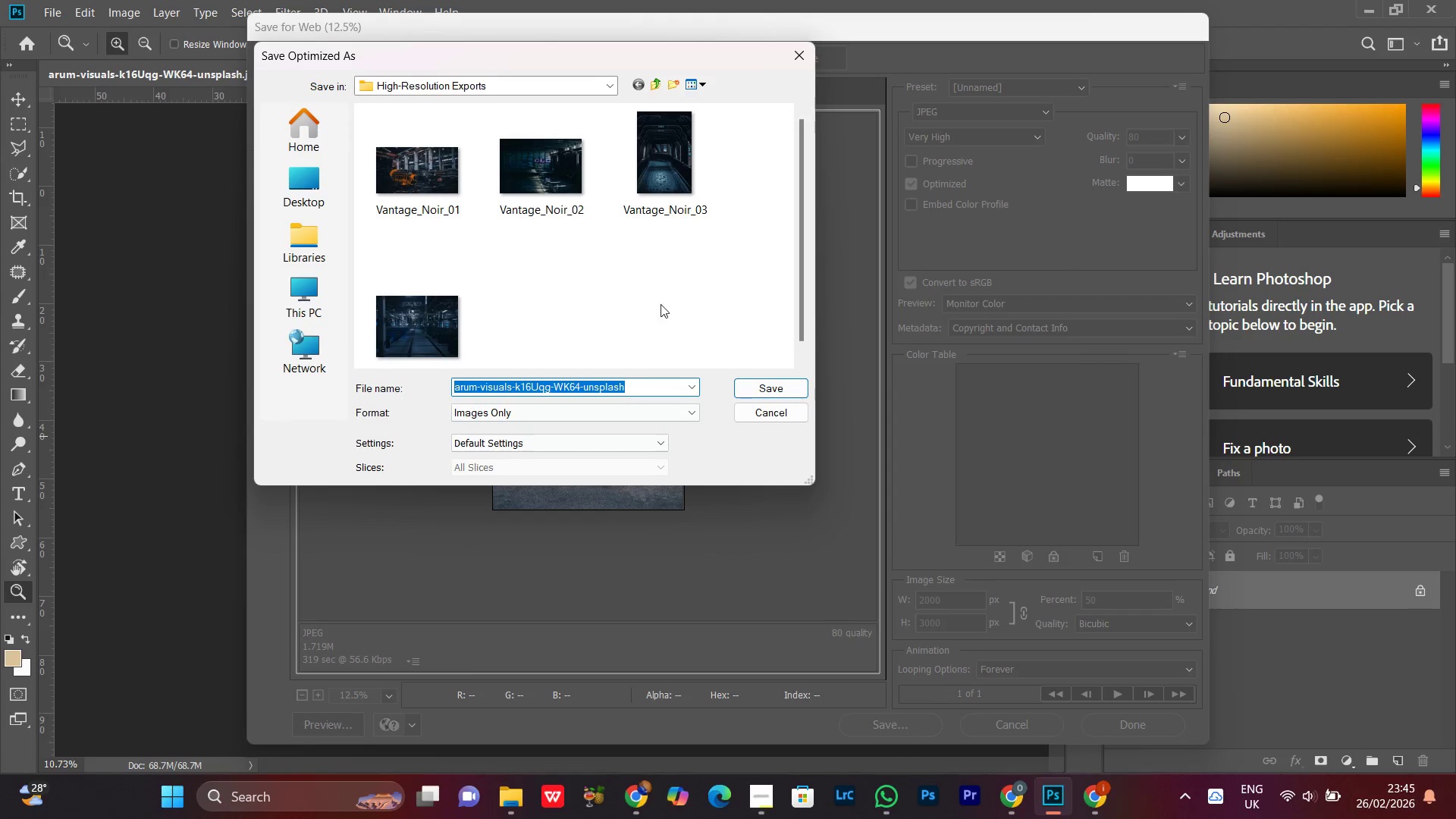 
scroll: coordinate [642, 301], scroll_direction: down, amount: 3.0
 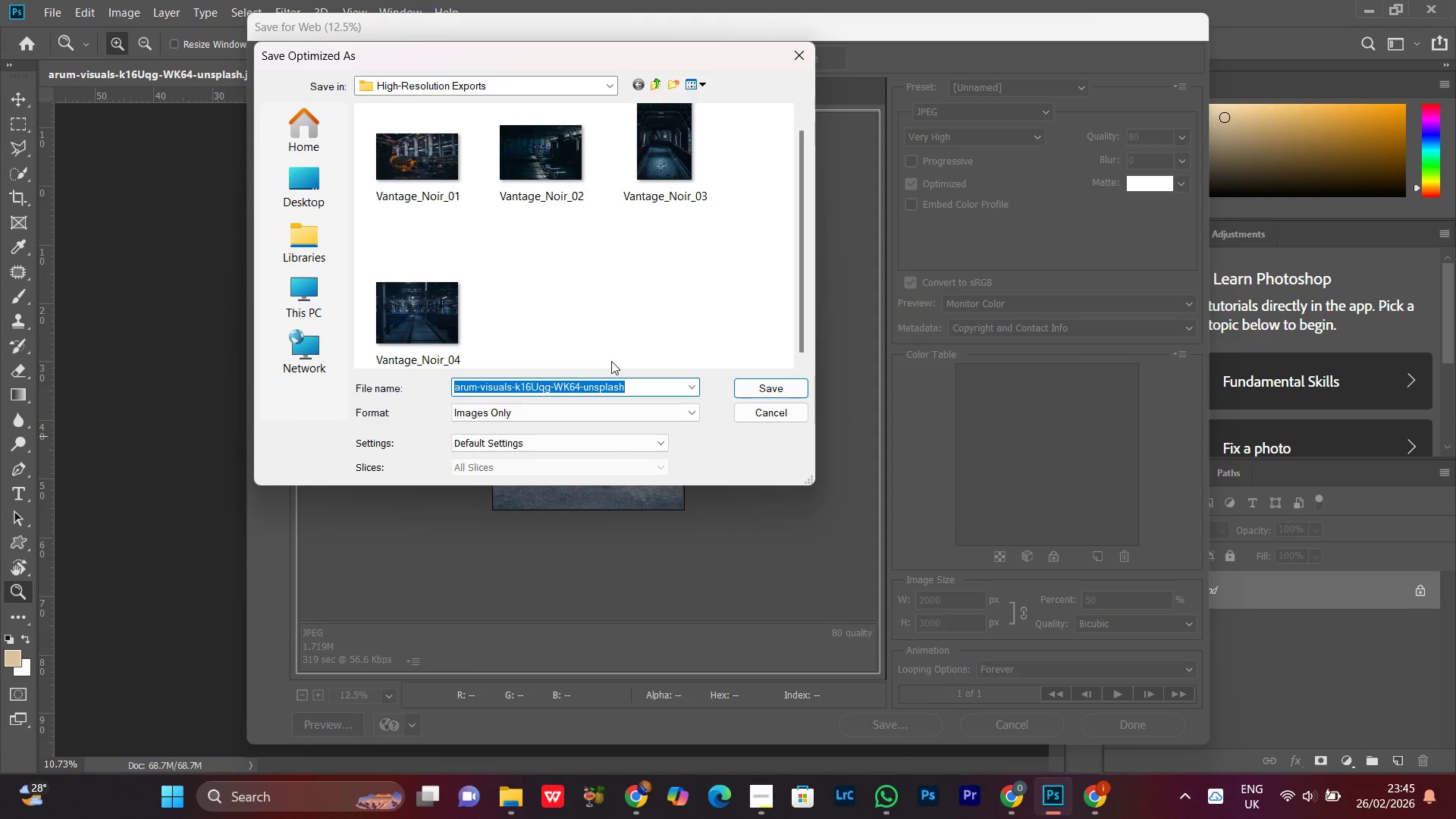 
scroll: coordinate [625, 378], scroll_direction: none, amount: 0.0
 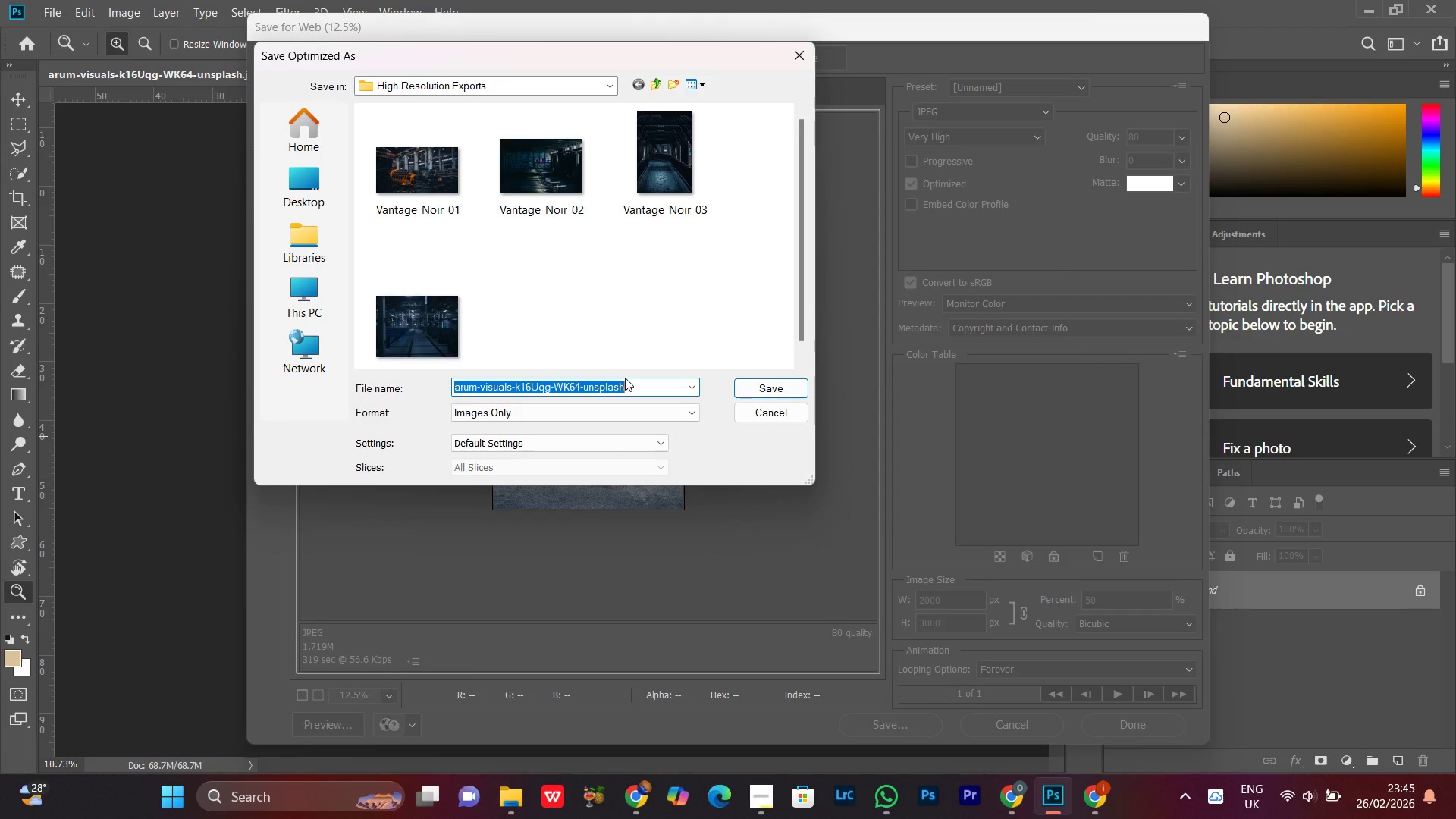 
key(Control+V)
 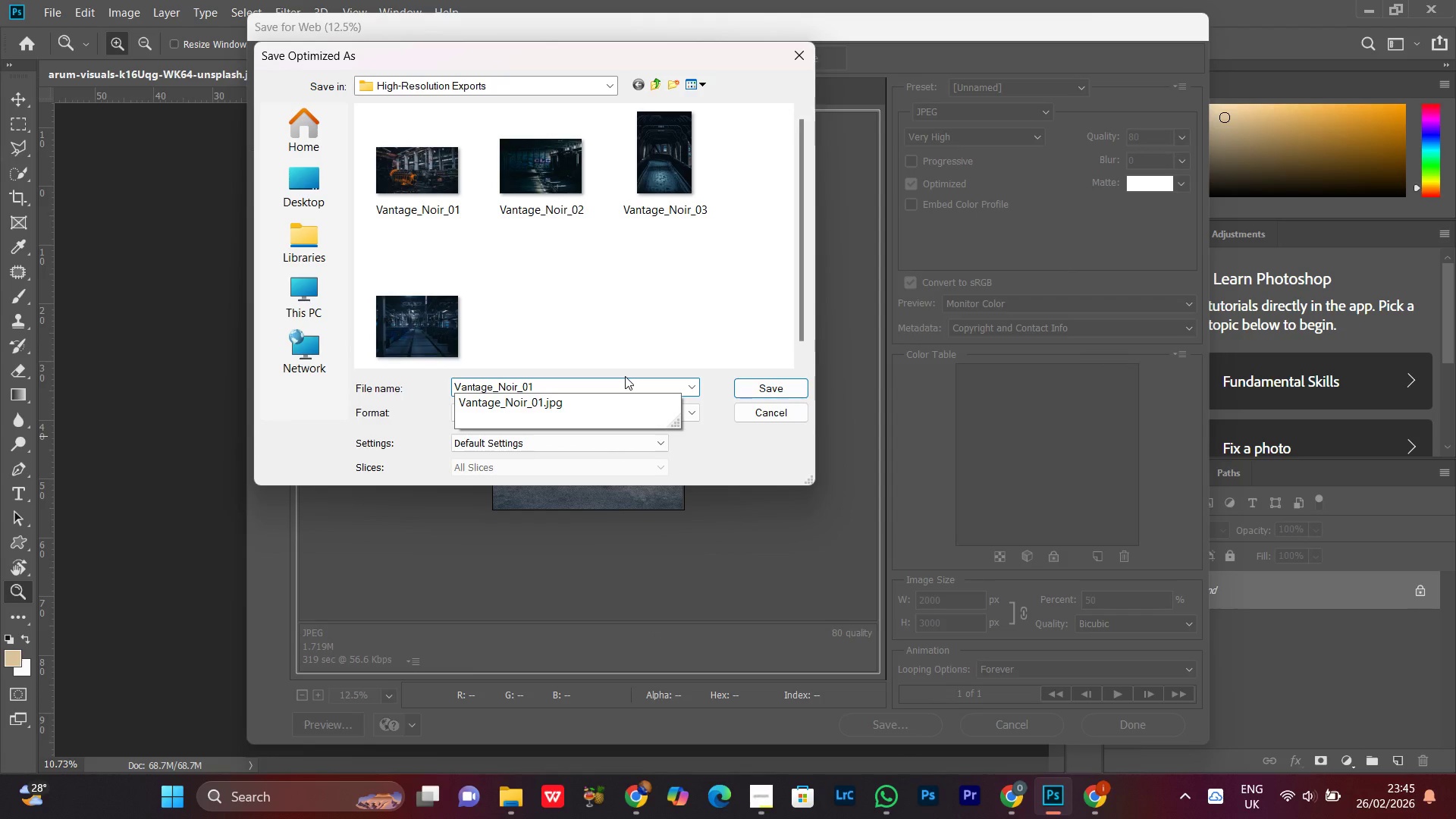 
key(Backspace)
 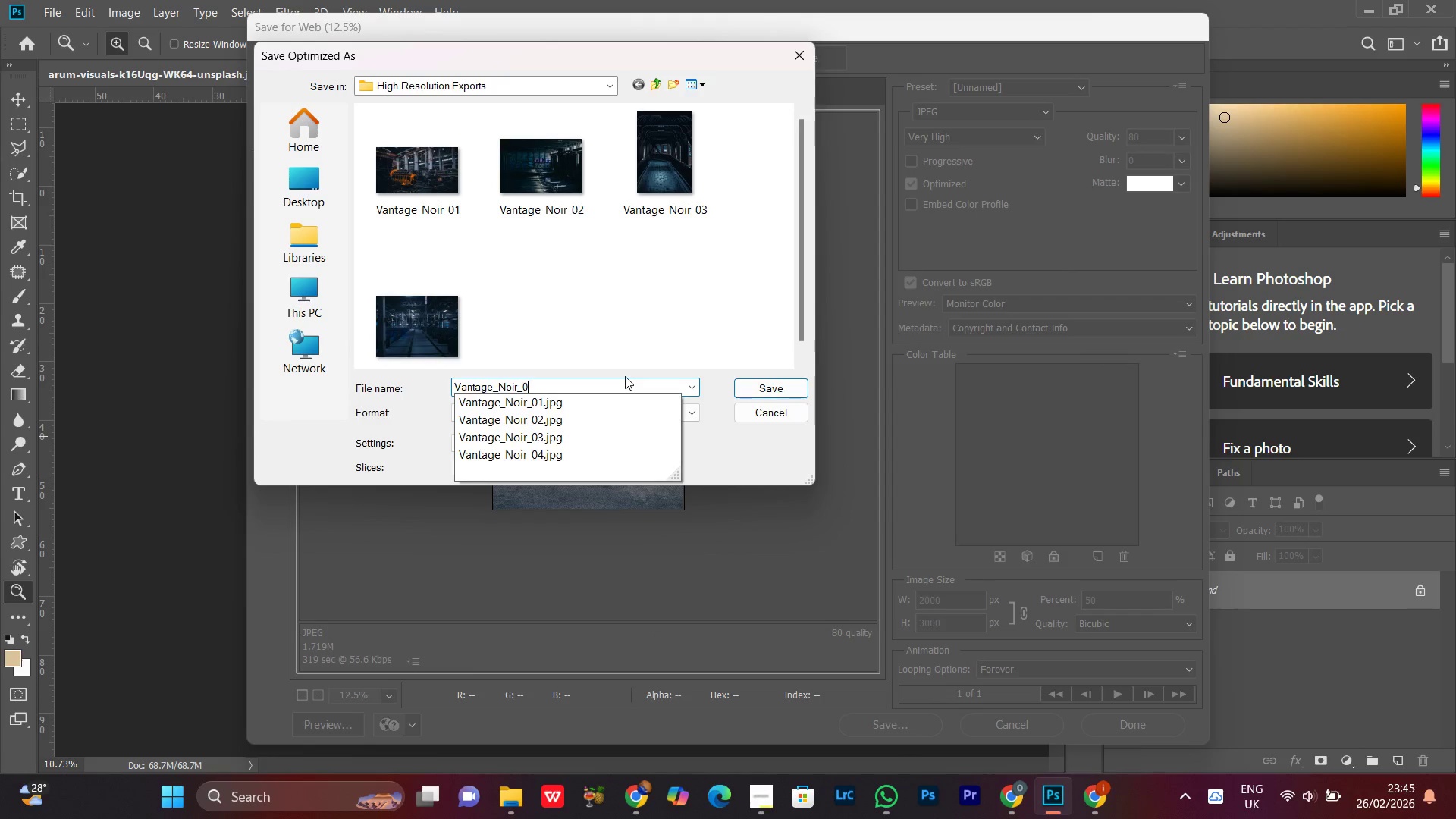 
key(5)
 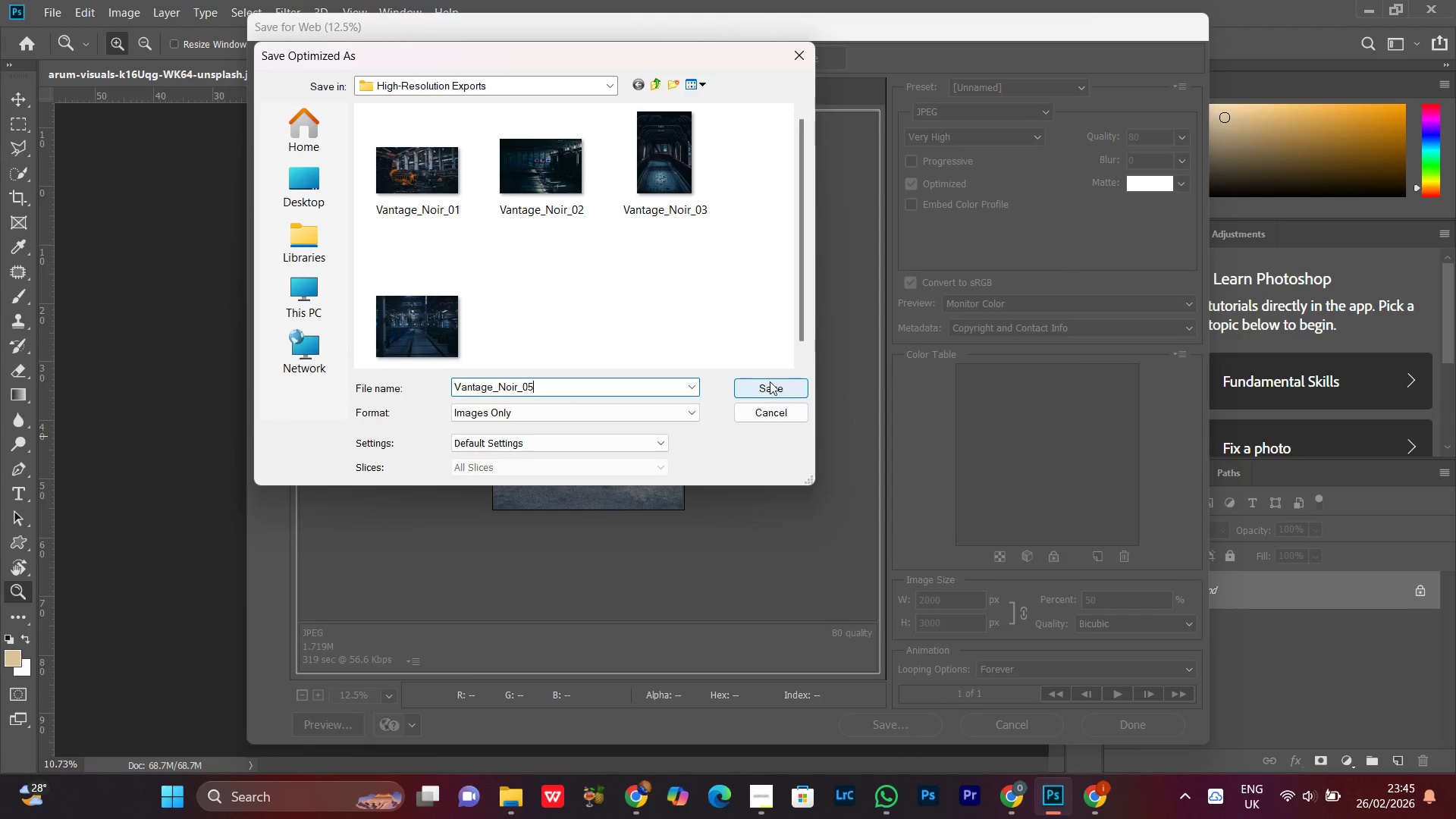 
scroll: coordinate [704, 311], scroll_direction: down, amount: 4.0
 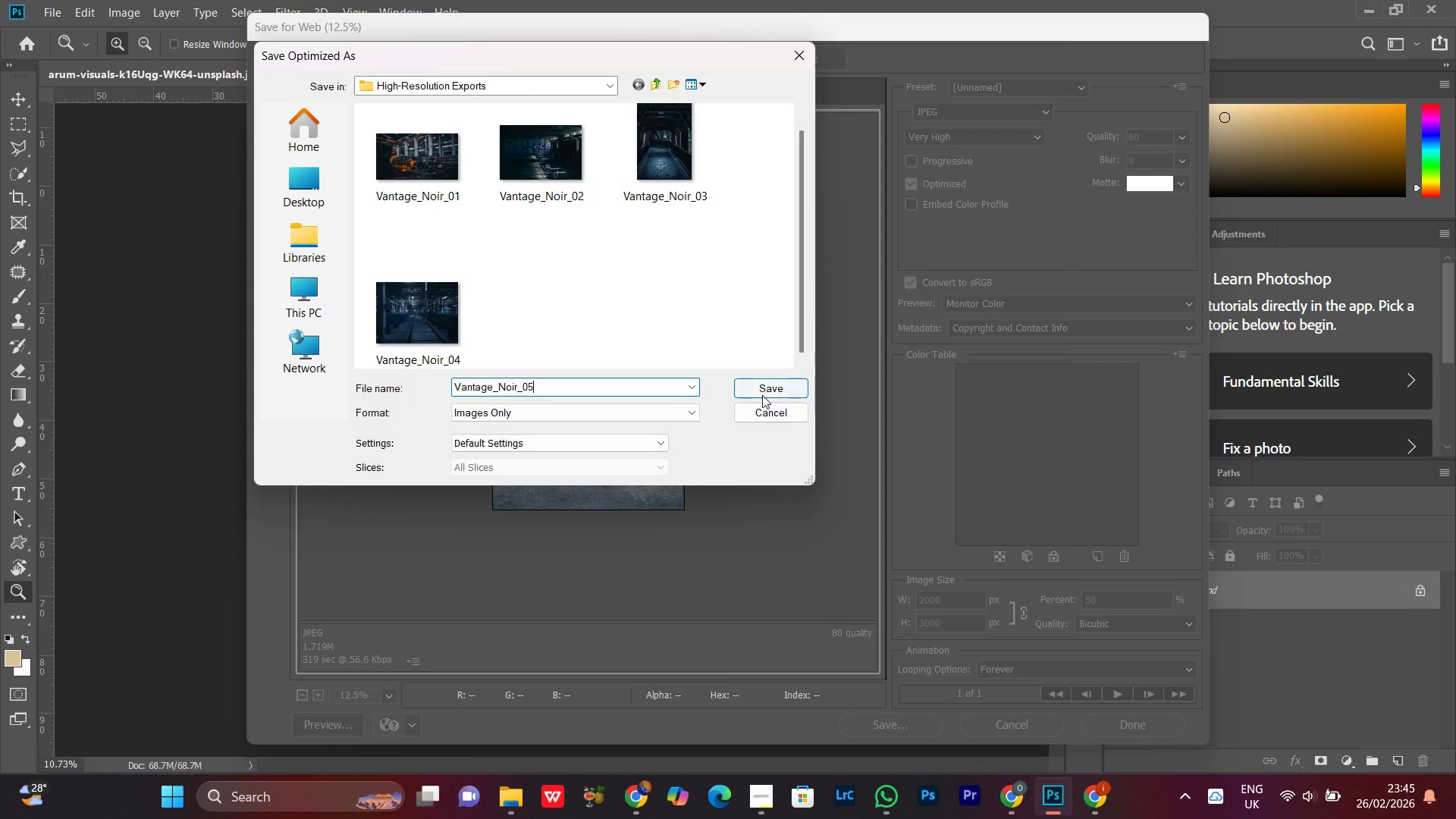 
left_click([762, 389])
 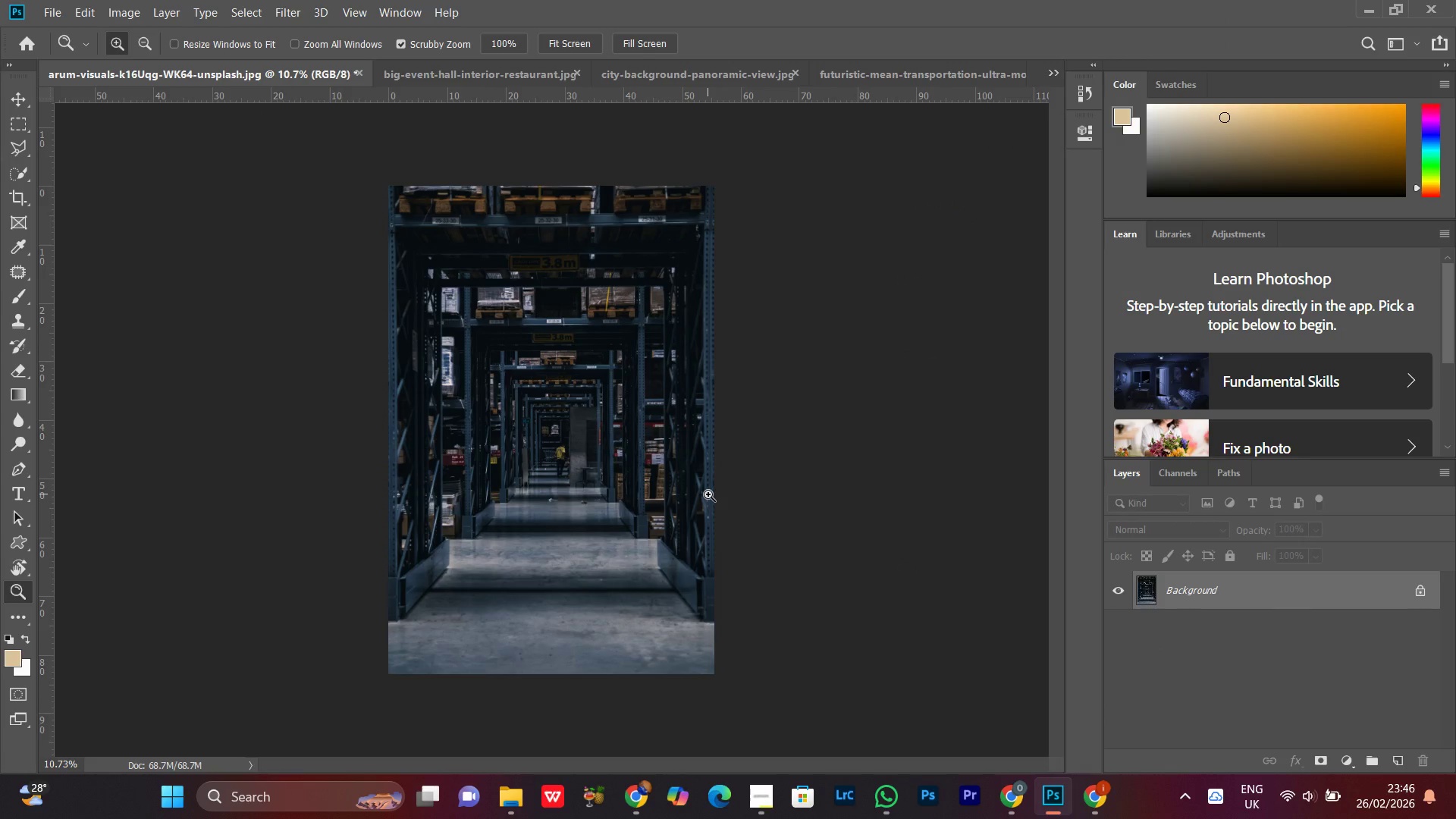 
wait(14.42)
 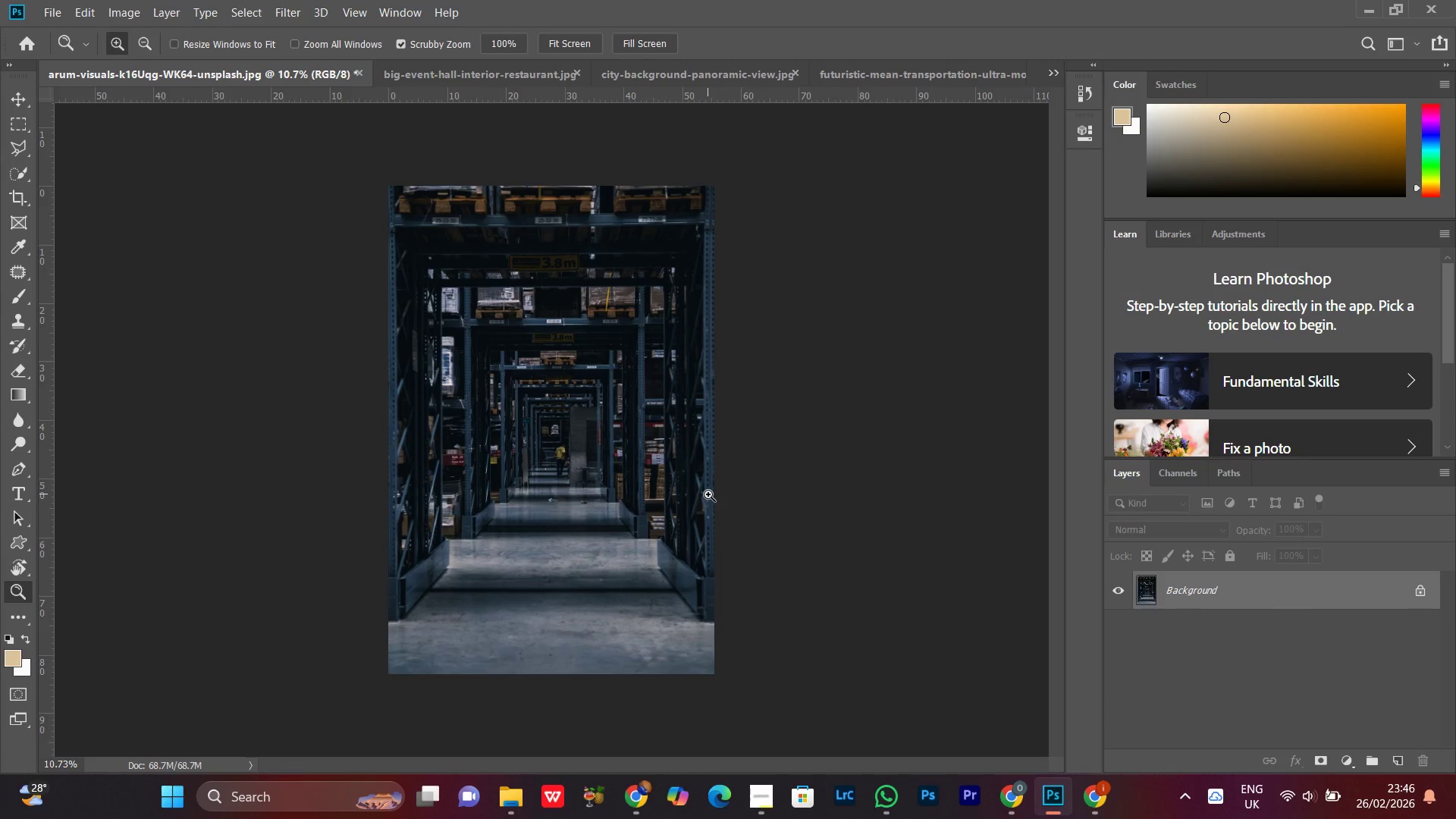 
left_click_drag(start_coordinate=[600, 320], to_coordinate=[604, 388])
 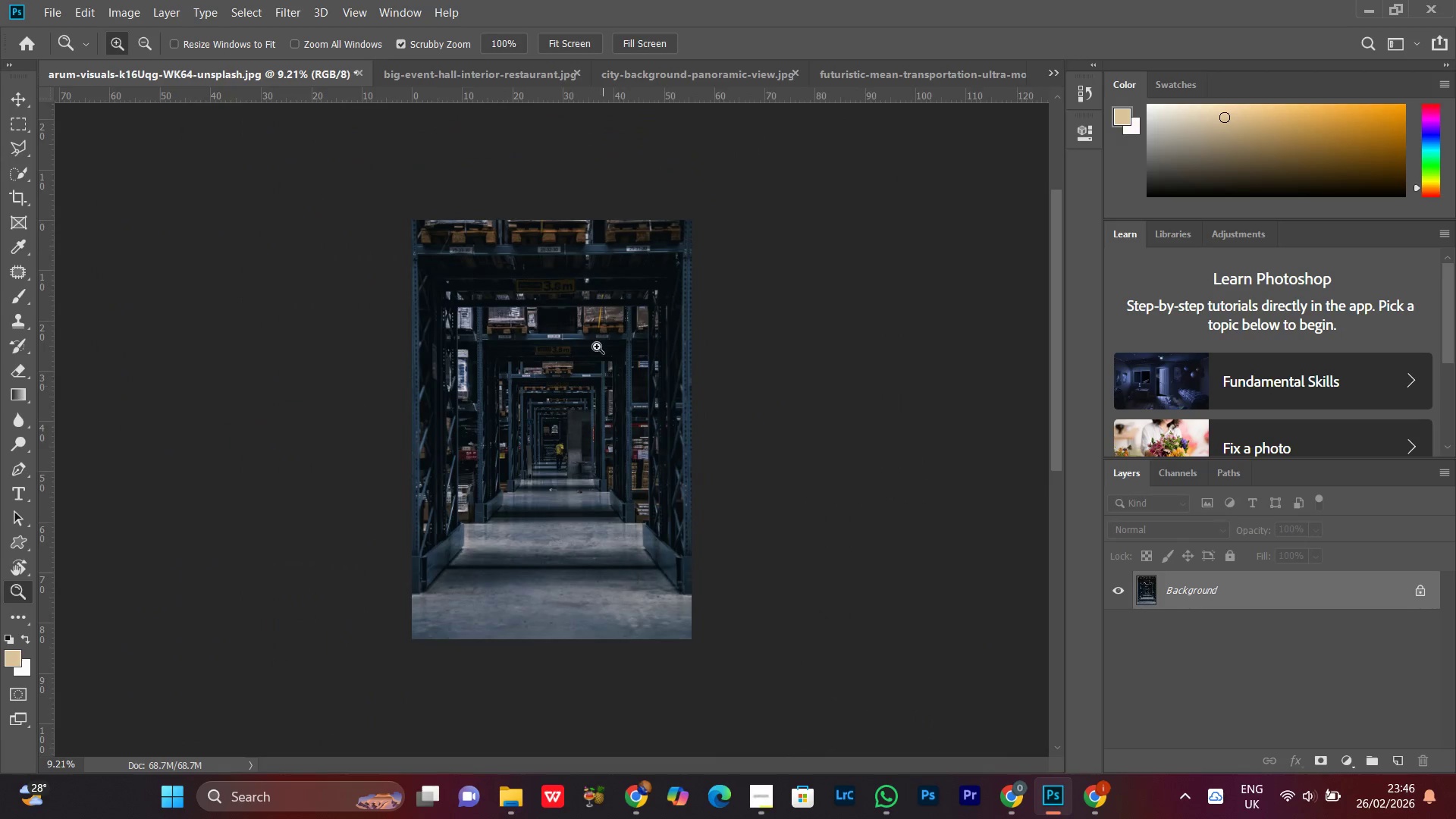 
left_click_drag(start_coordinate=[595, 343], to_coordinate=[603, 334])
 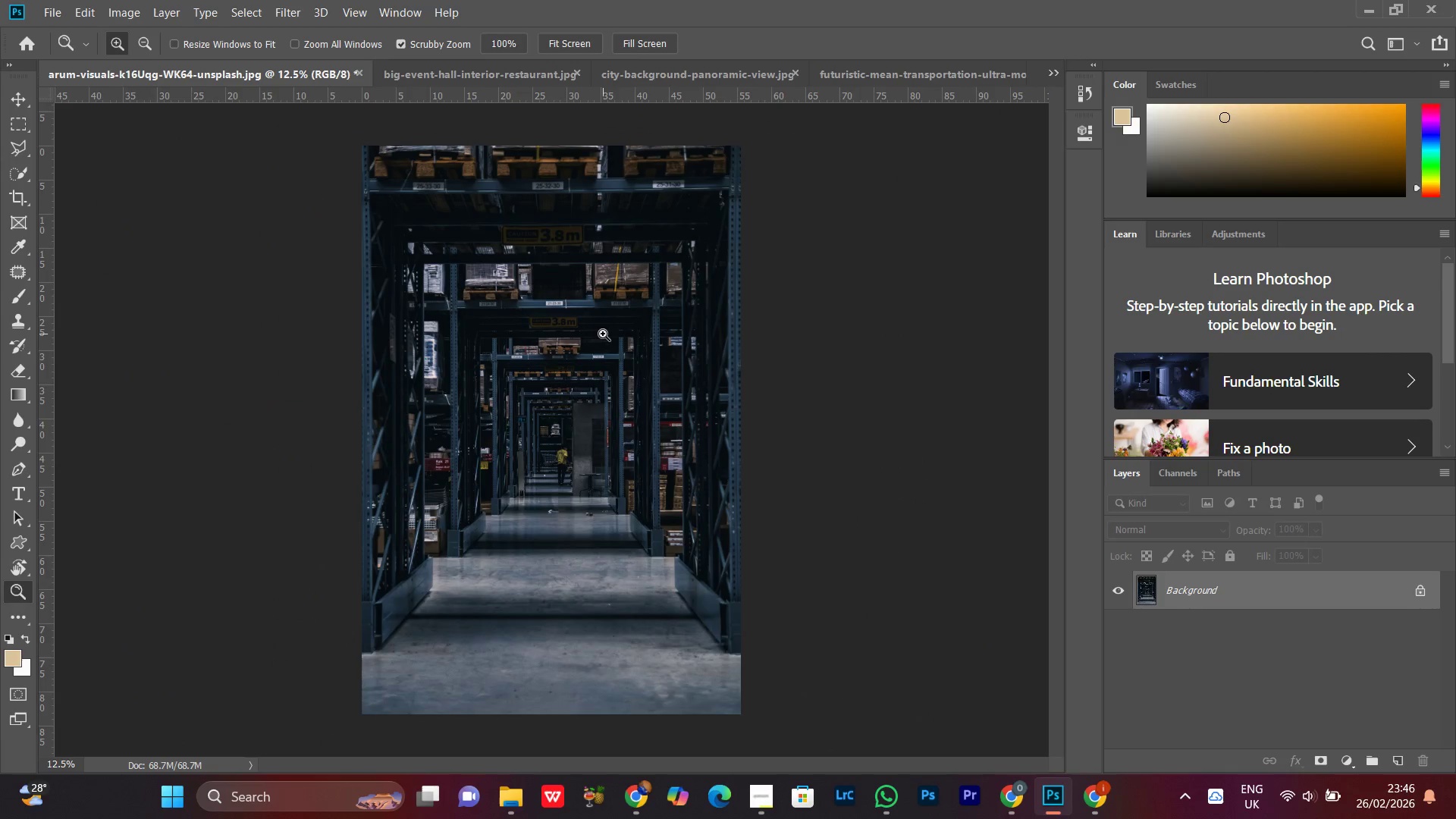 
key(Alt+Control+Shift+S)
 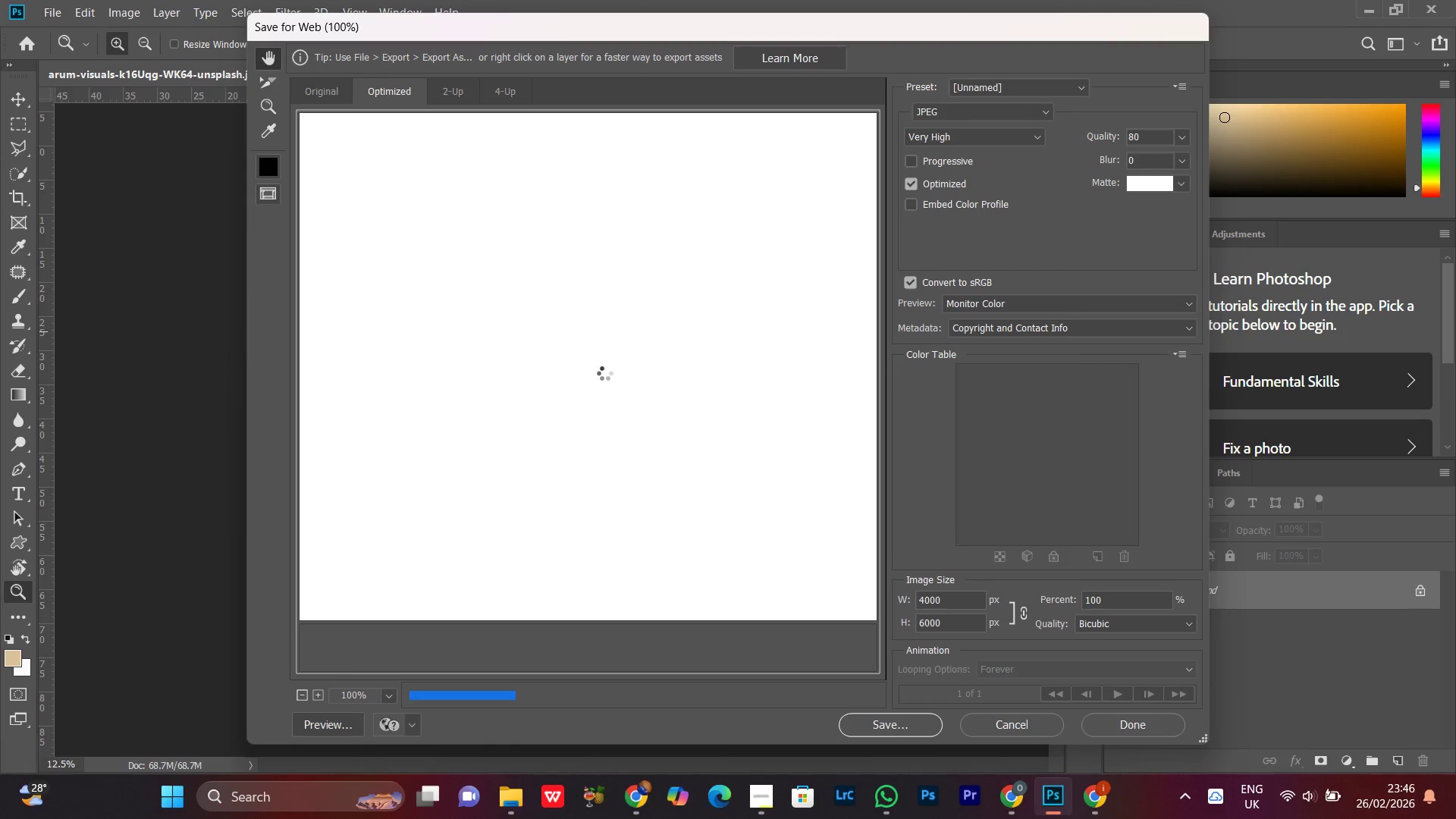 
wait(7.48)
 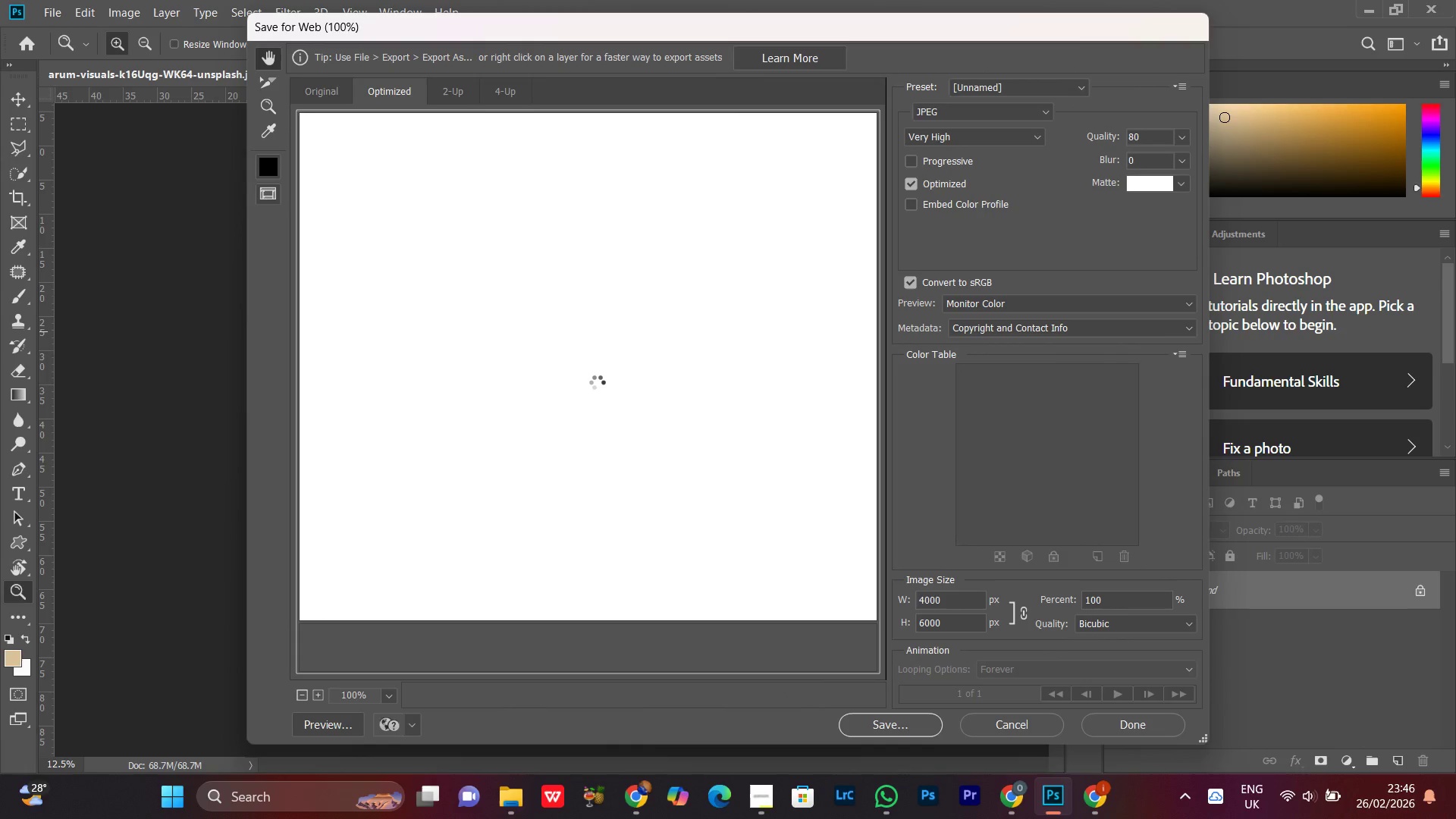 
left_click([607, 360])
 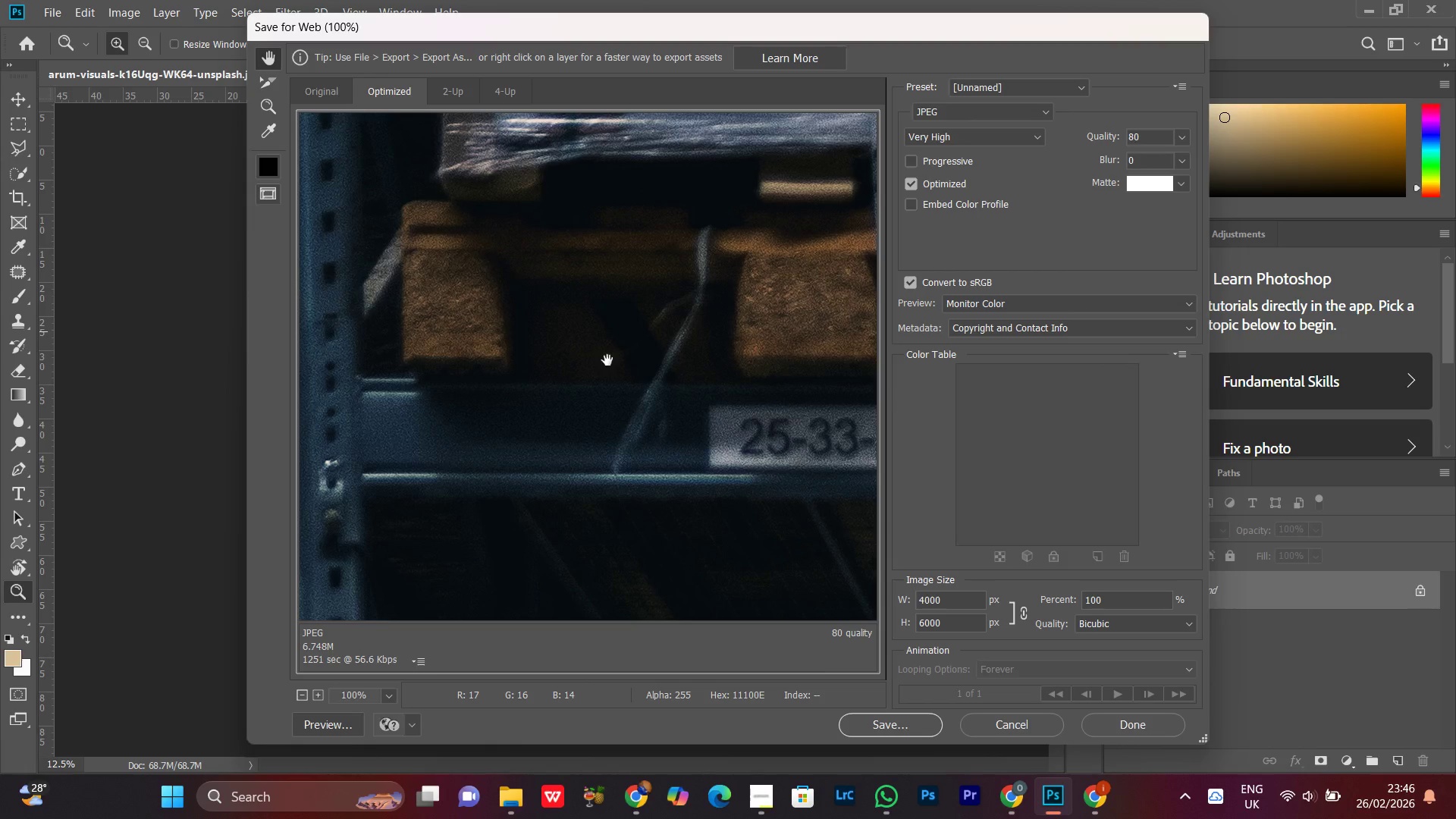 
left_click([607, 360])
 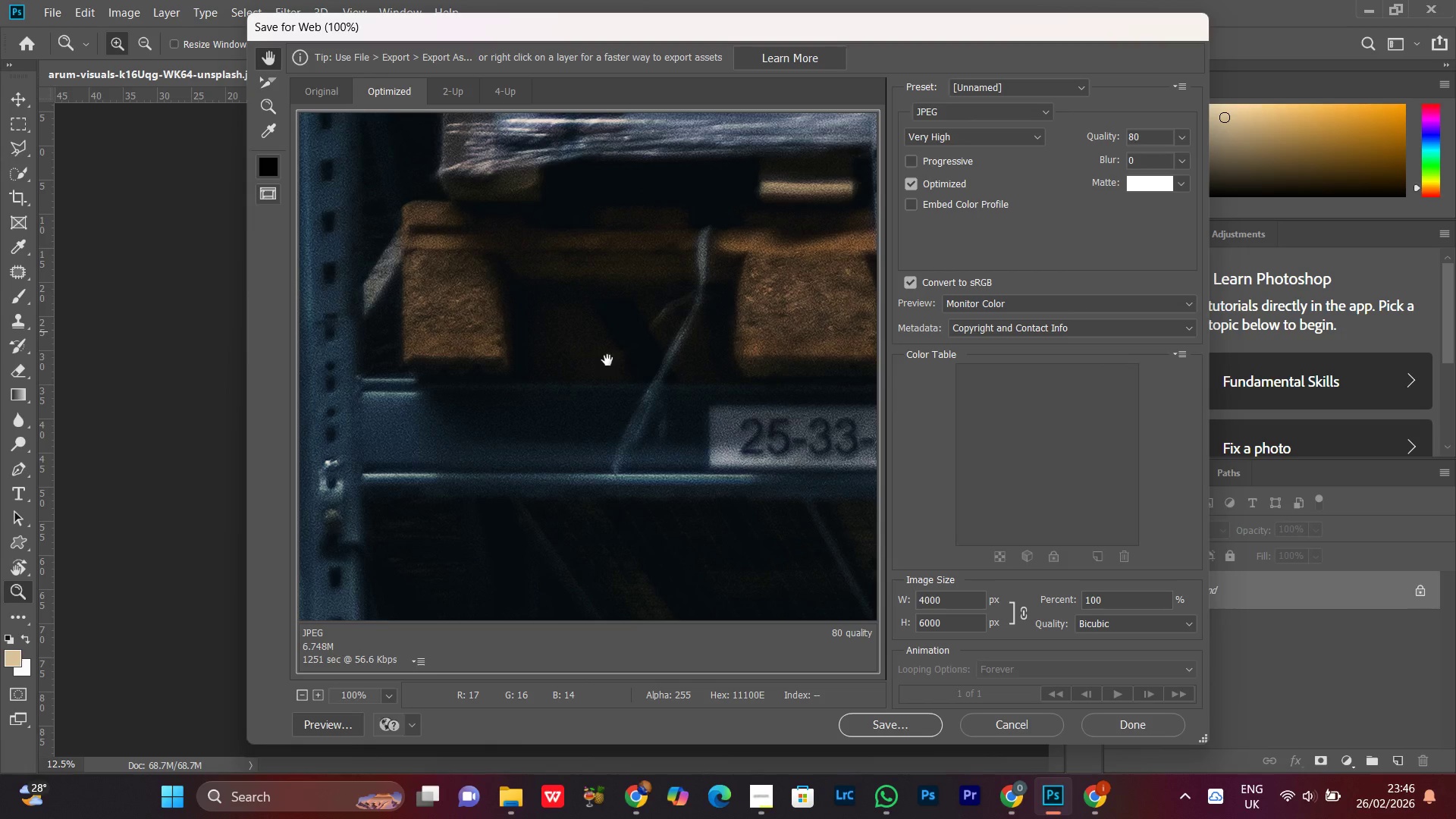 
key(Control+Minus)
 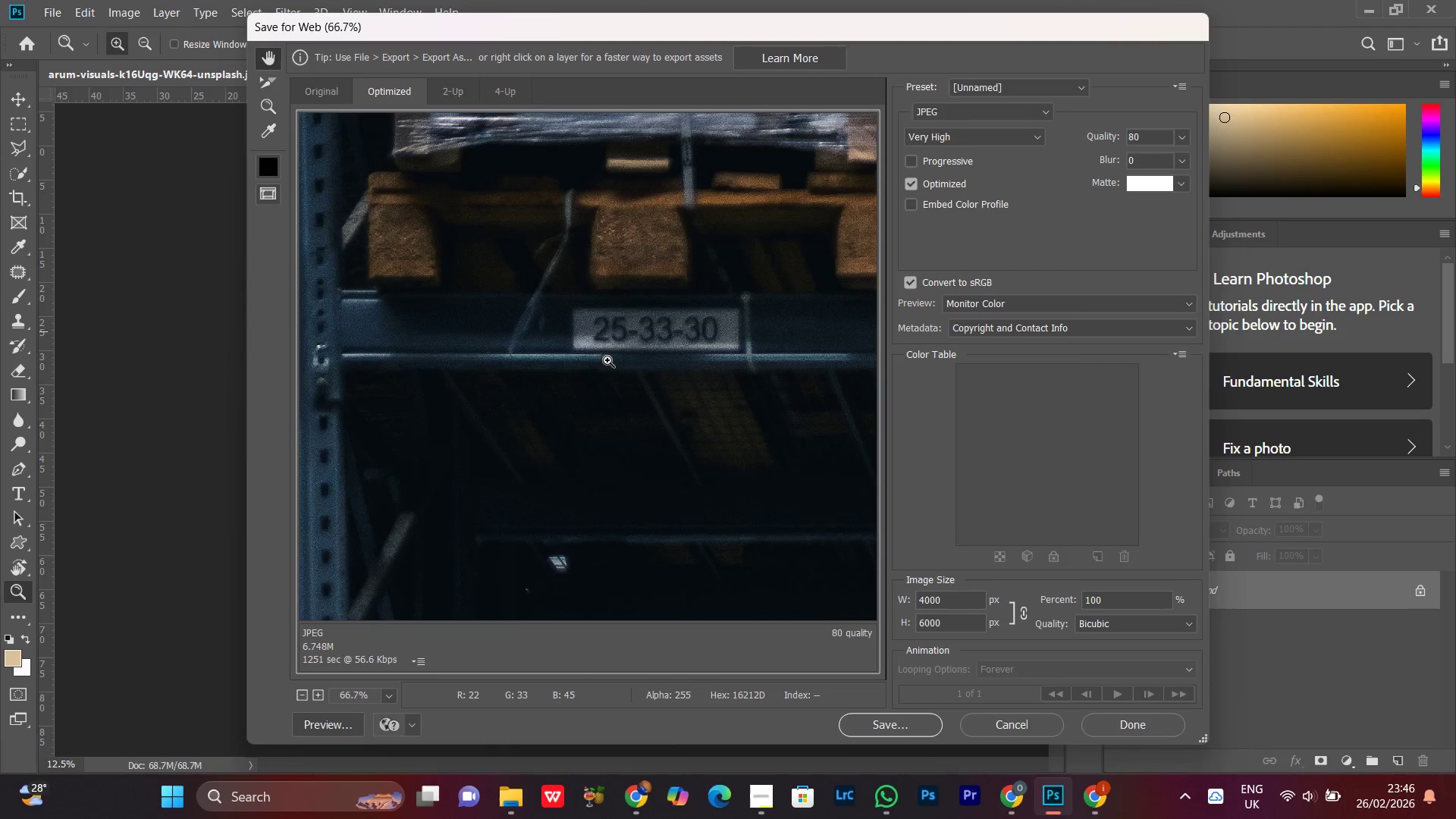 
key(Control+Minus)
 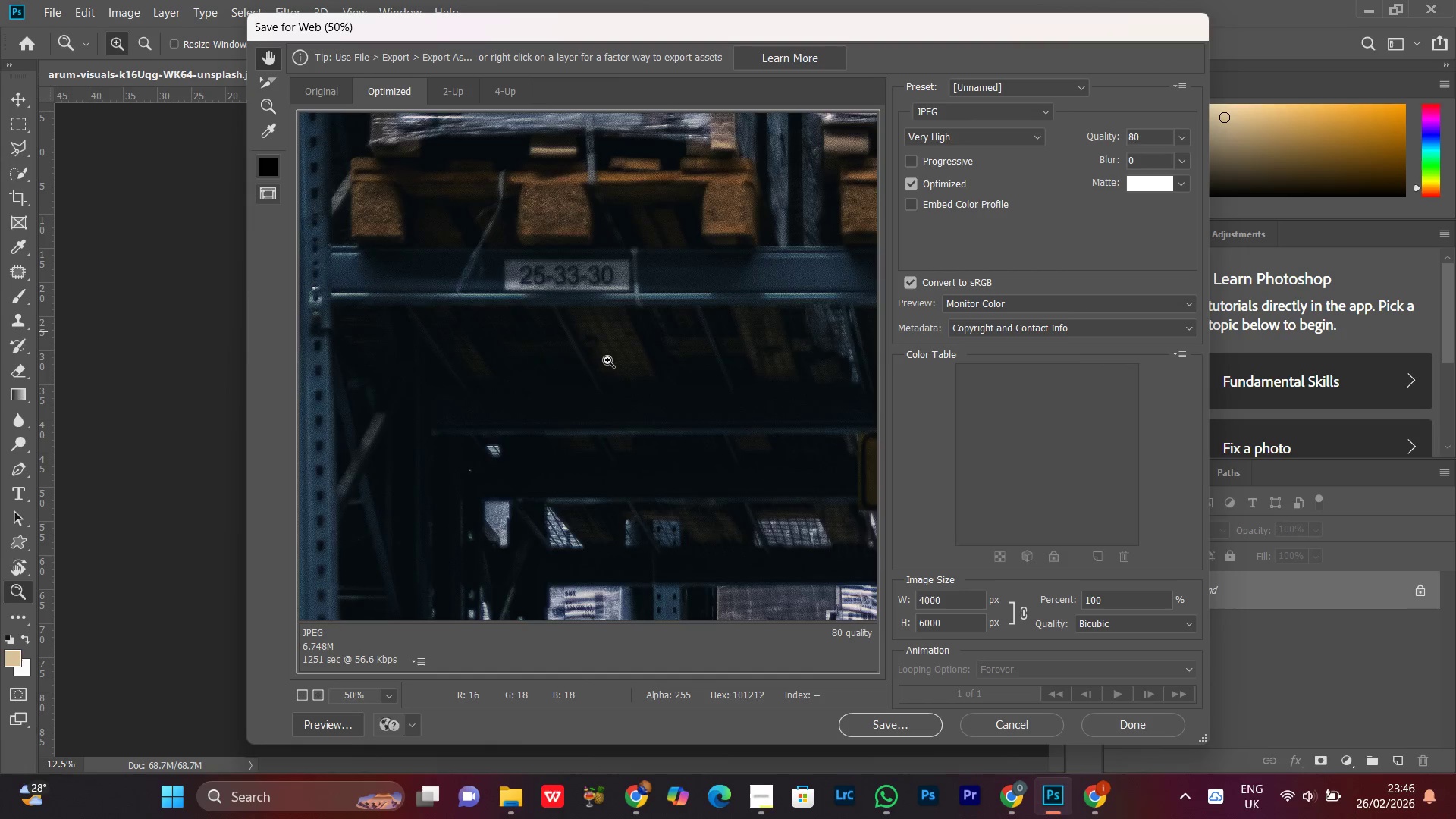 
key(Control+Minus)
 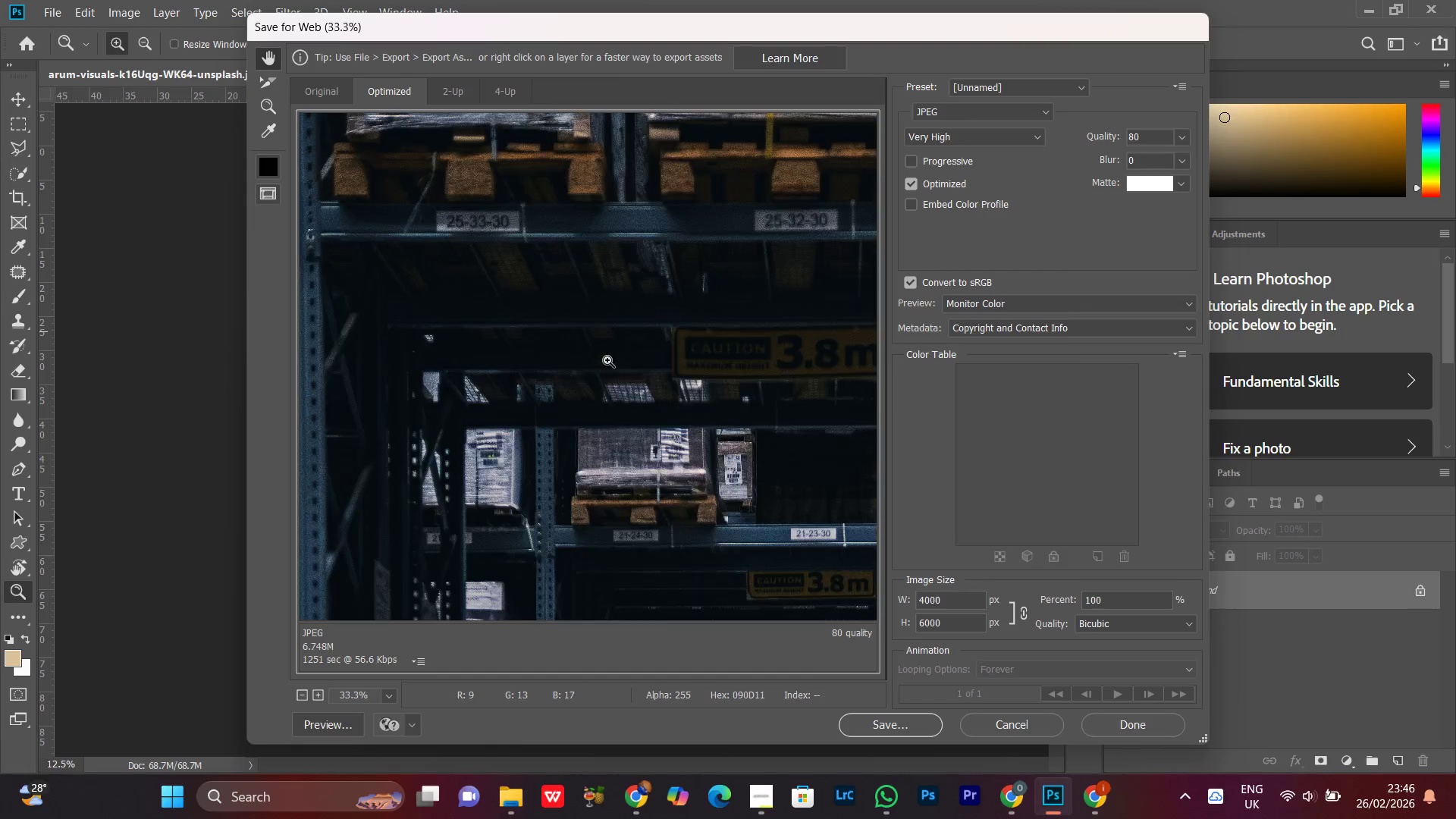 
key(Control+Minus)
 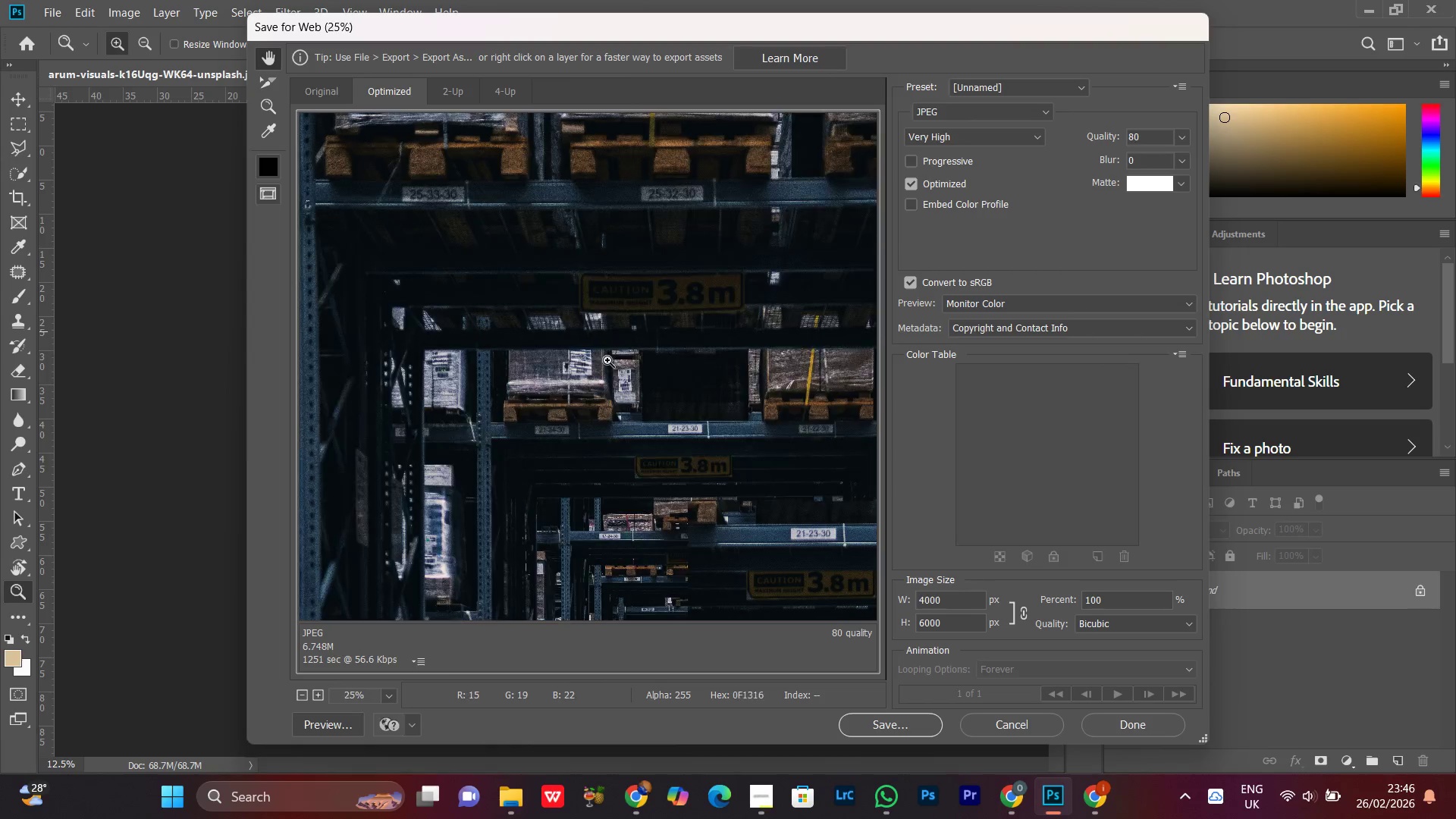 
key(Control+Minus)
 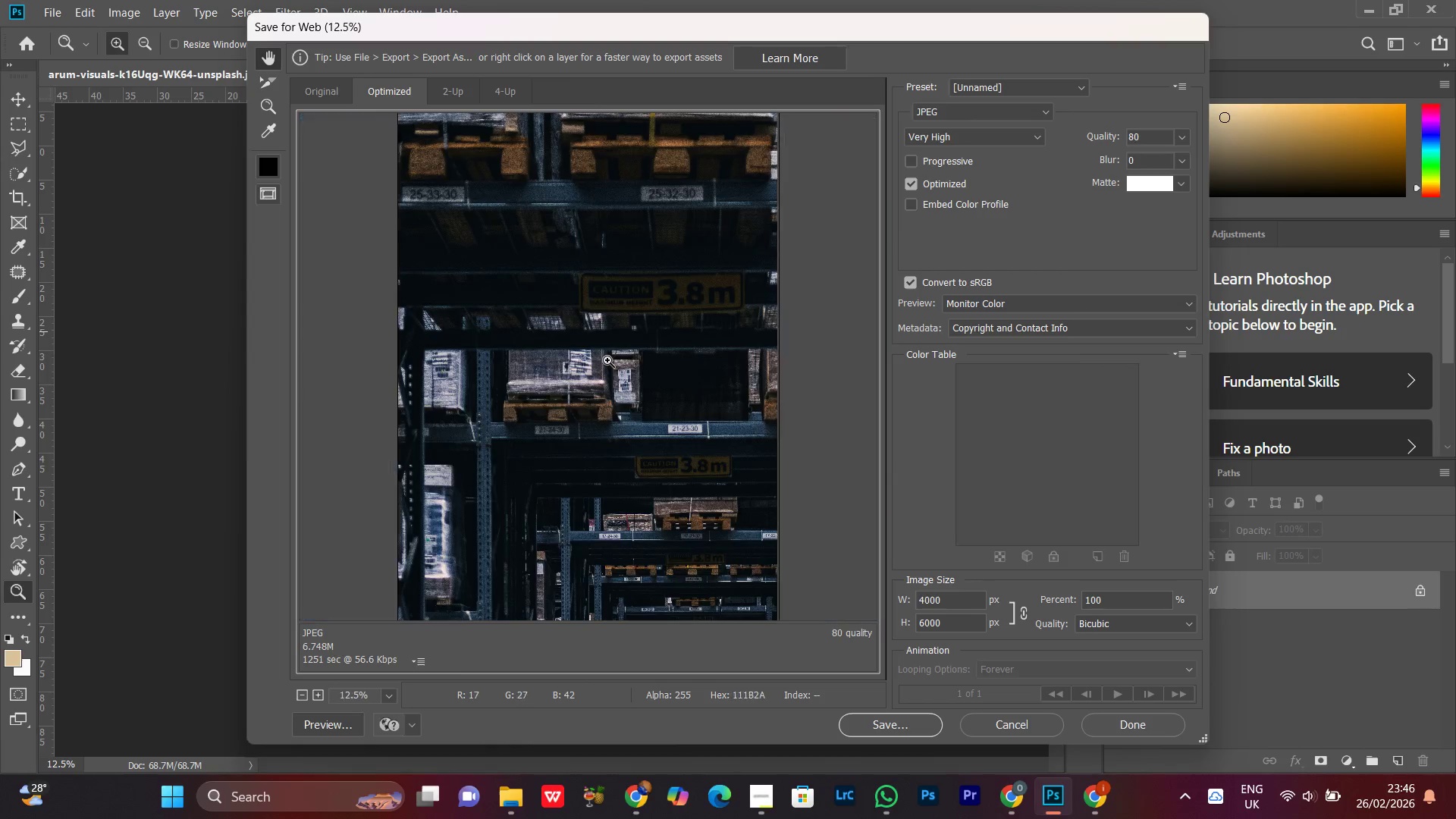 
key(Control+Minus)
 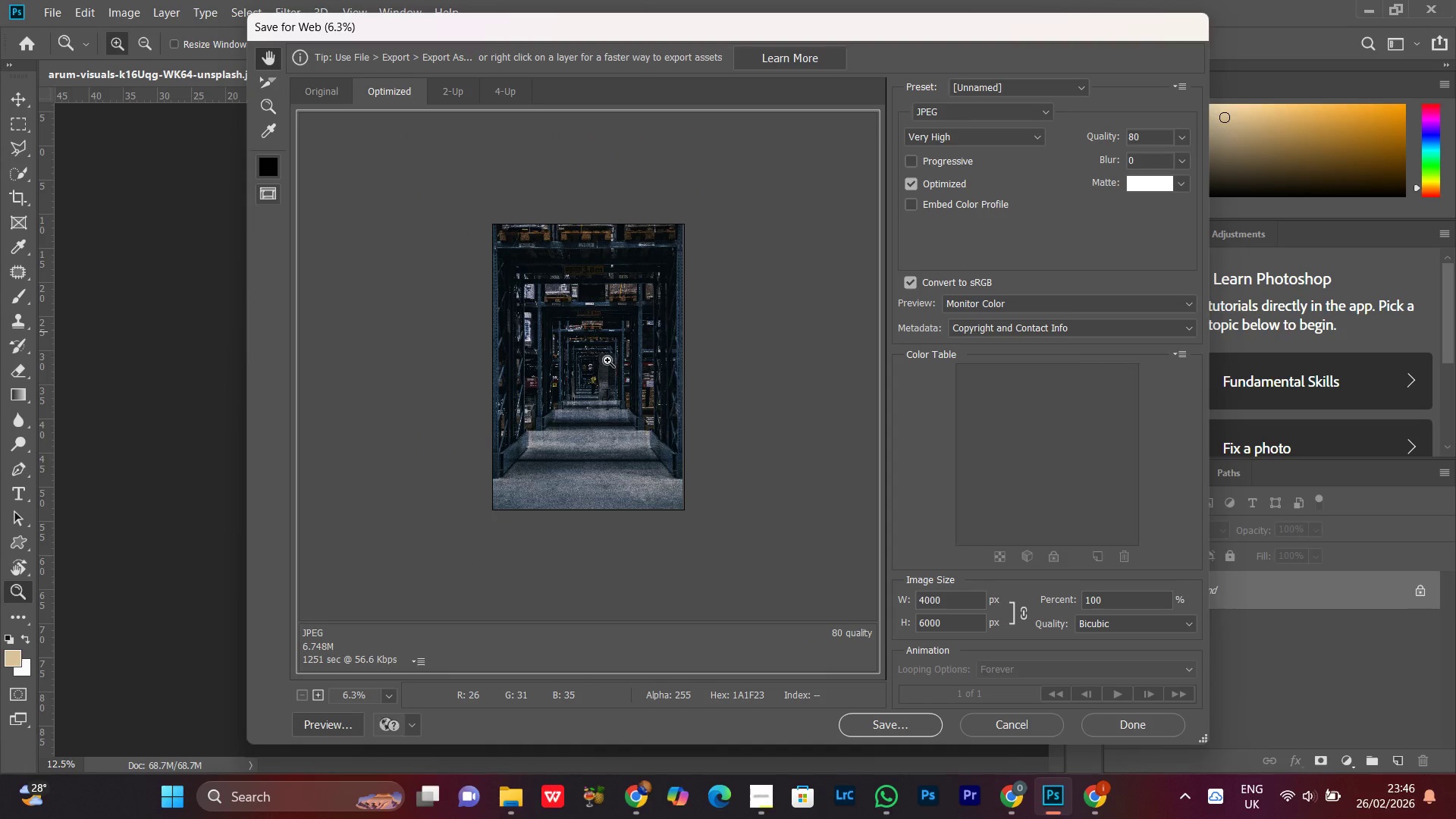 
key(Control+Minus)
 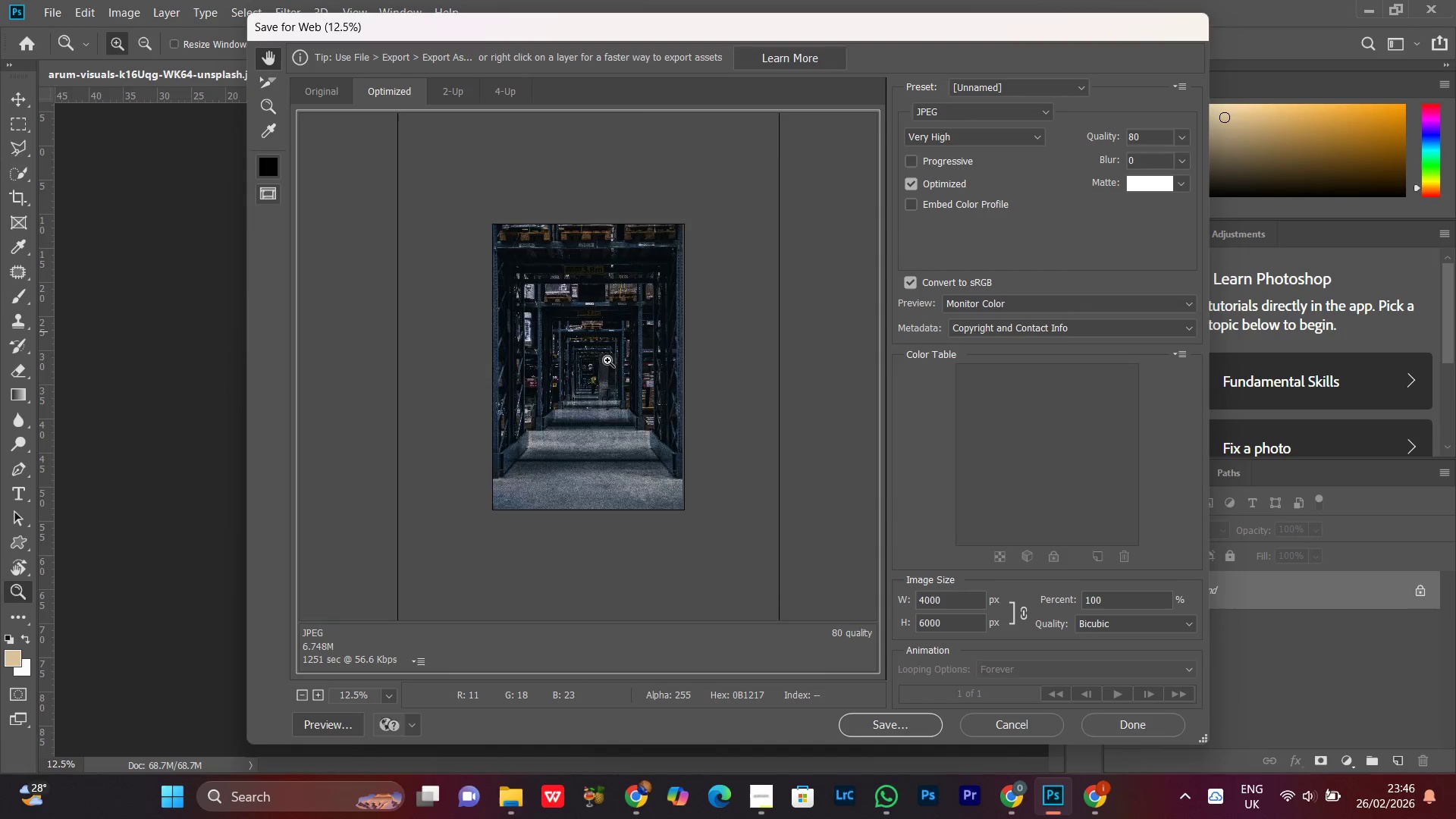 
key(Control+Equal)
 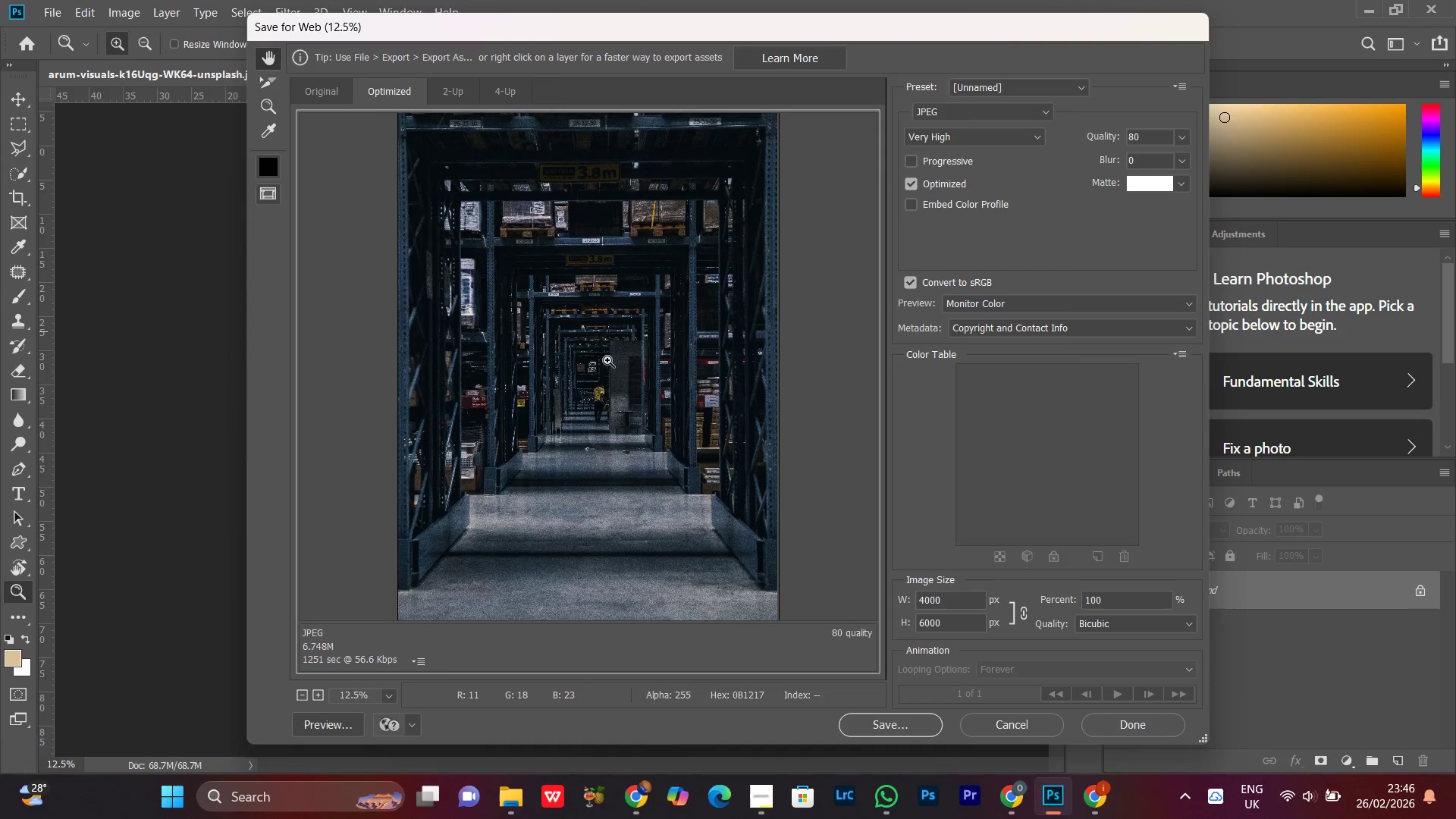 
key(Control+Equal)
 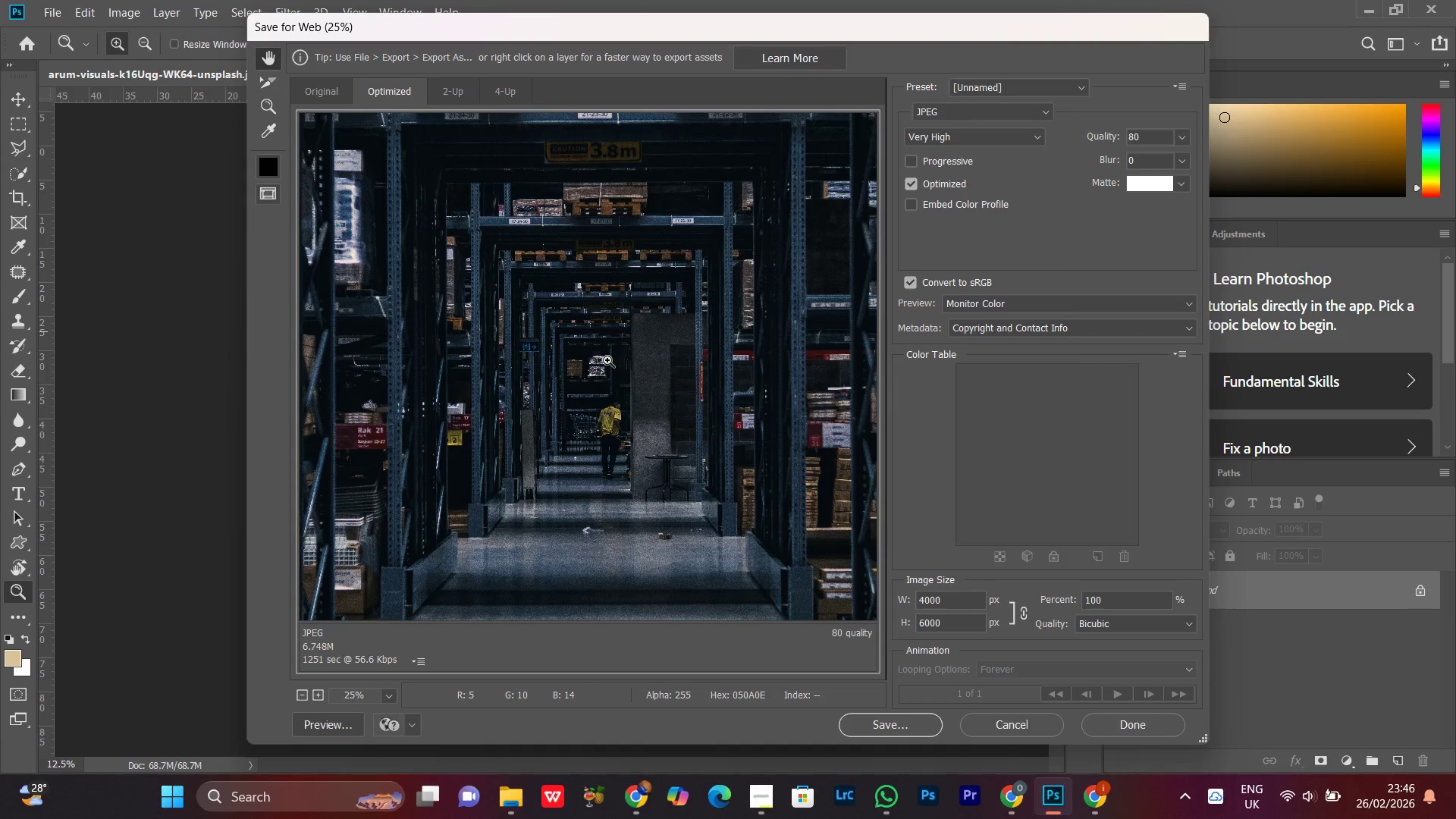 
key(Control+Minus)
 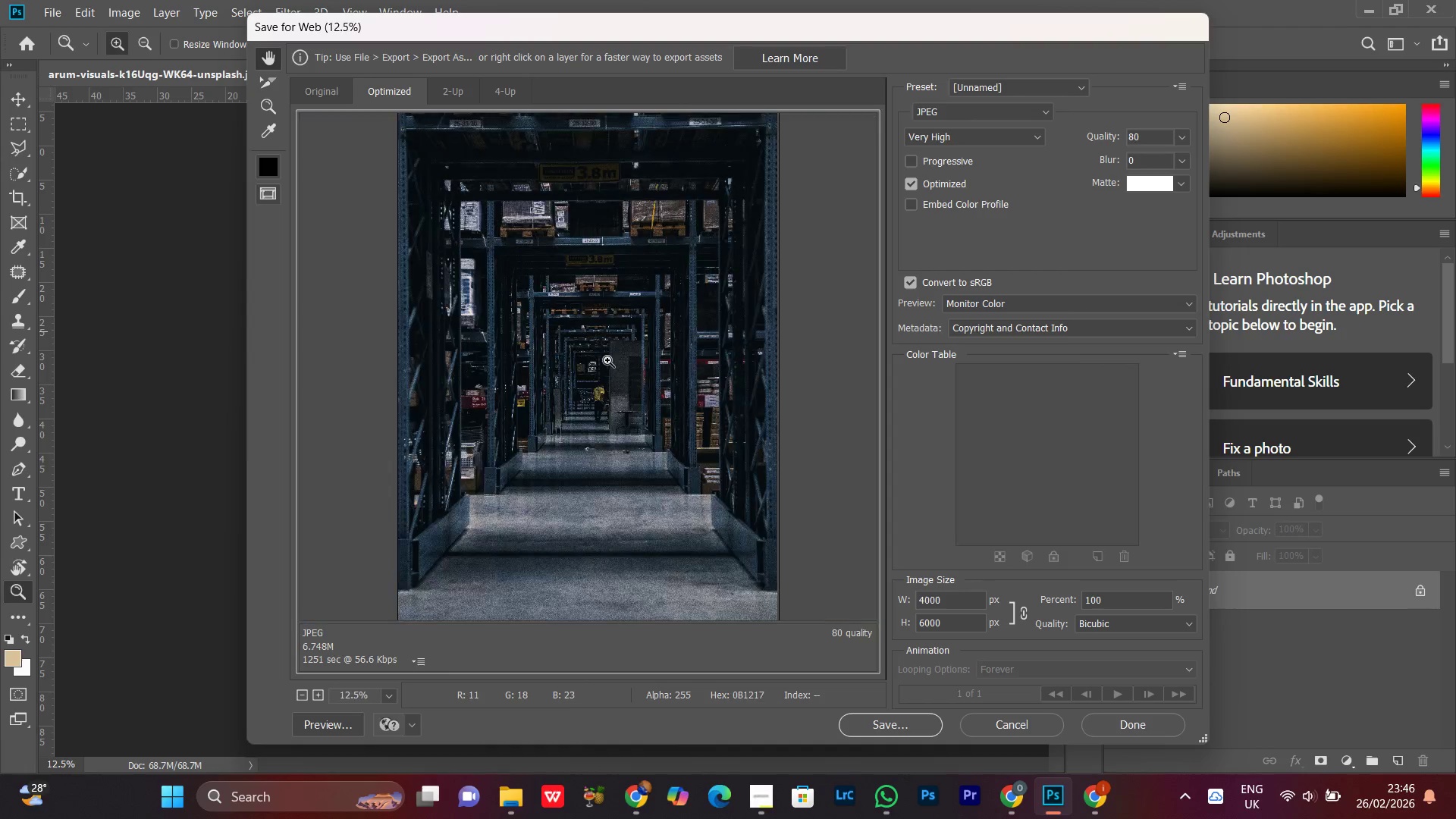 
key(Control+Minus)
 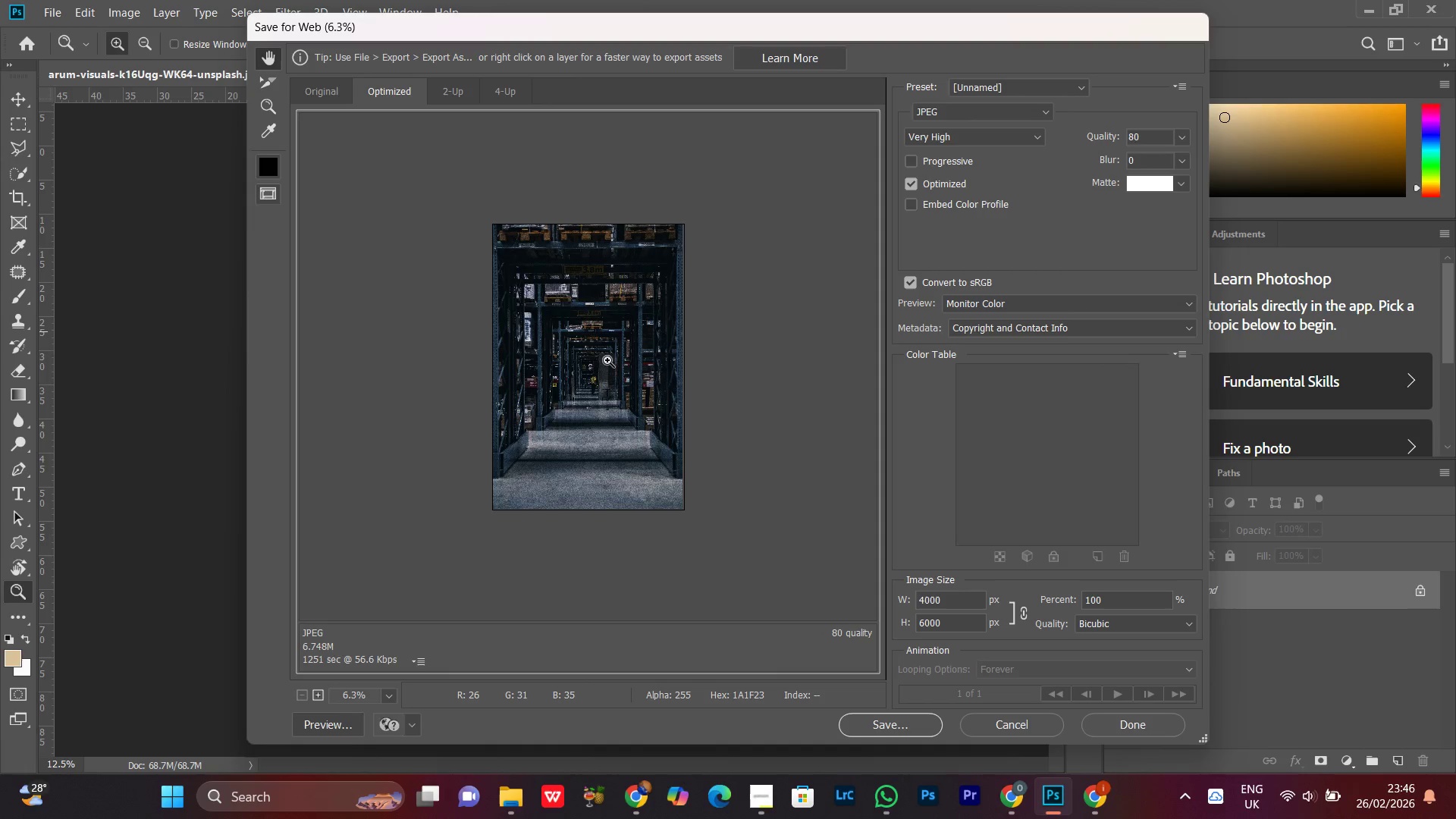 
key(Control+Equal)
 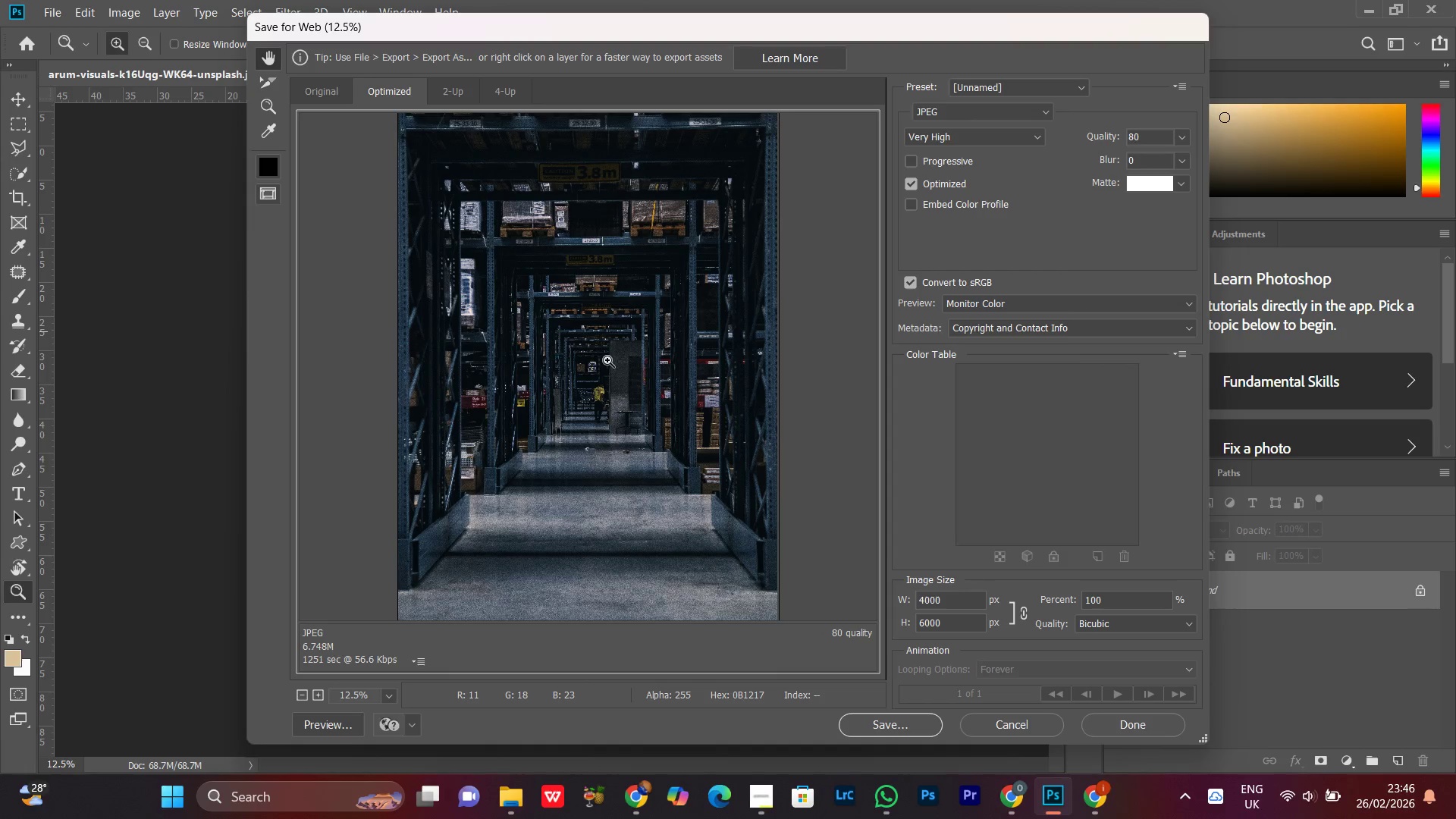 
key(Control+Equal)
 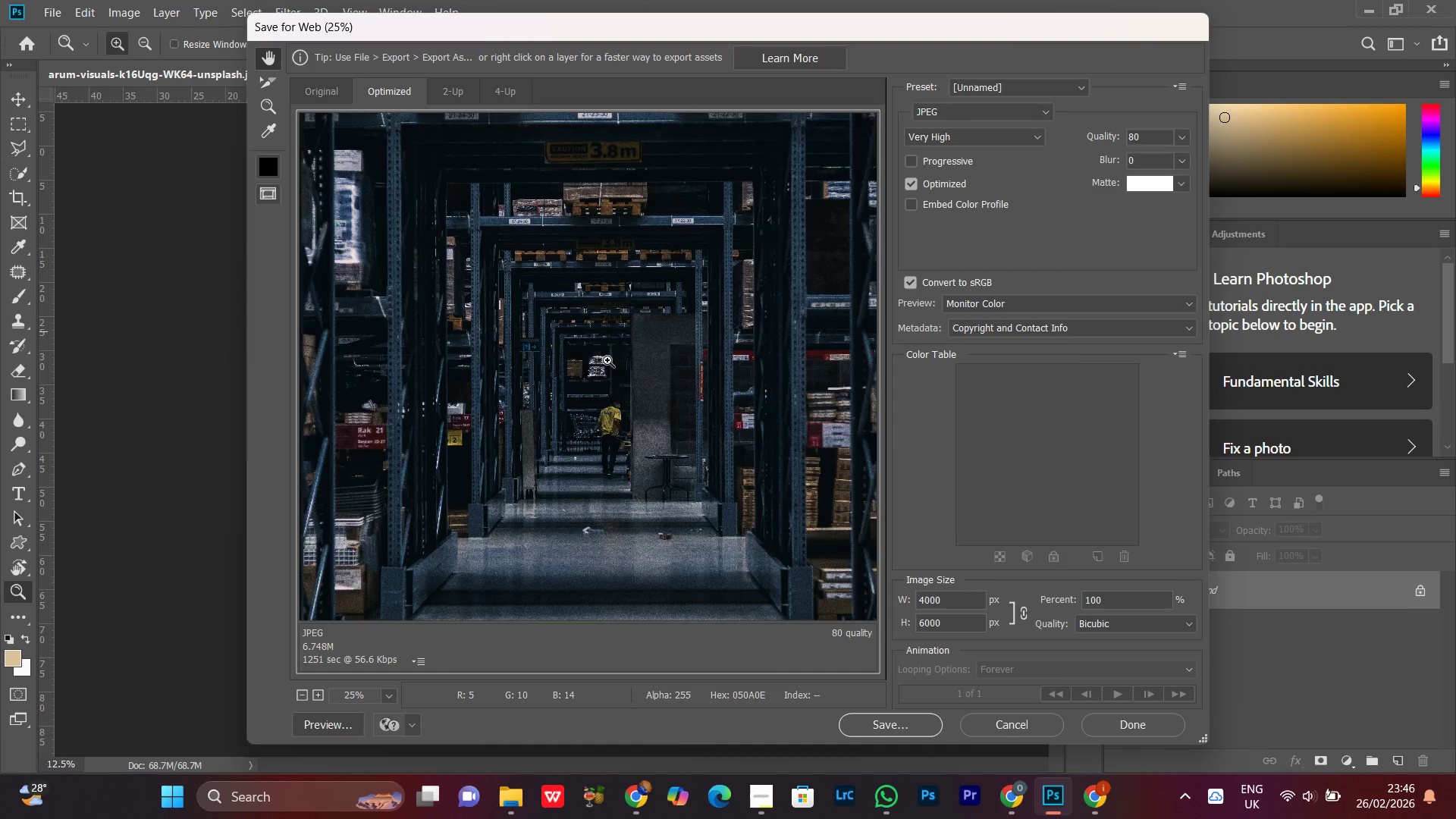 
key(Control+Minus)
 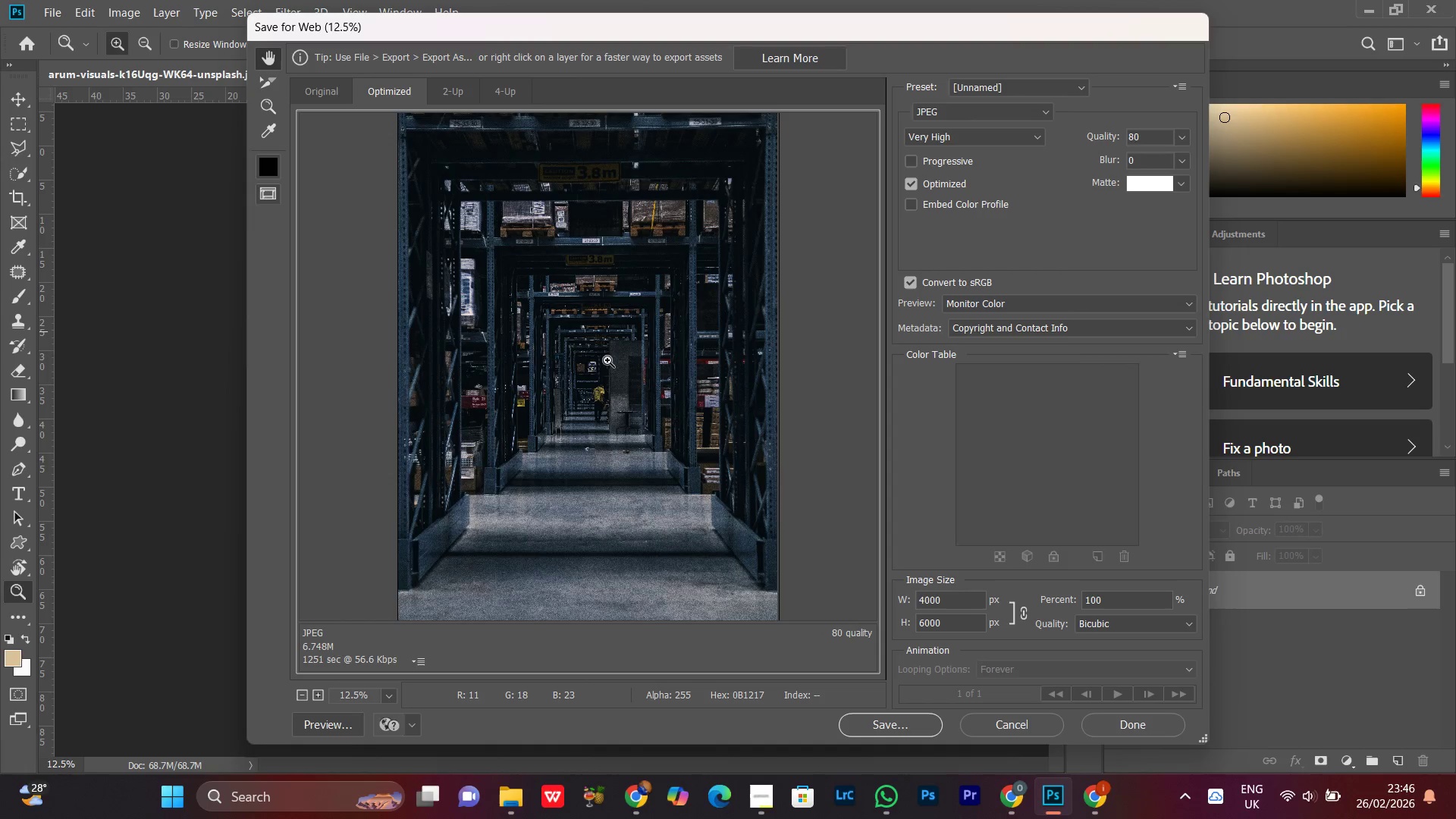 
key(Control+Minus)
 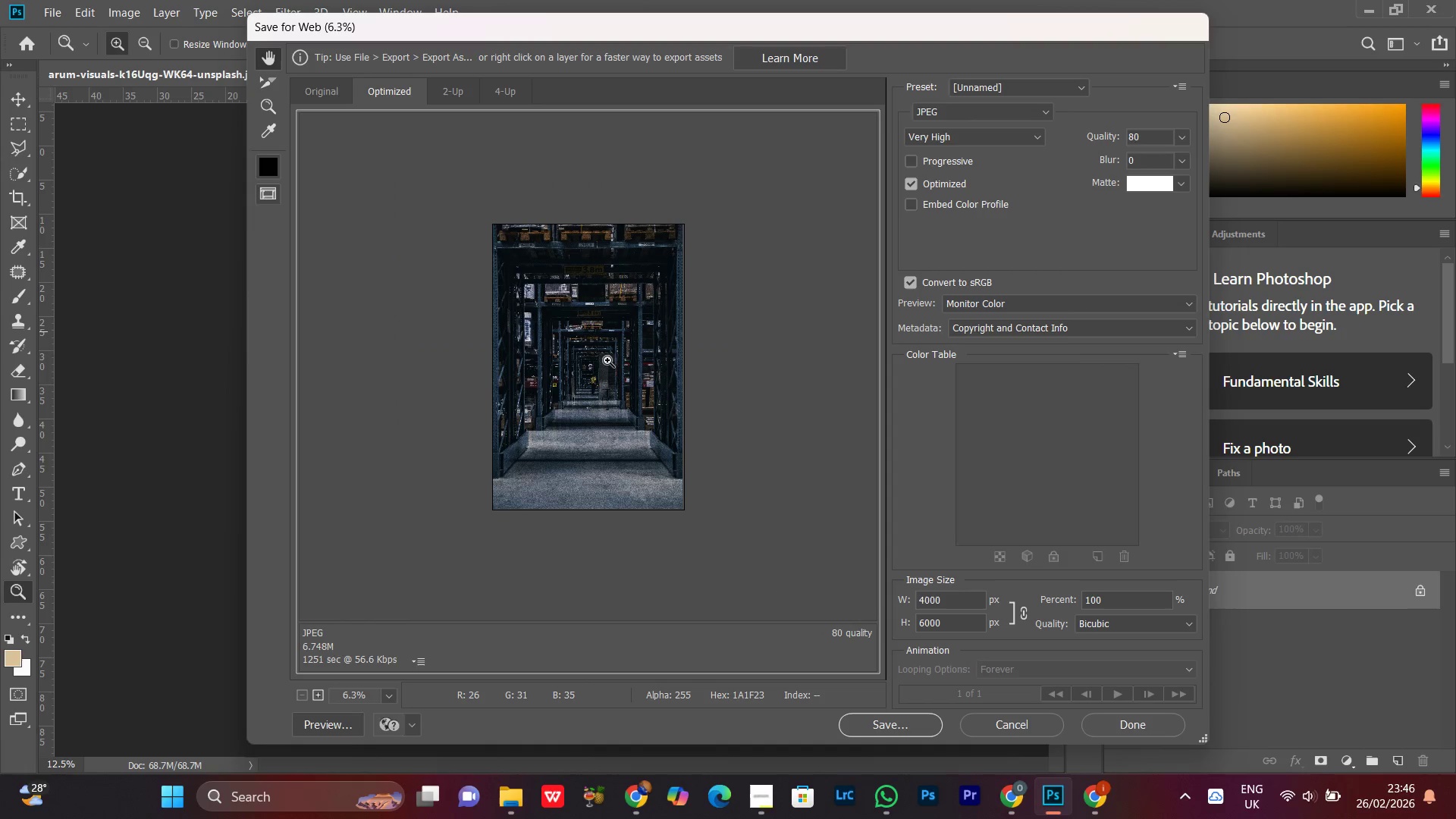 
key(Control+Minus)
 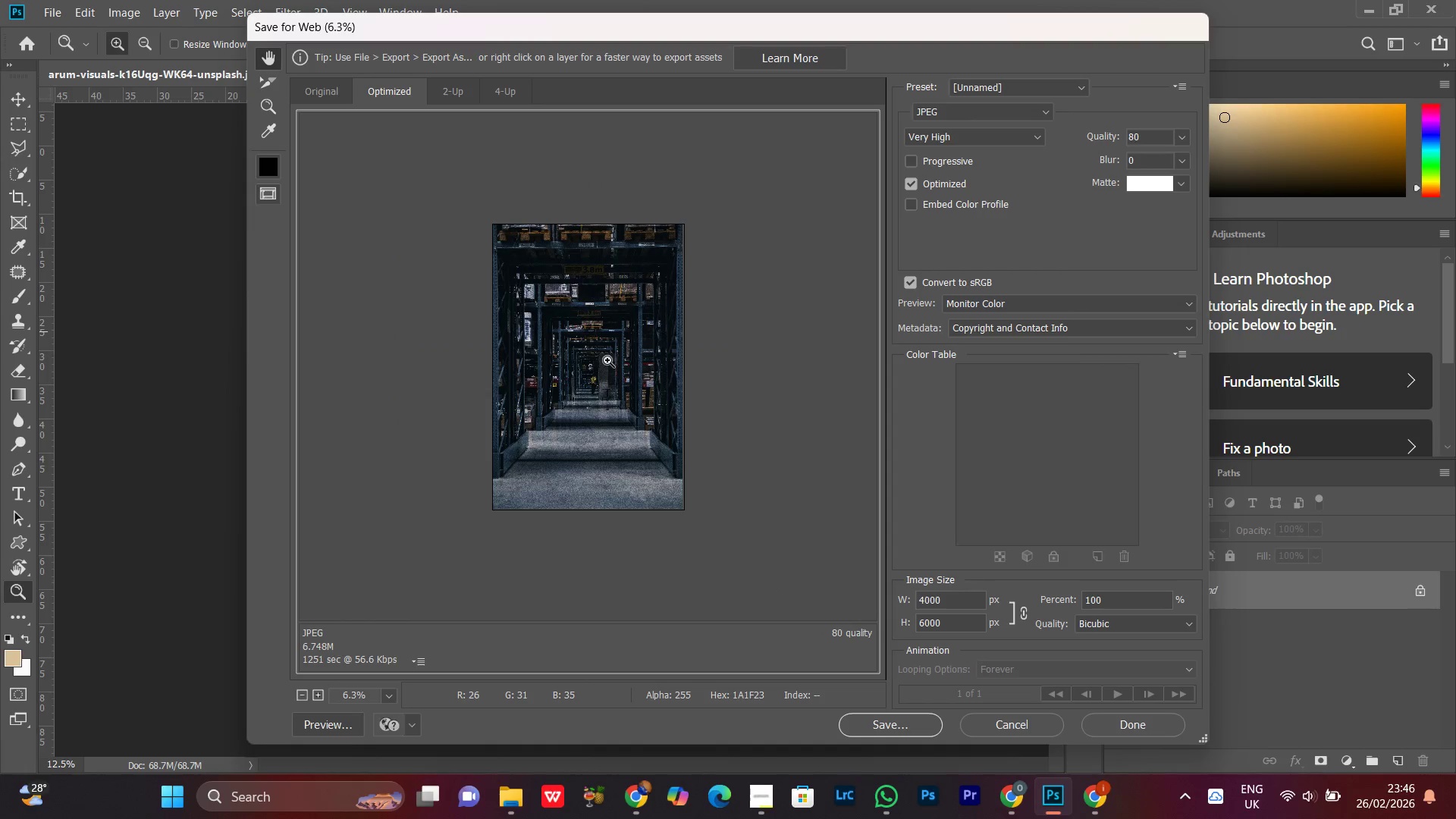 
key(Control+Equal)
 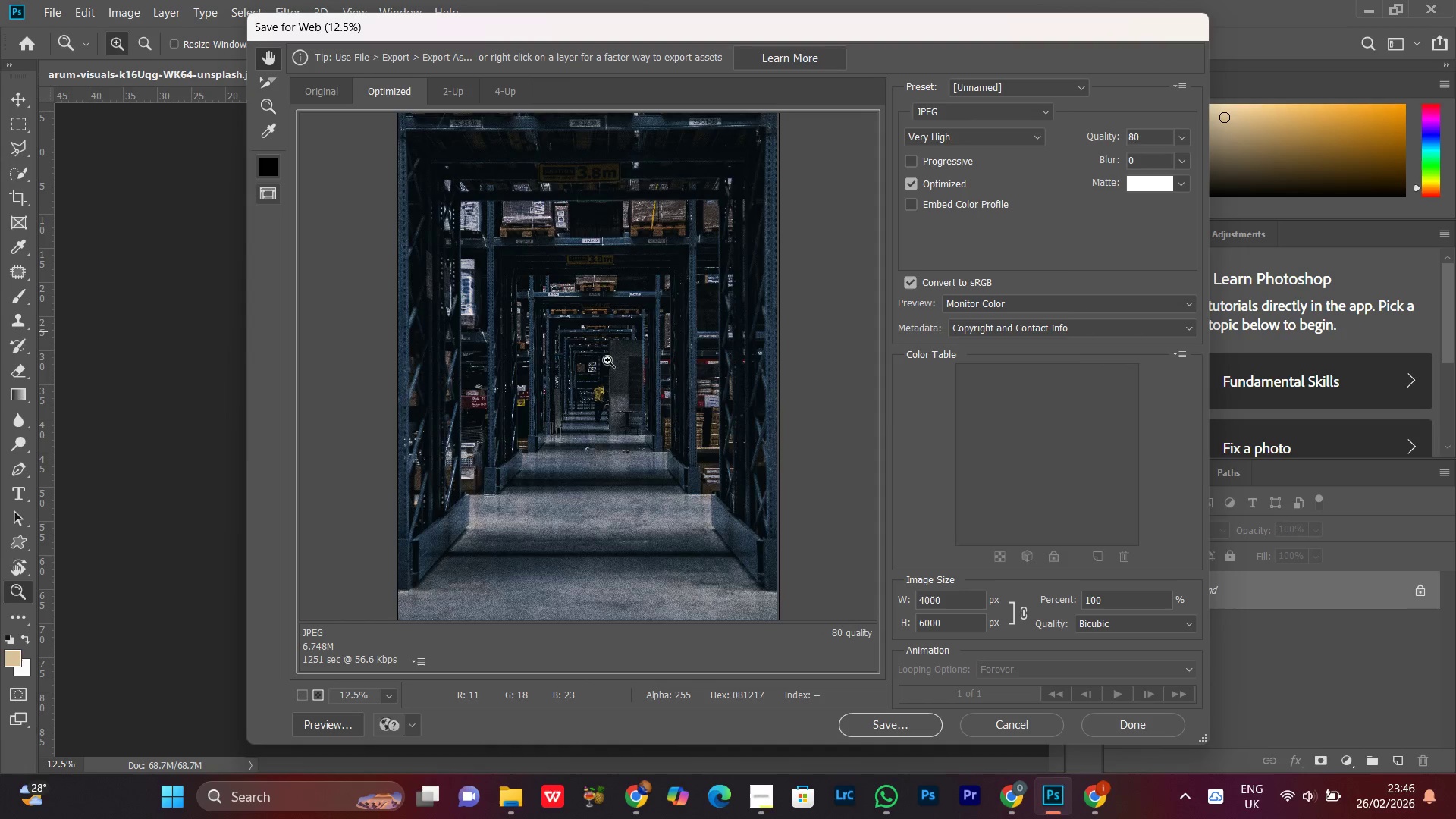 
key(Control+Minus)
 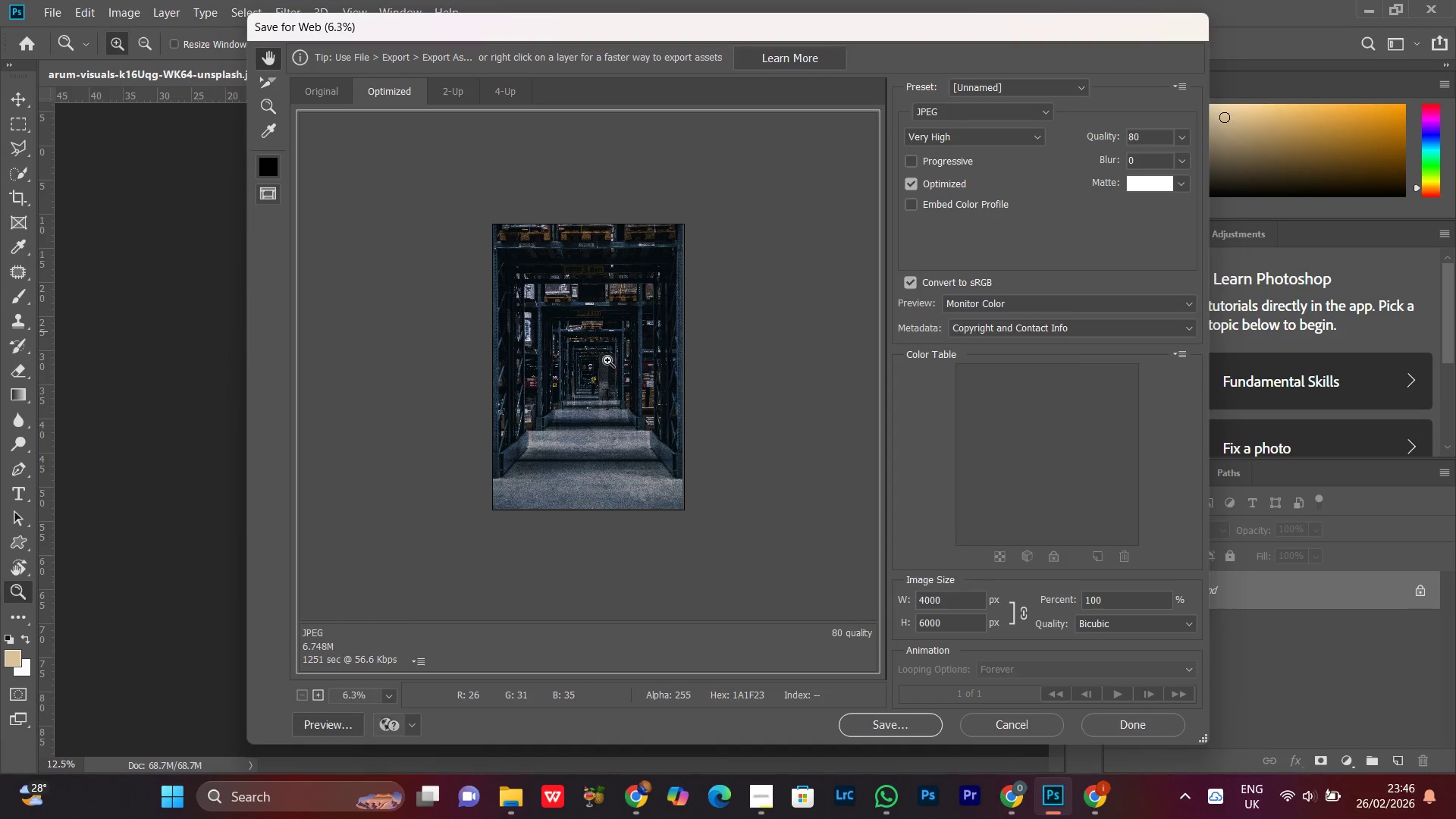 
key(Control+Minus)
 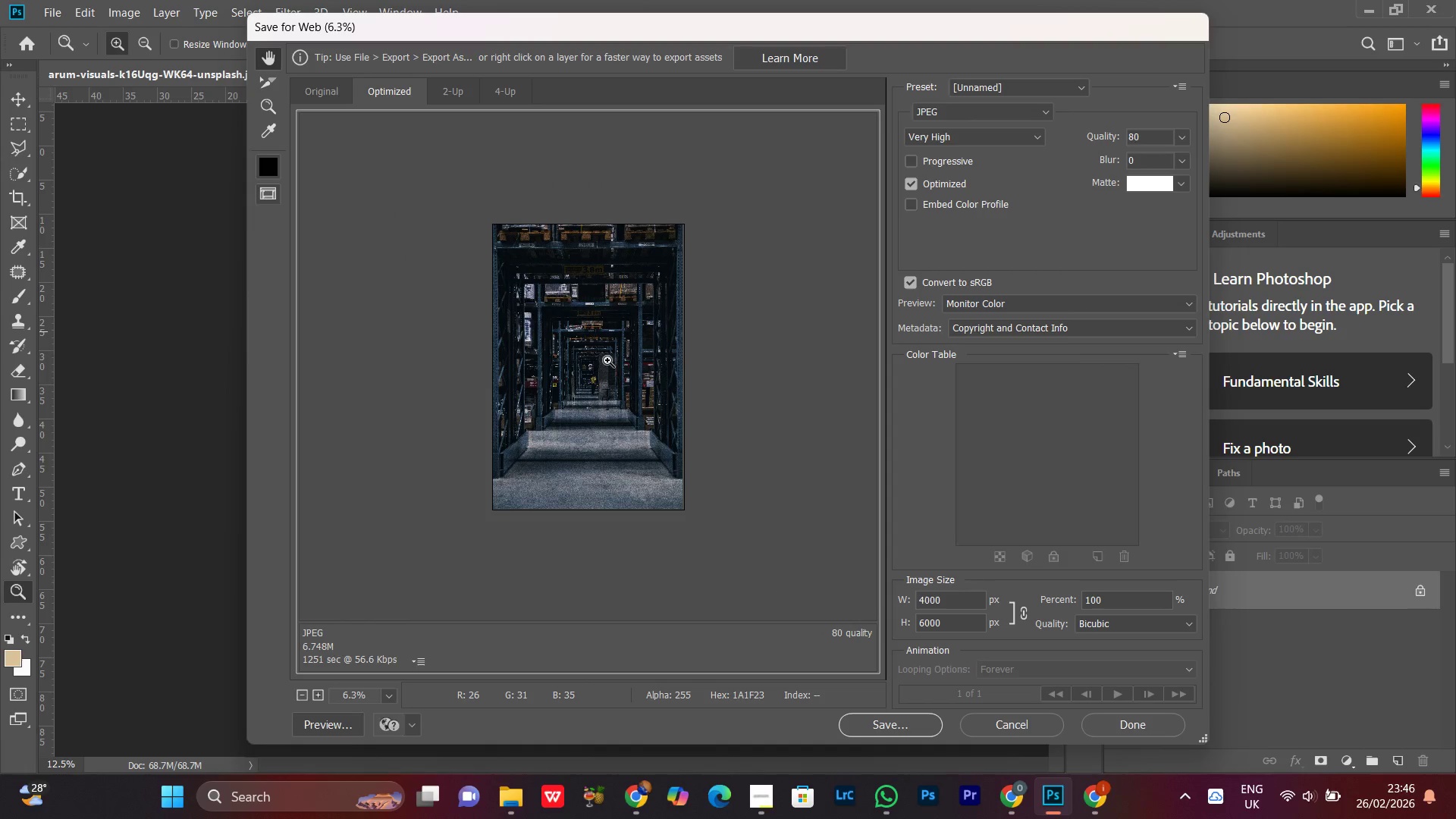 
key(Control+Equal)
 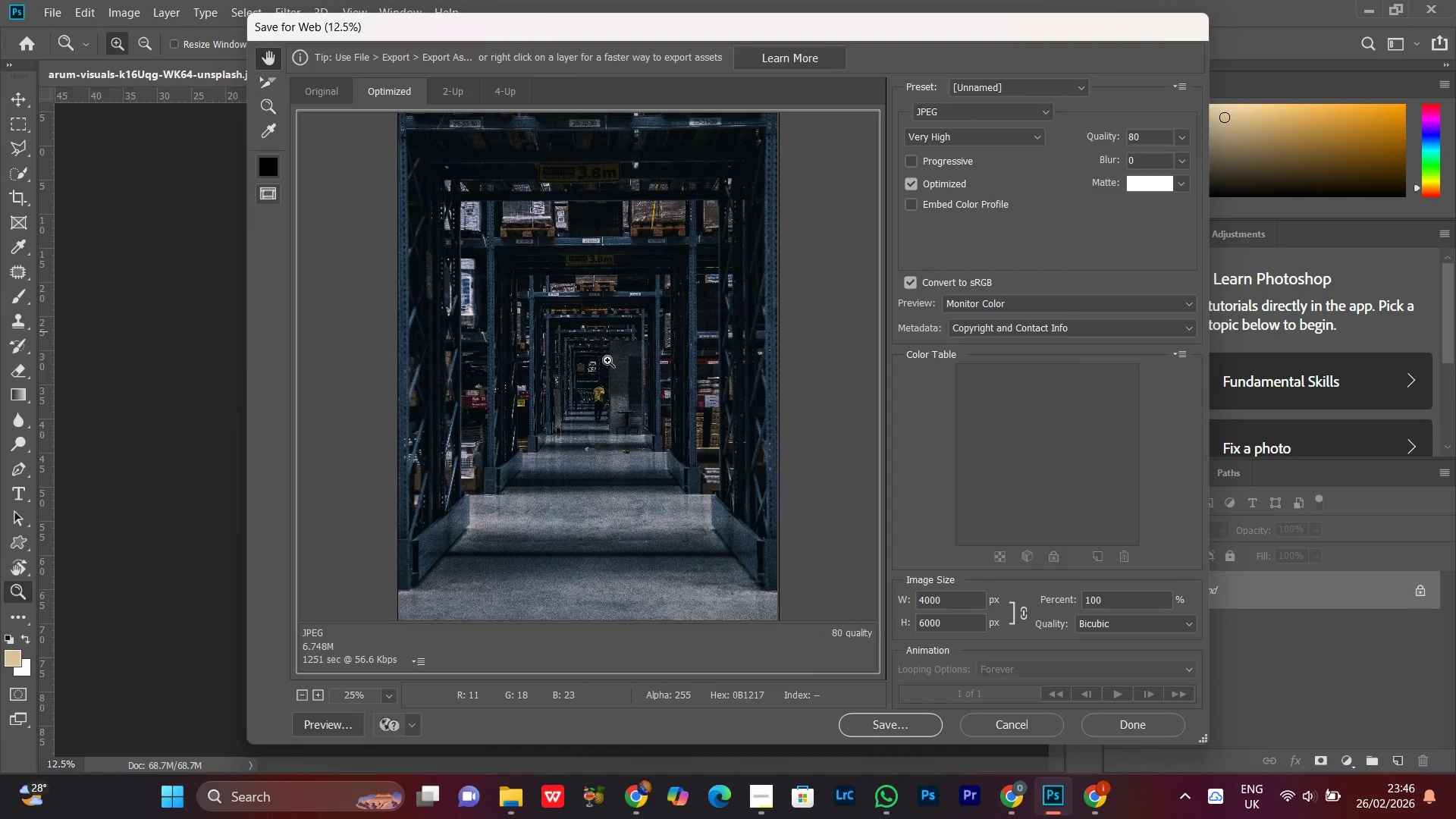 
key(Control+Equal)
 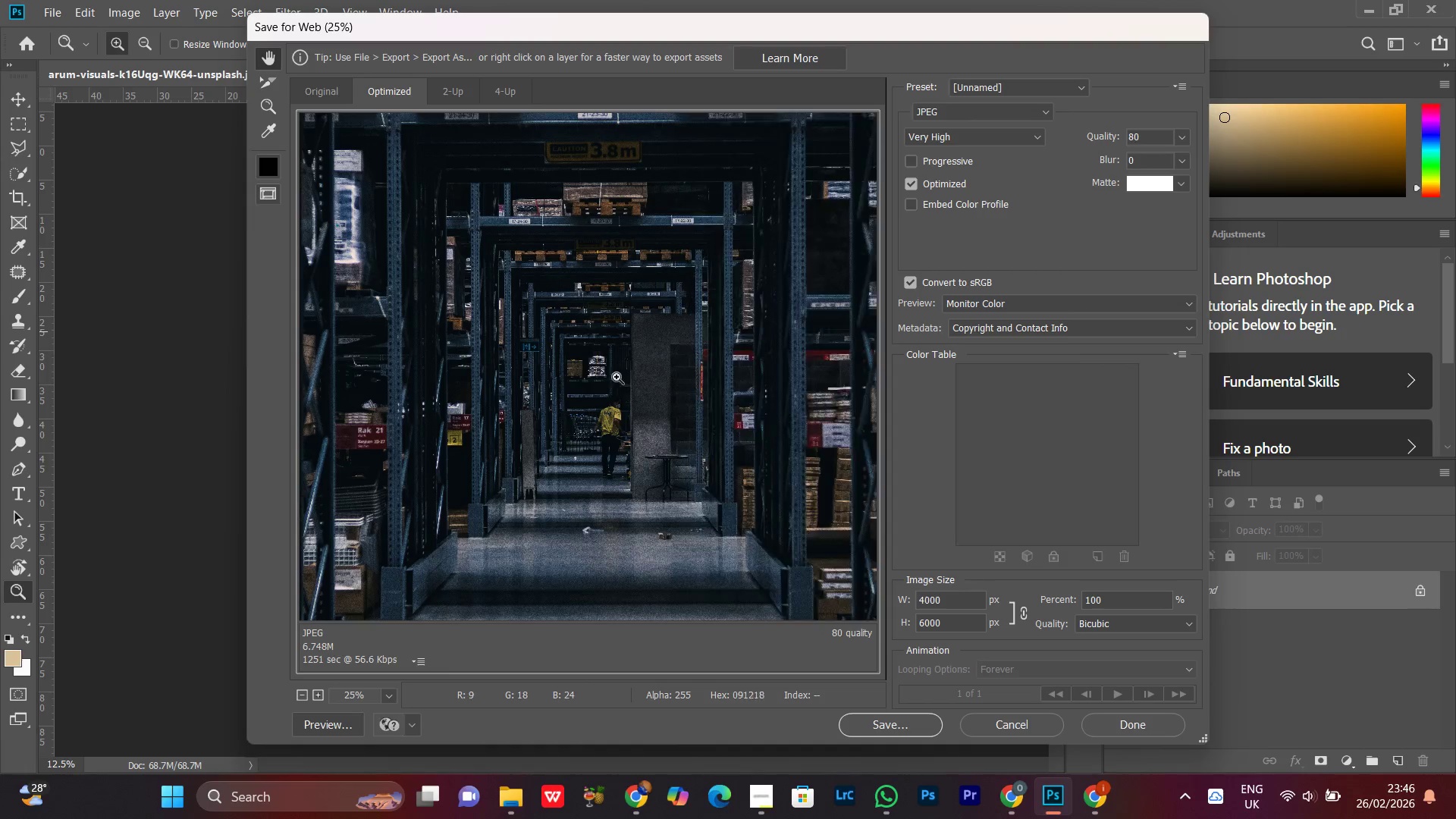 
key(Control+Minus)
 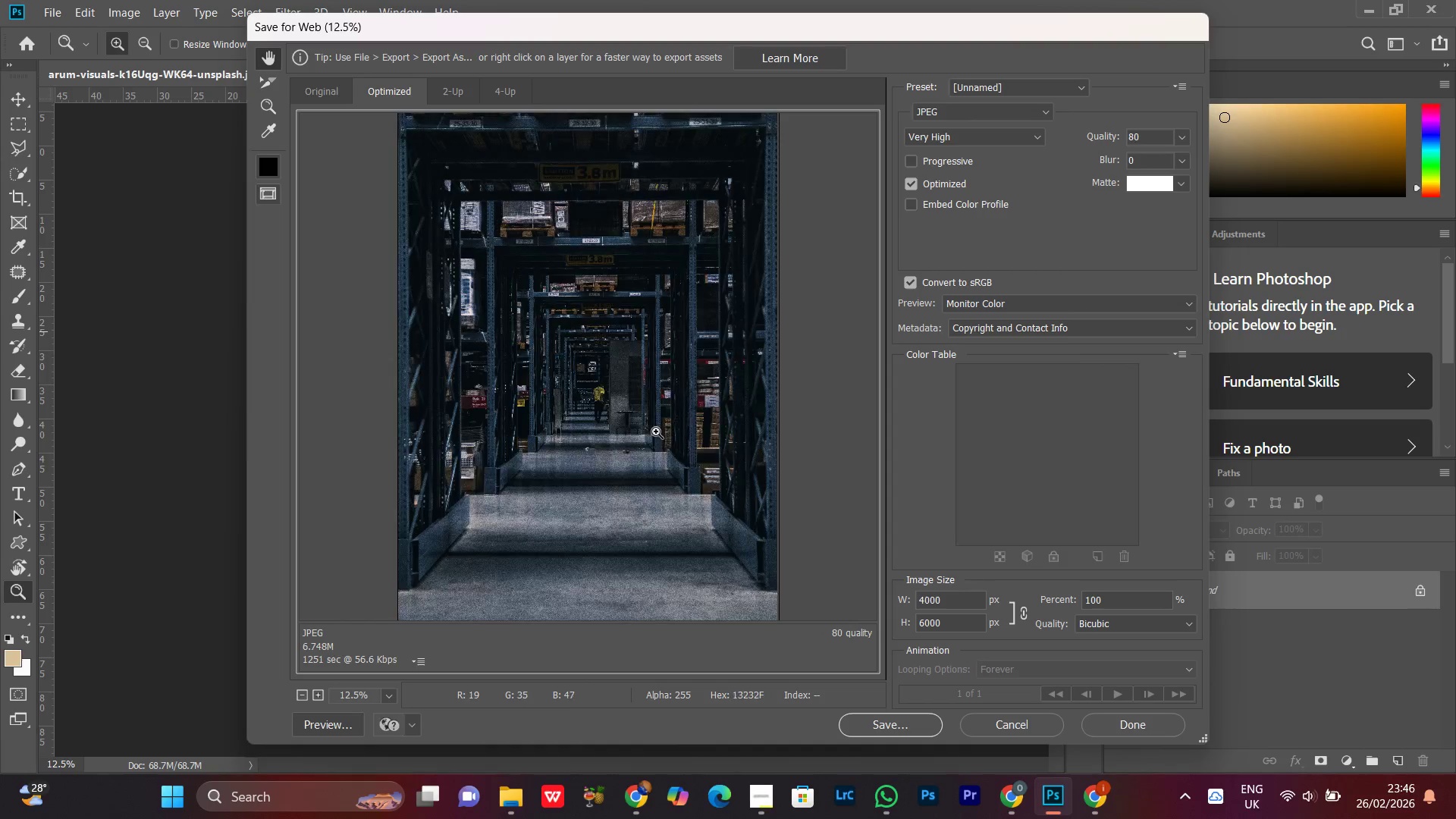 
key(Control+Minus)
 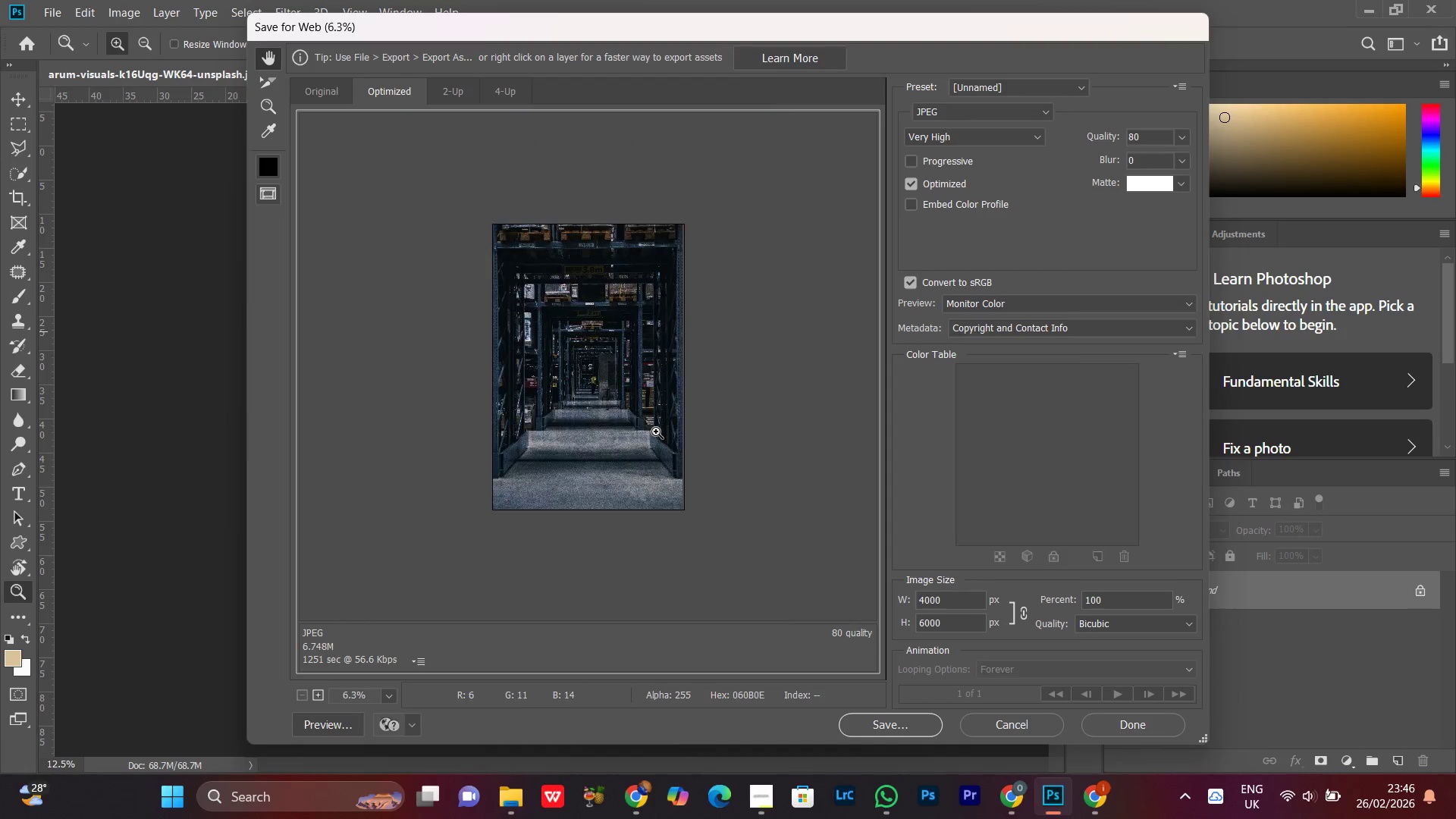 
key(Control+Minus)
 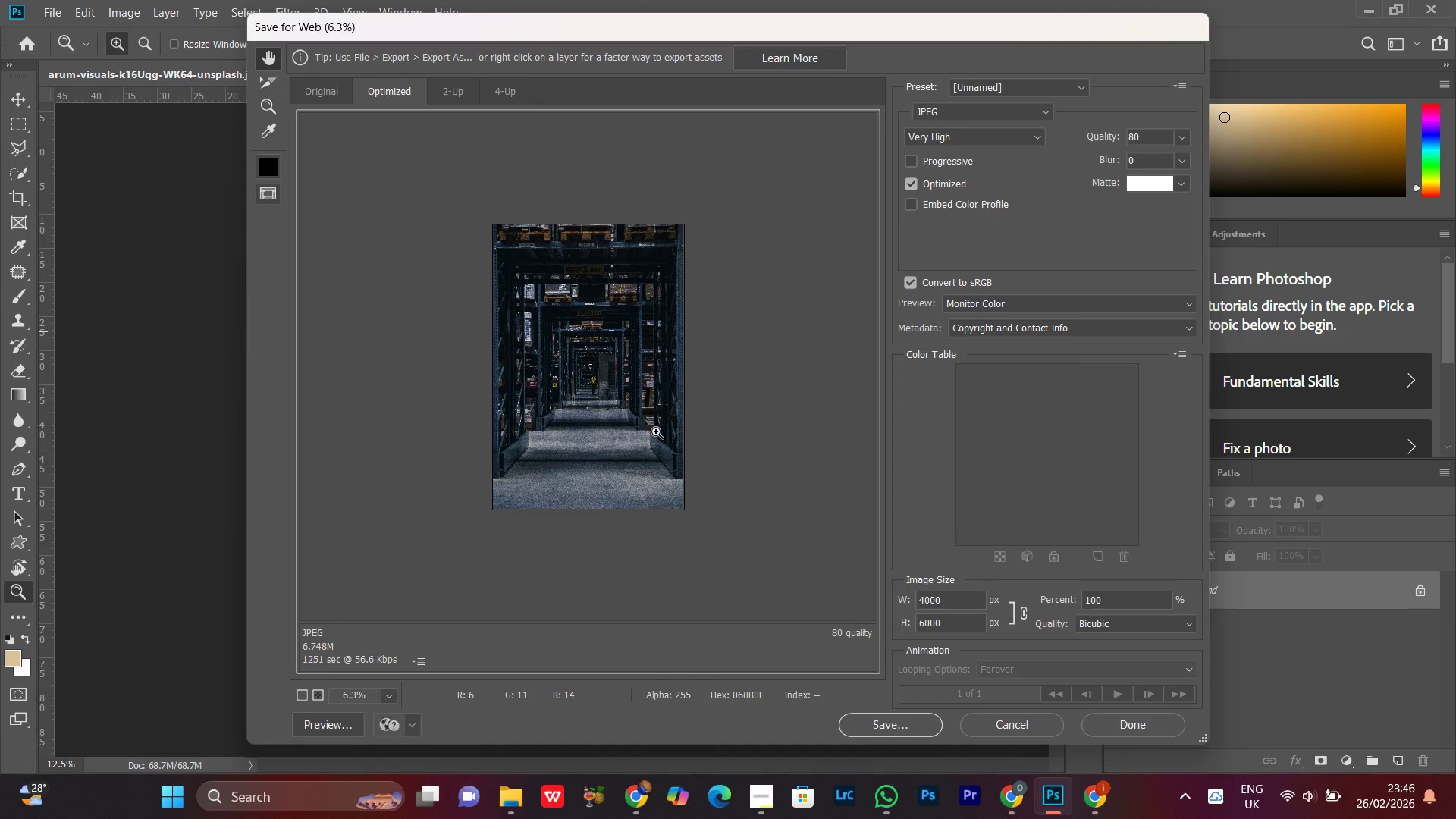 
key(Control+Equal)
 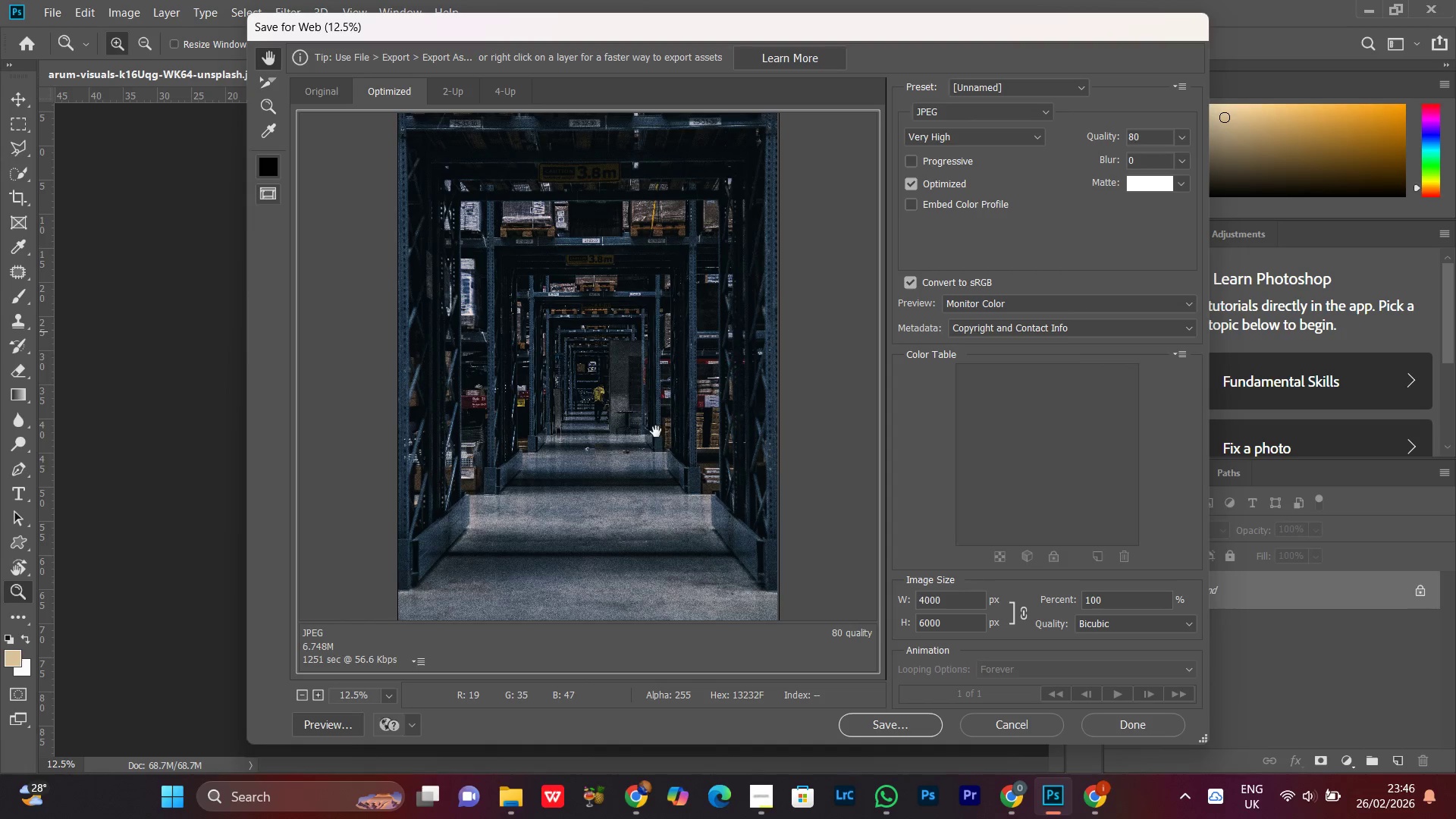 
key(Control+Minus)
 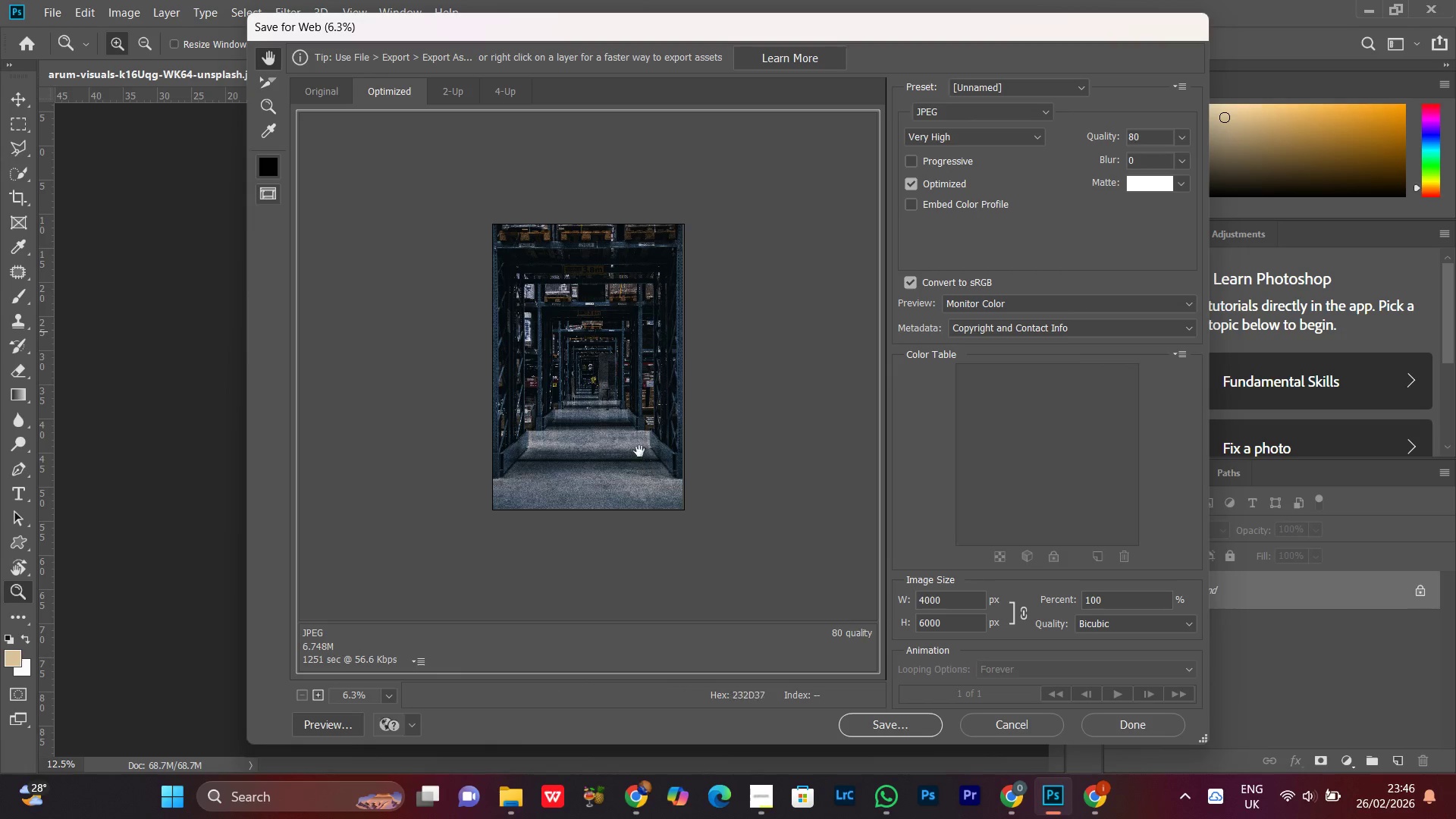 
left_click([637, 441])
 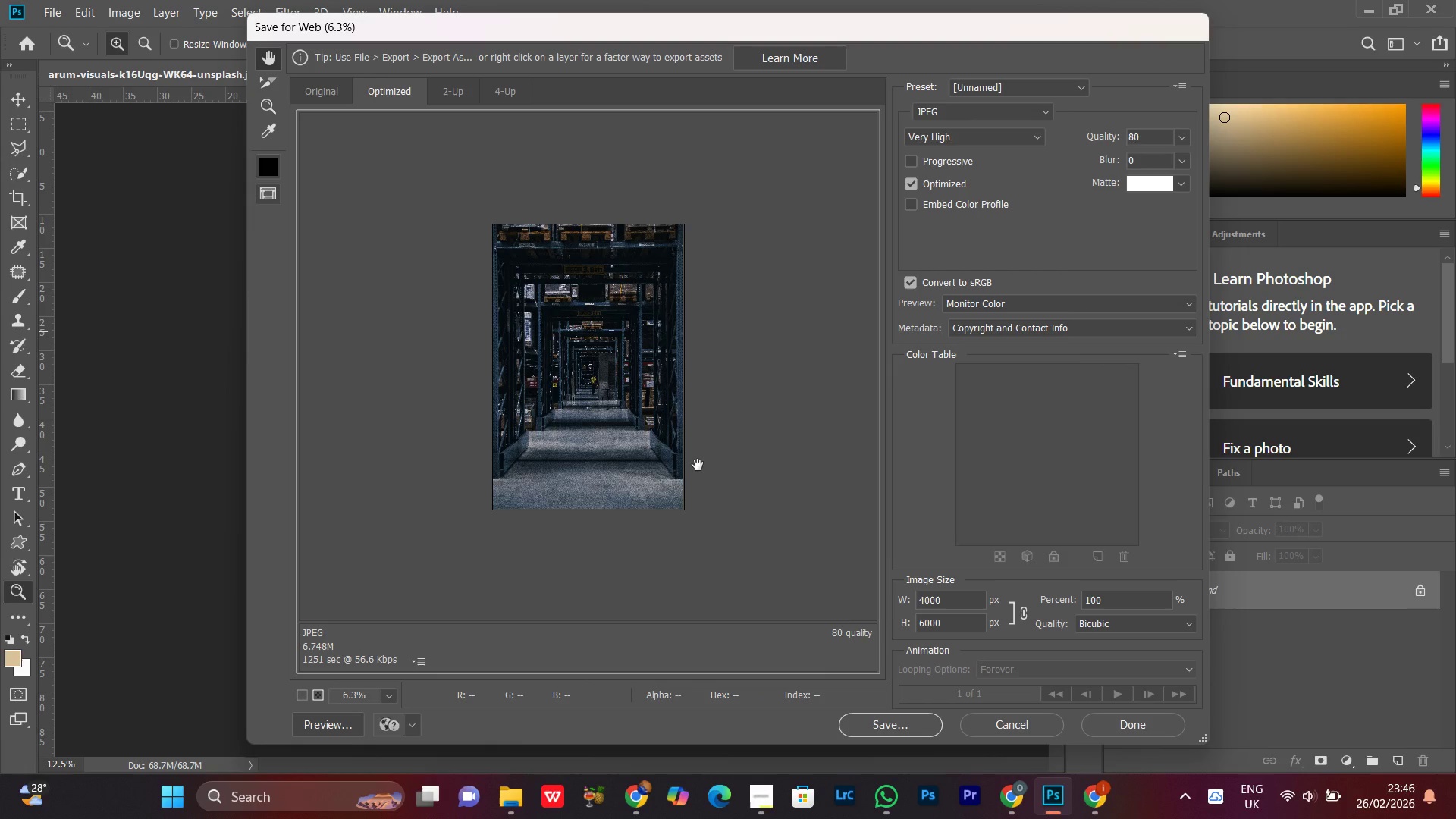 
wait(10.83)
 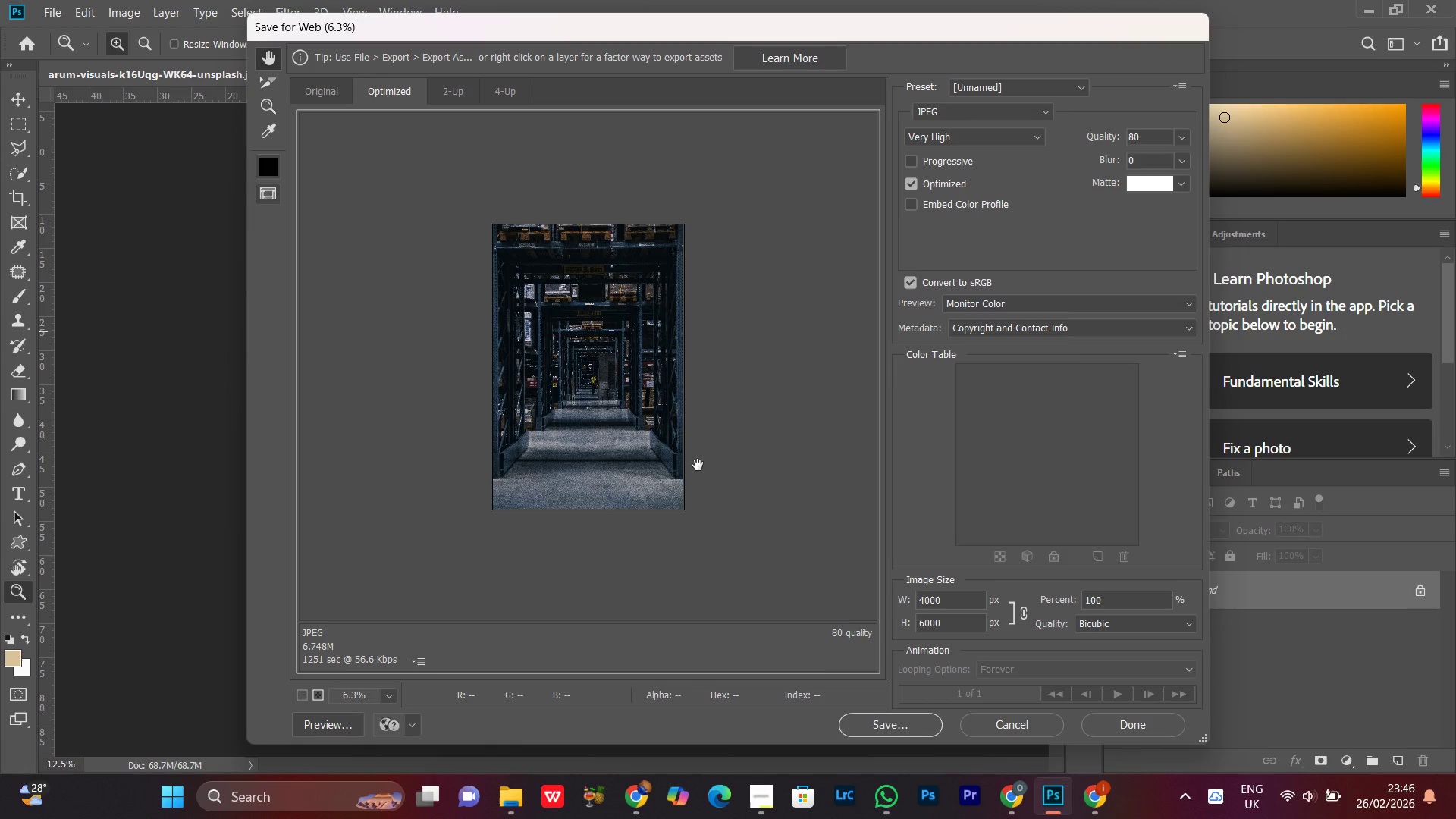 
left_click([676, 438])
 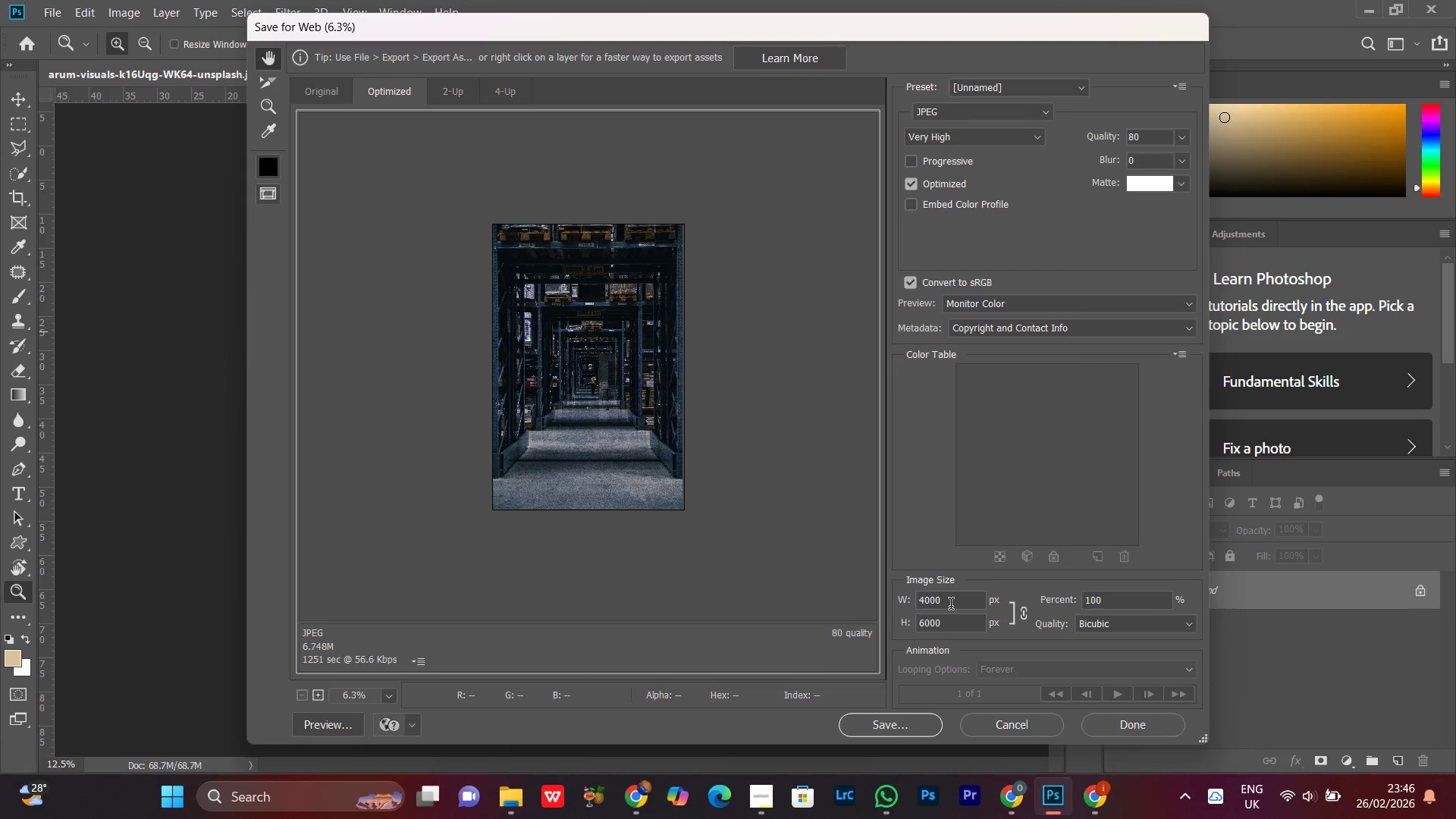 
left_click_drag(start_coordinate=[948, 616], to_coordinate=[907, 629])
 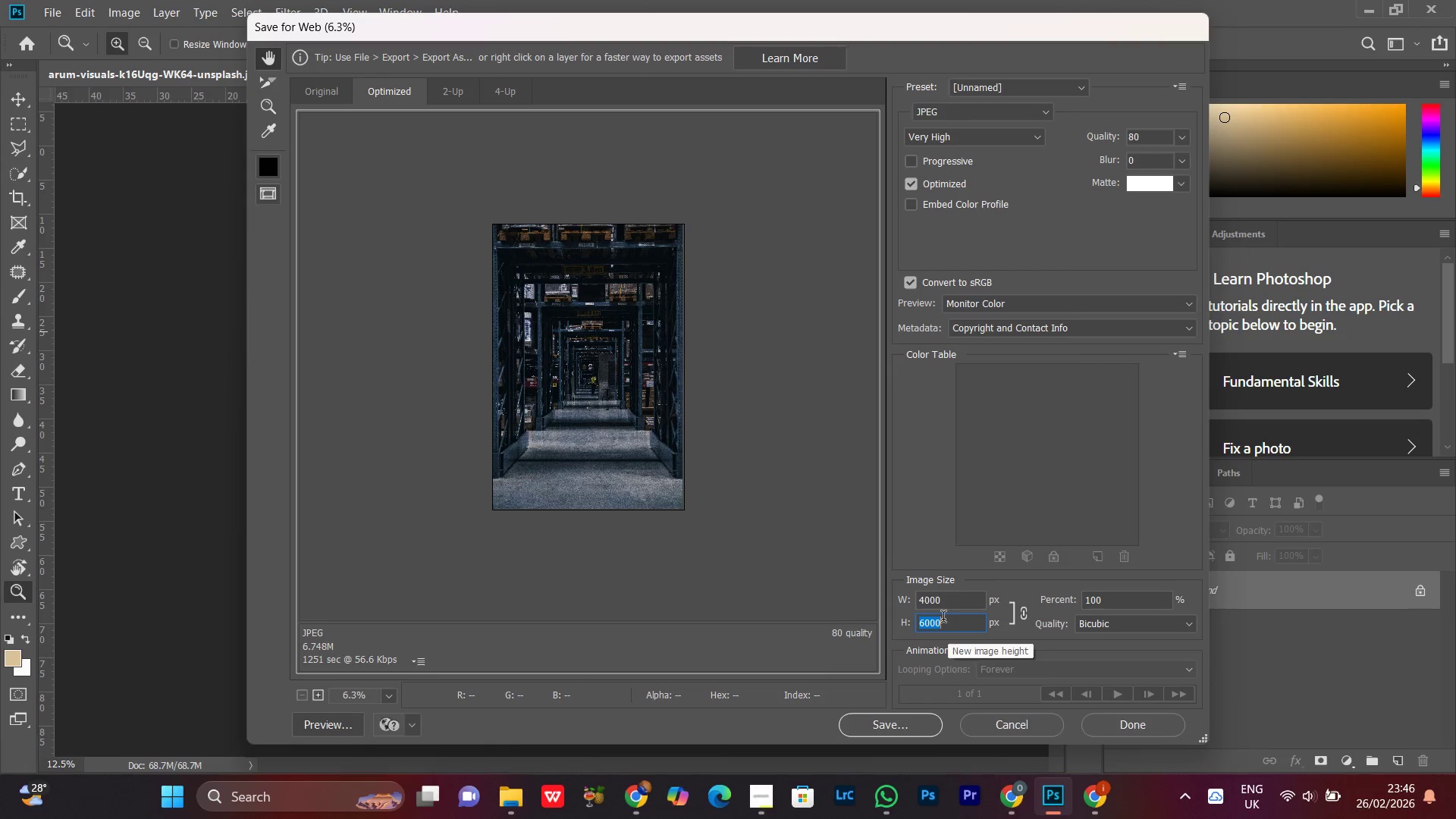 
type(1500)
 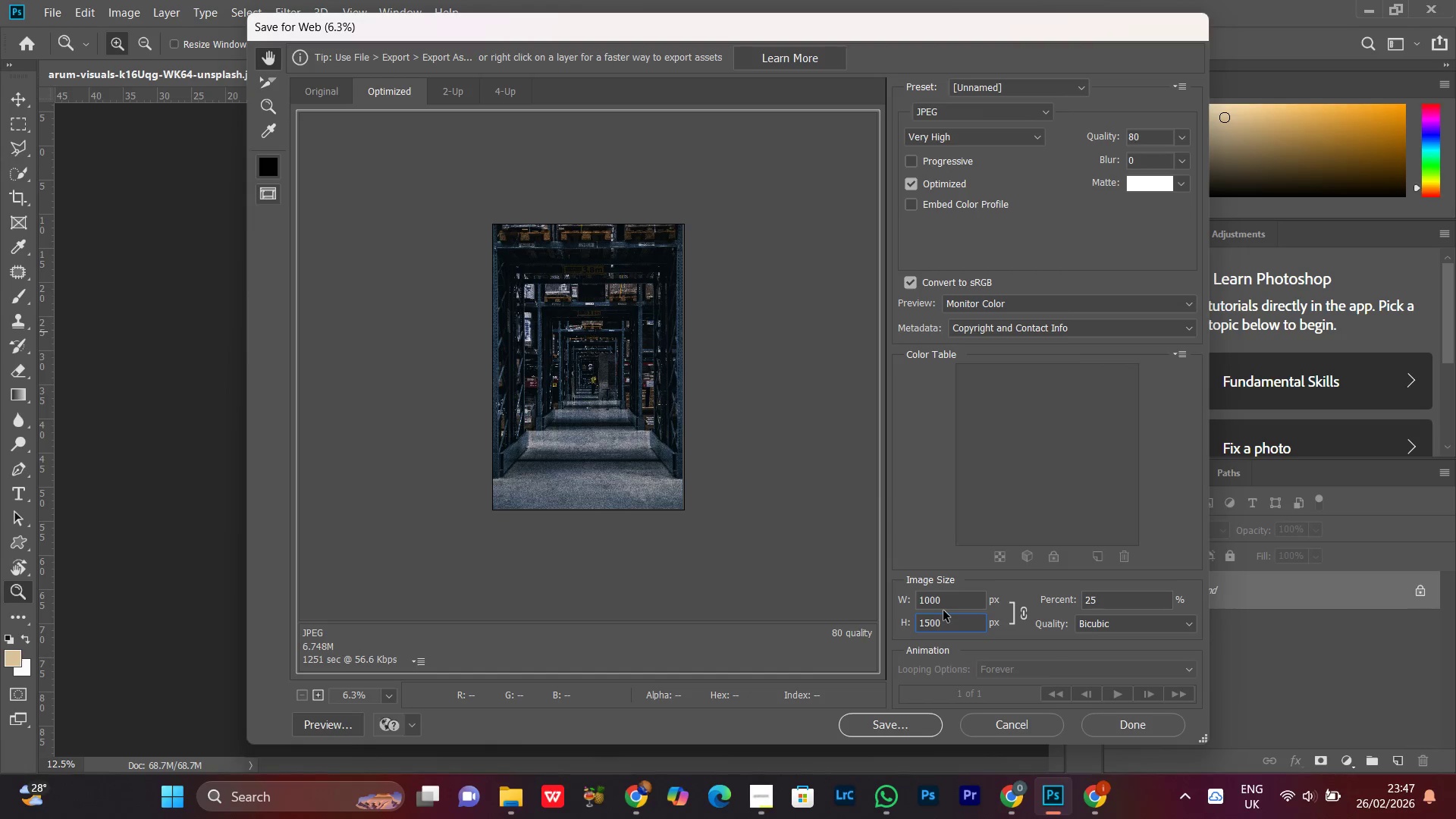 
wait(6.55)
 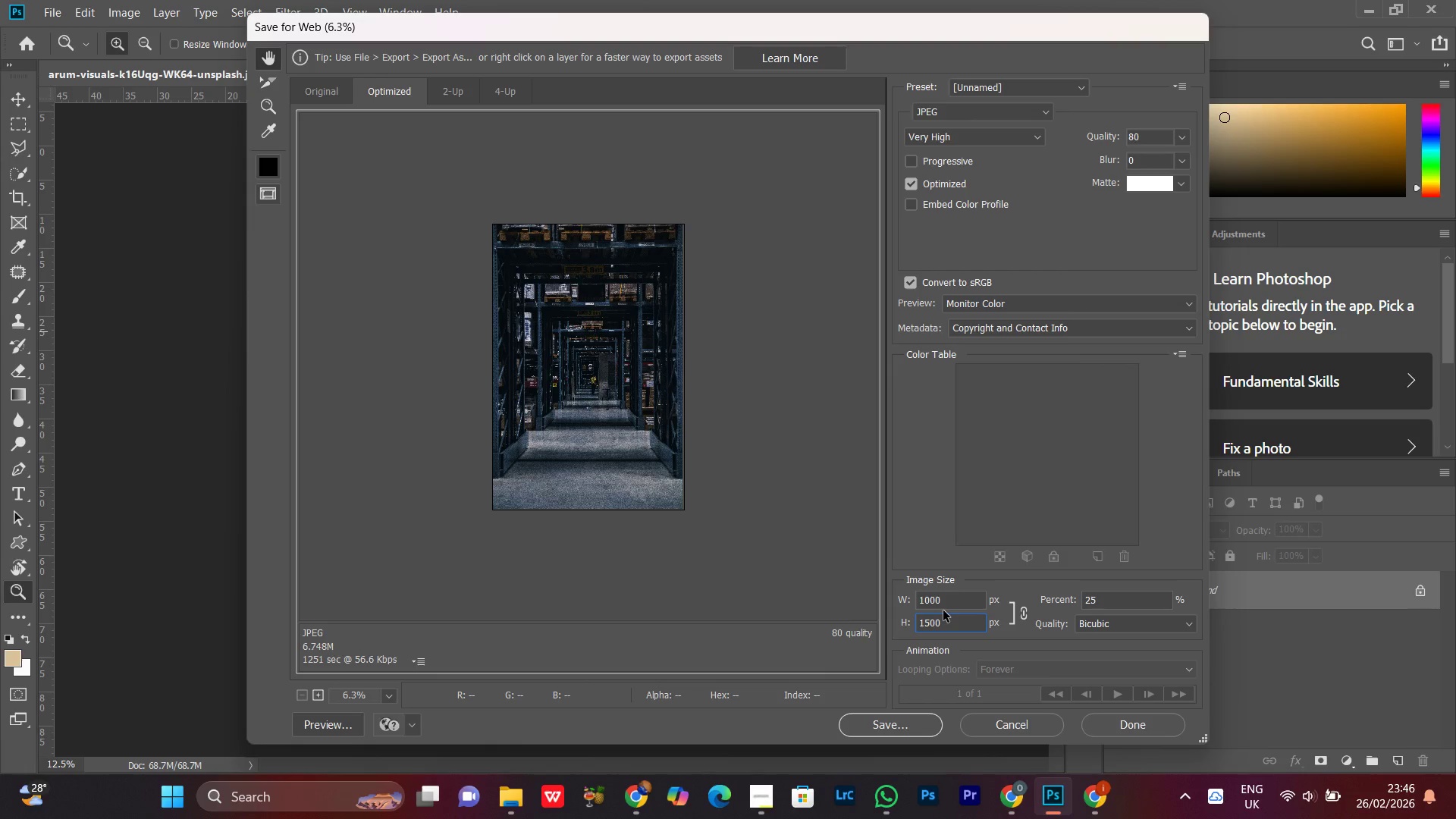 
left_click([676, 410])
 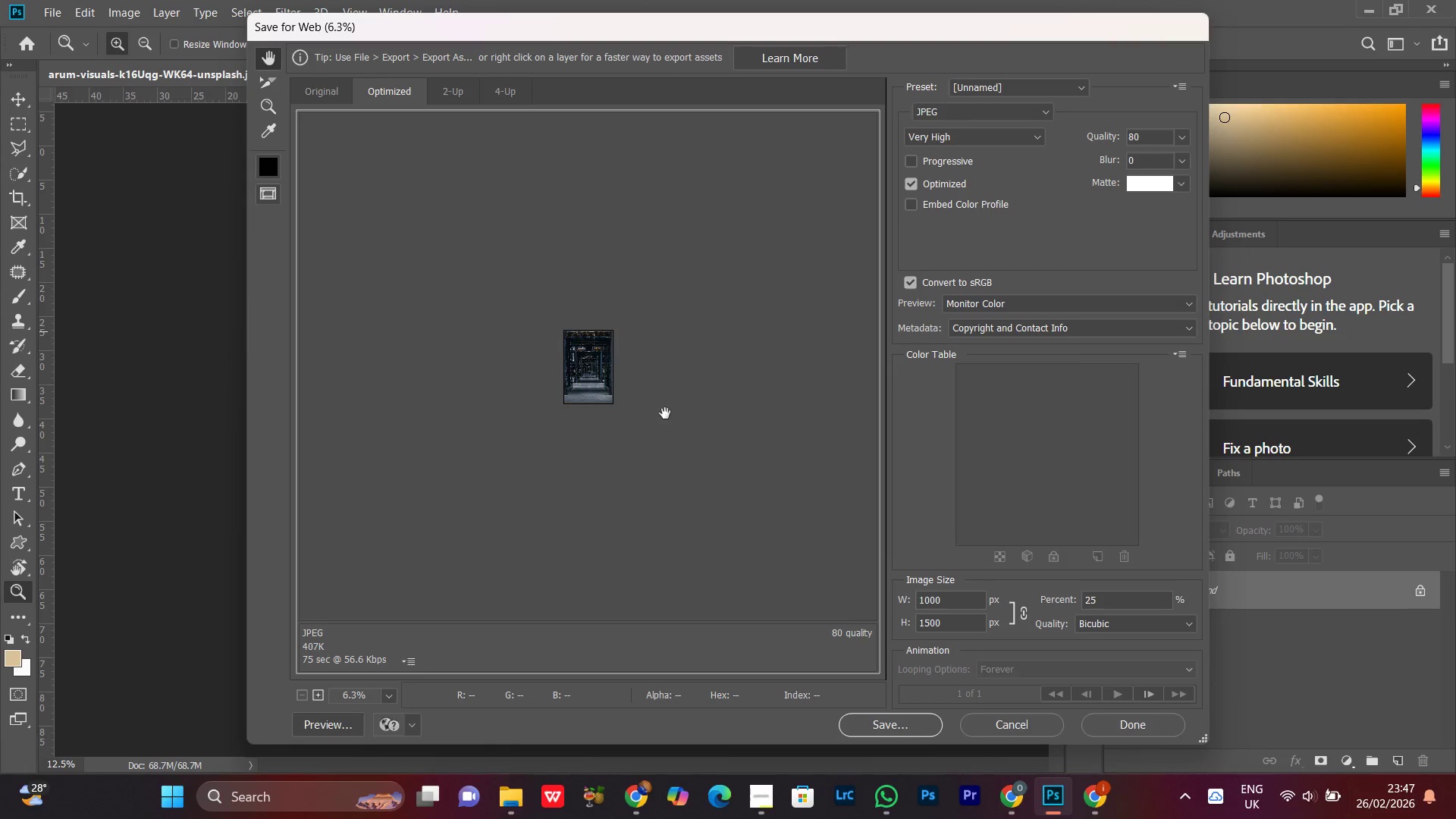 
left_click([606, 407])
 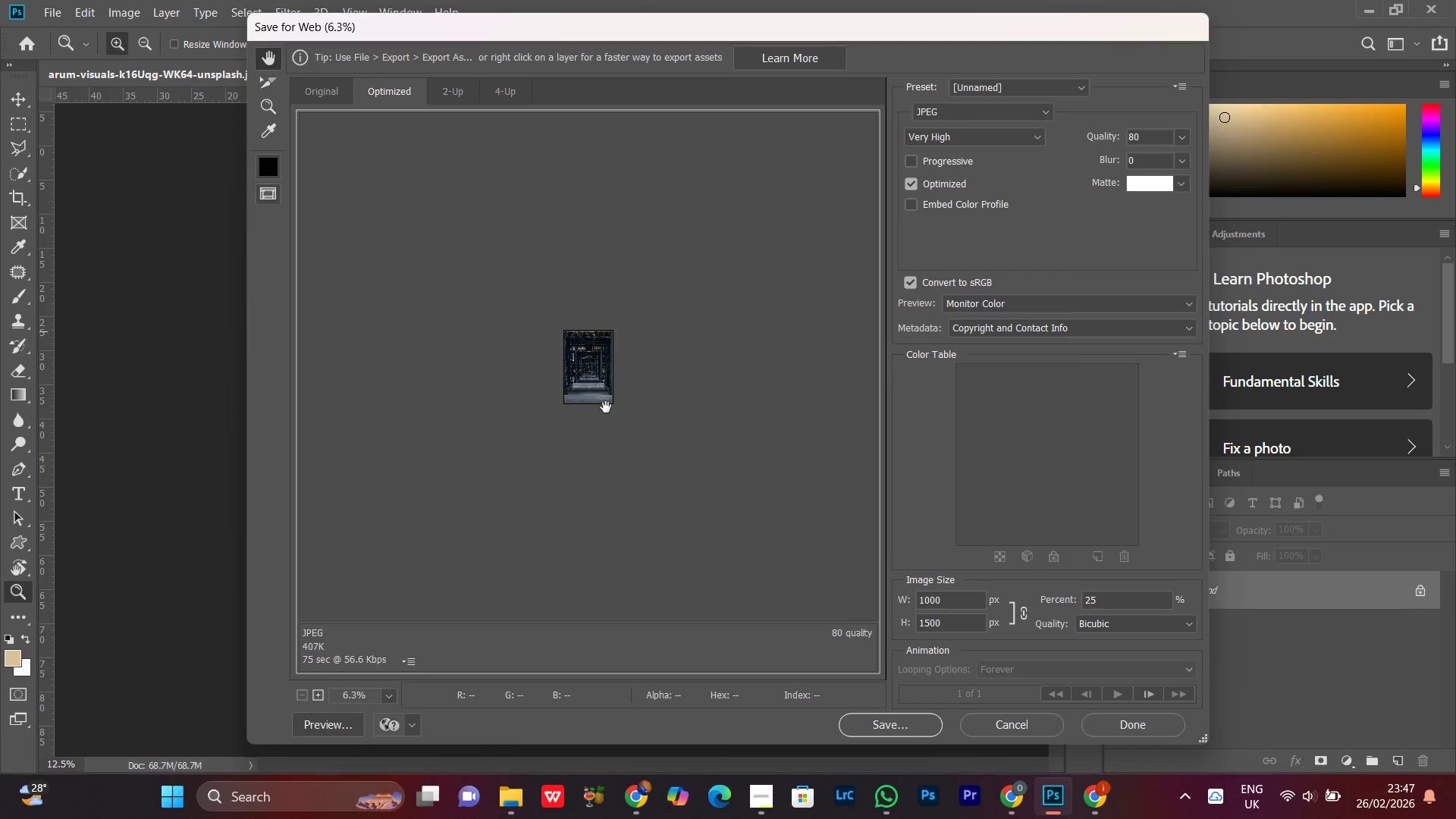 
key(Control+Equal)
 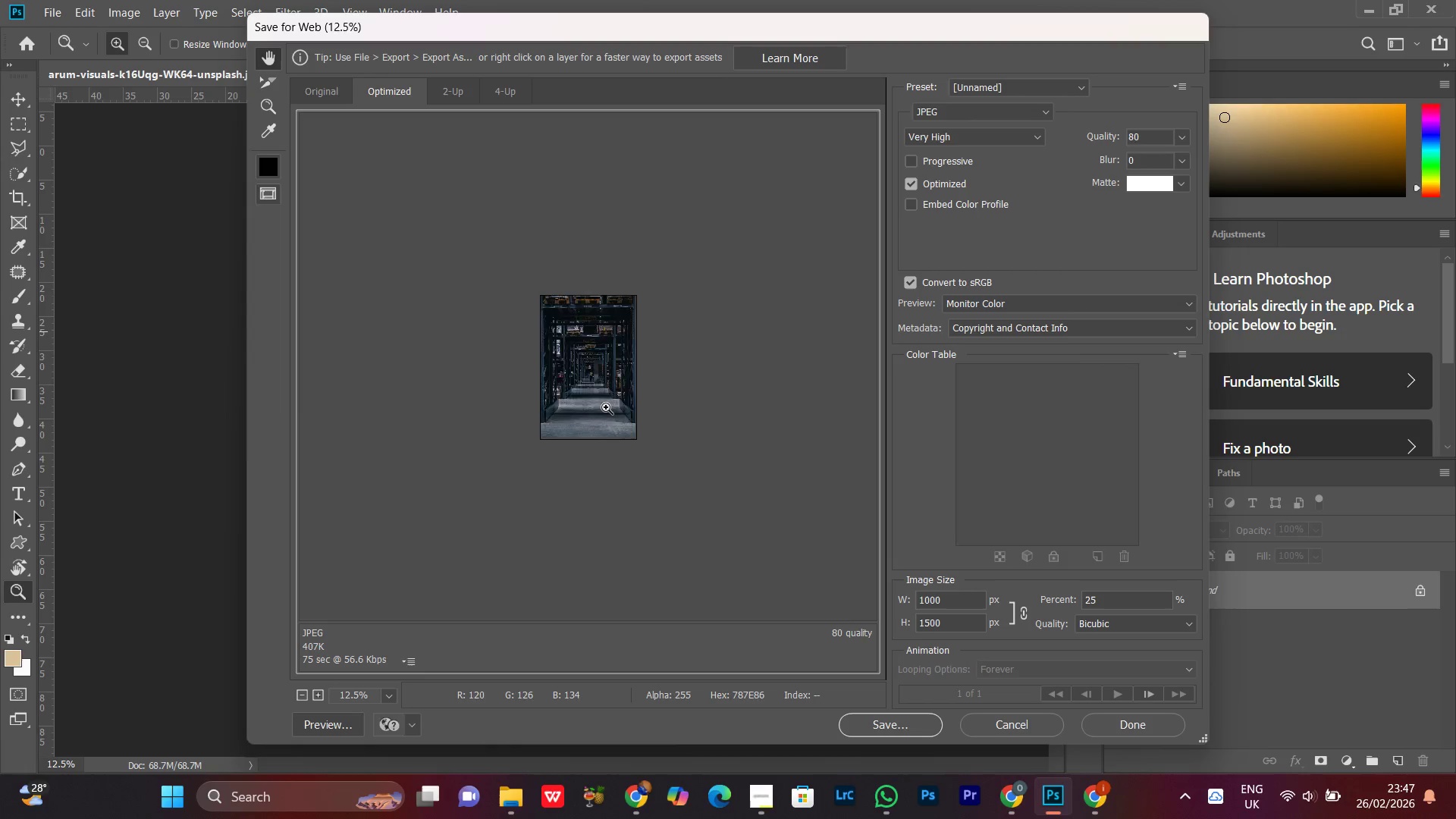 
key(Control+Equal)
 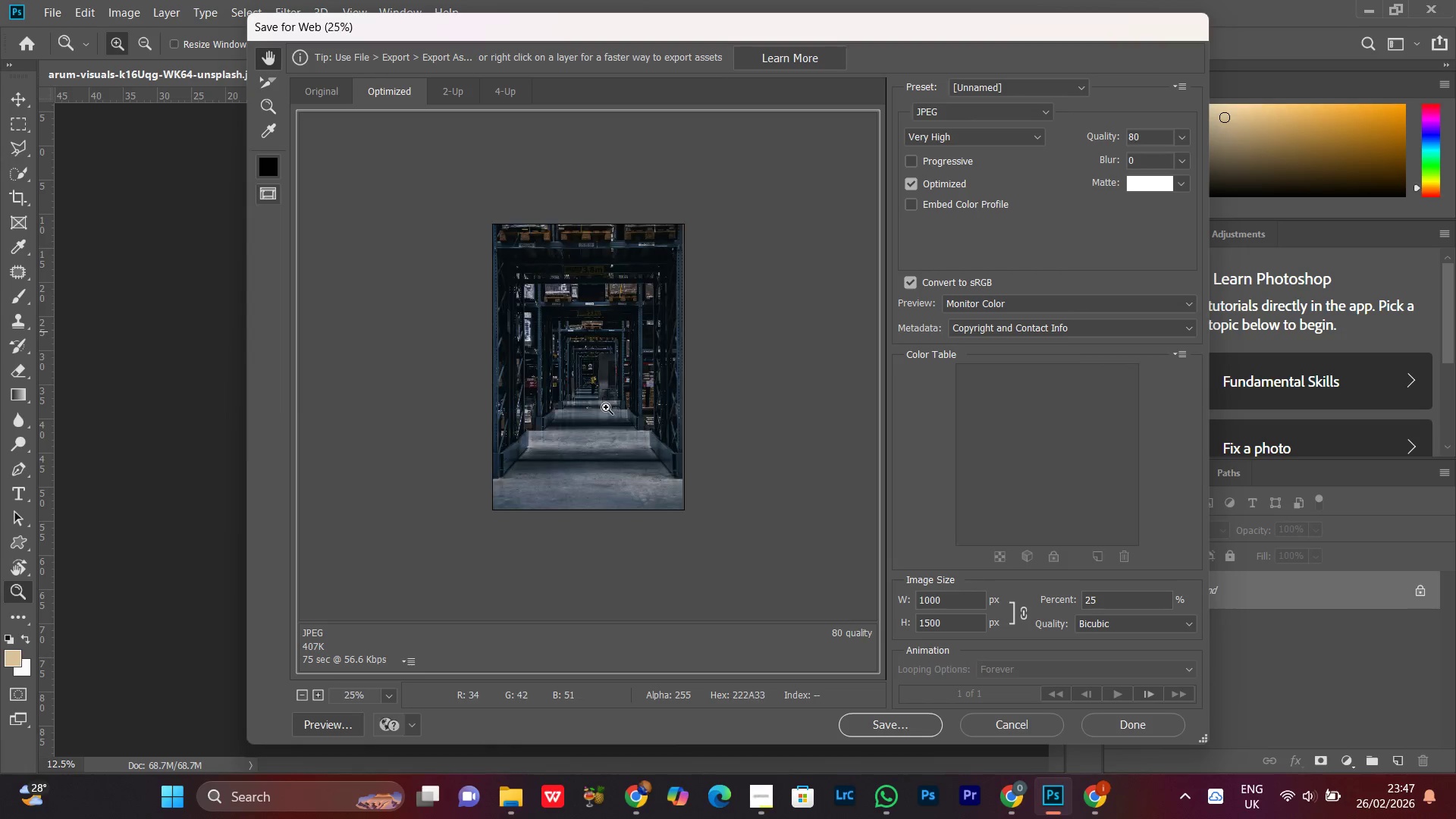 
key(Control+Equal)
 